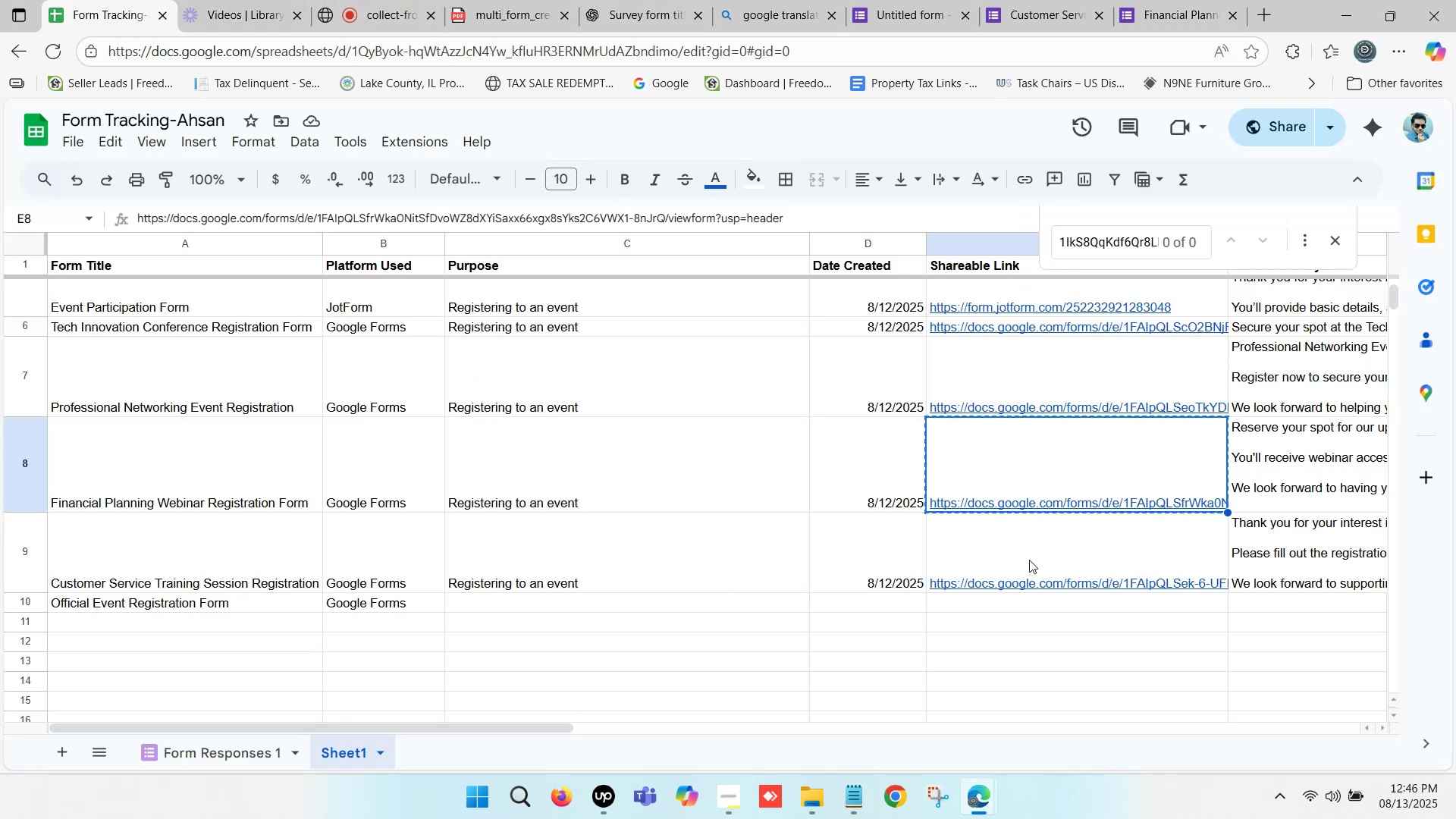 
left_click([1021, 572])
 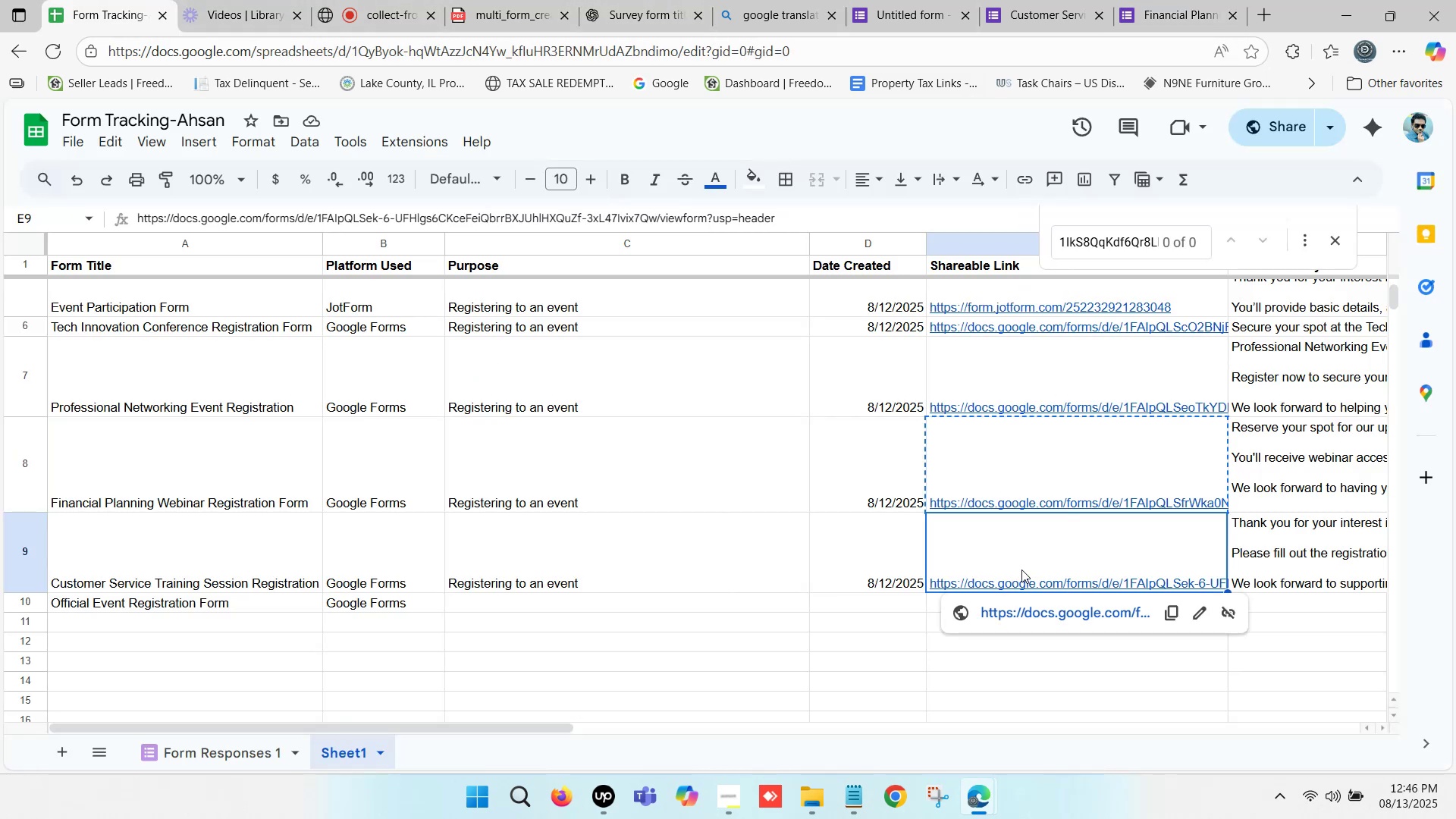 
key(Control+ControlLeft)
 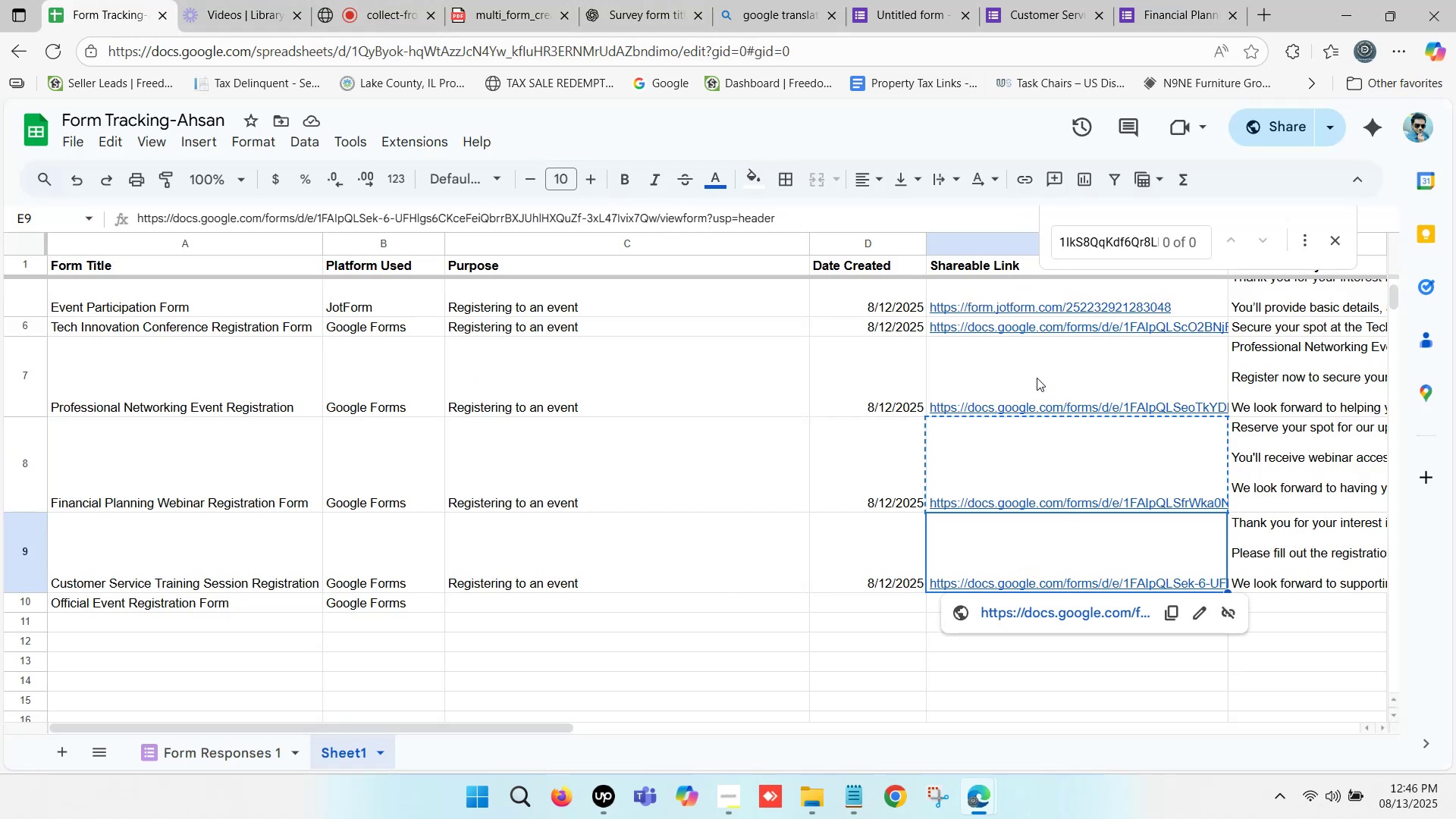 
scroll: coordinate [1030, 375], scroll_direction: up, amount: 1.0
 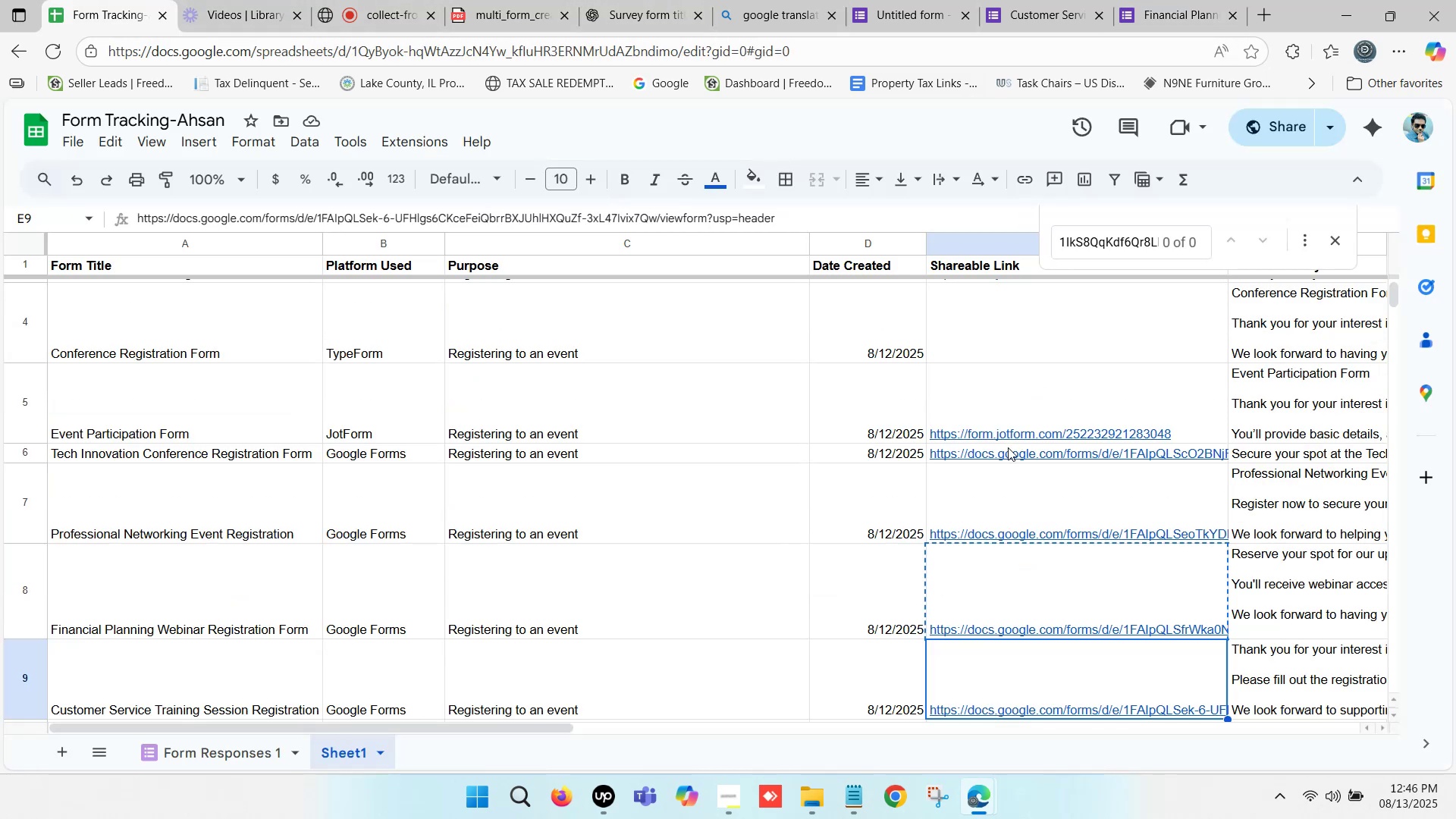 
left_click([1002, 450])
 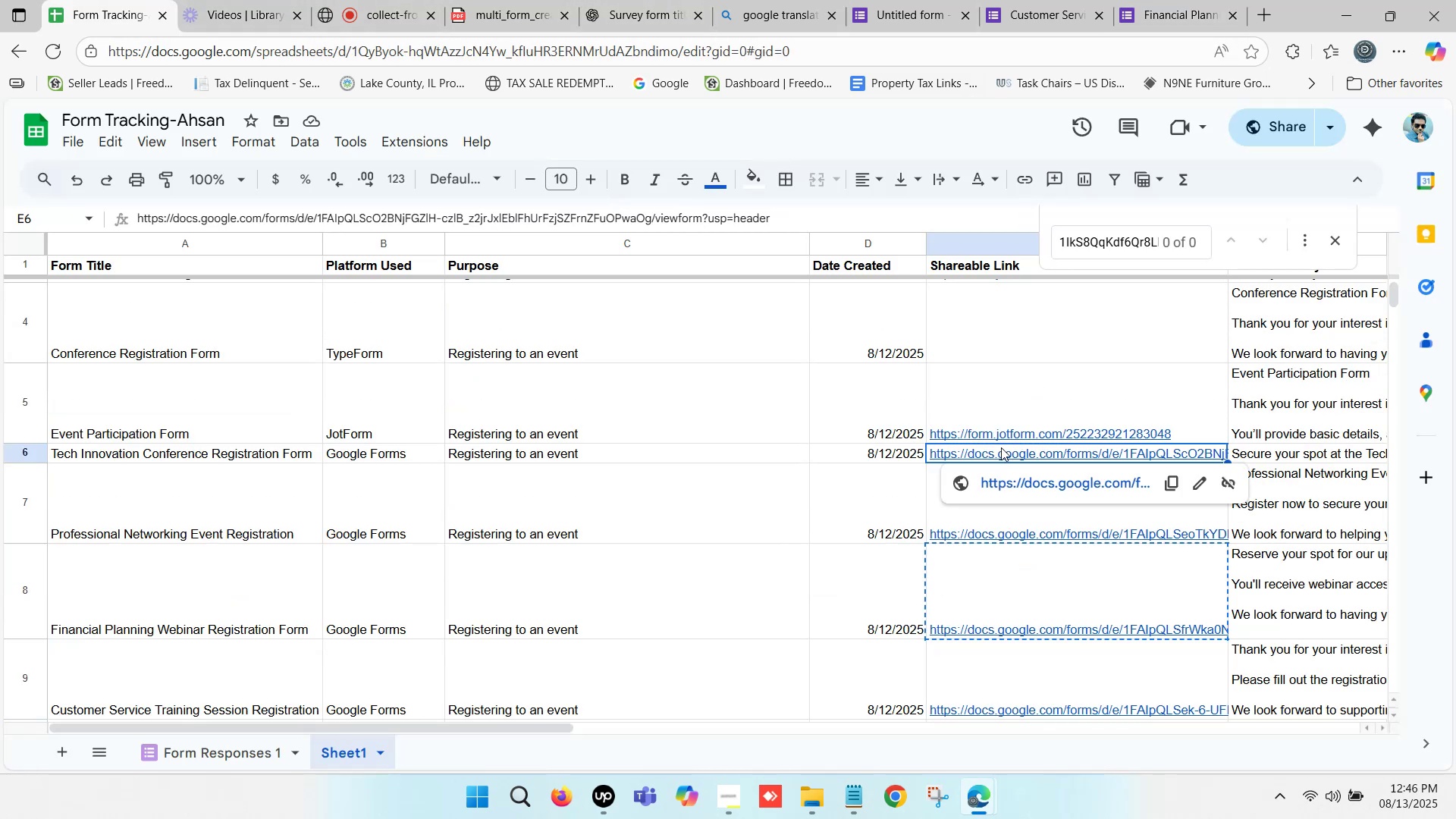 
key(Control+C)
 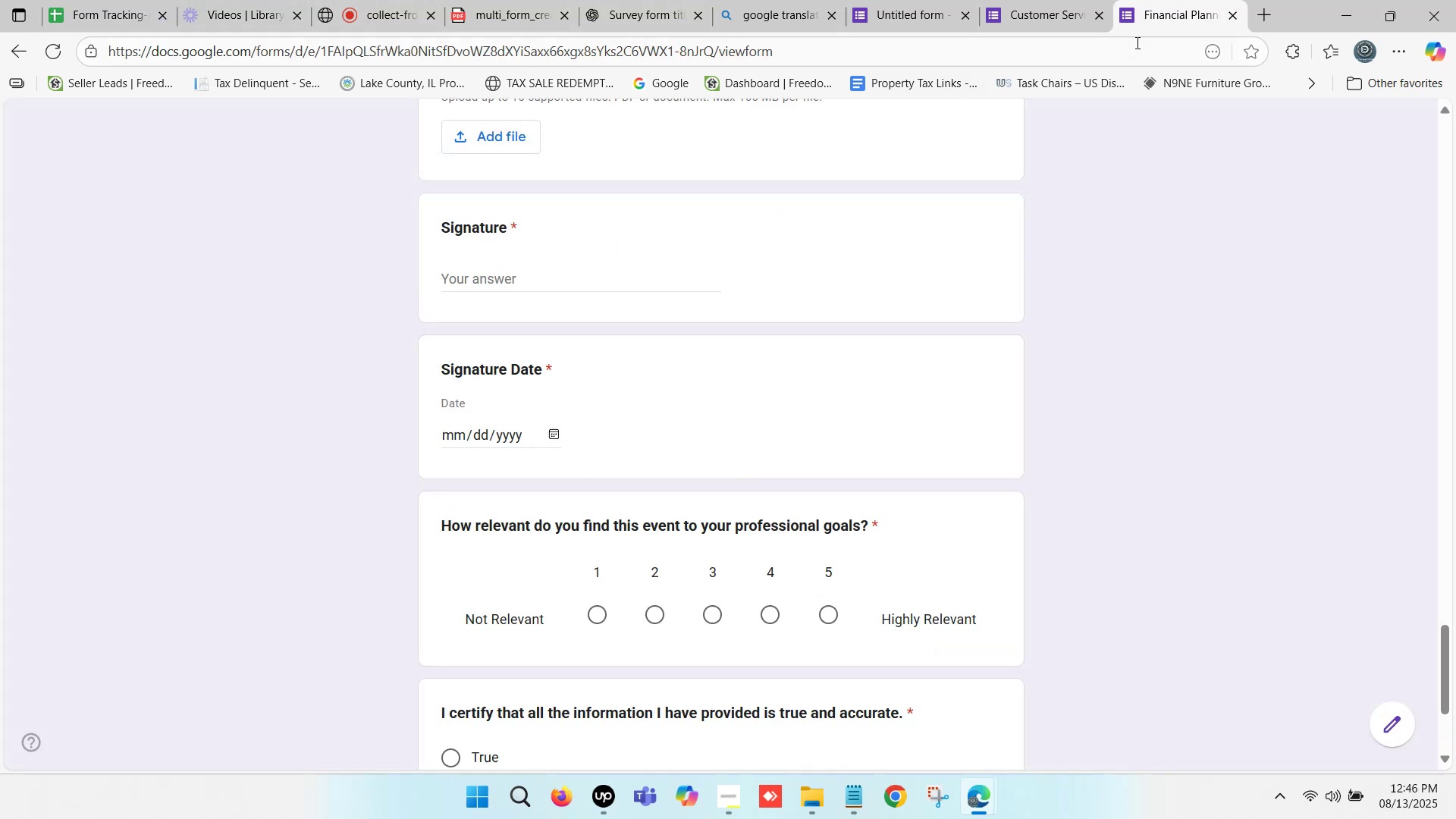 
left_click([1134, 47])
 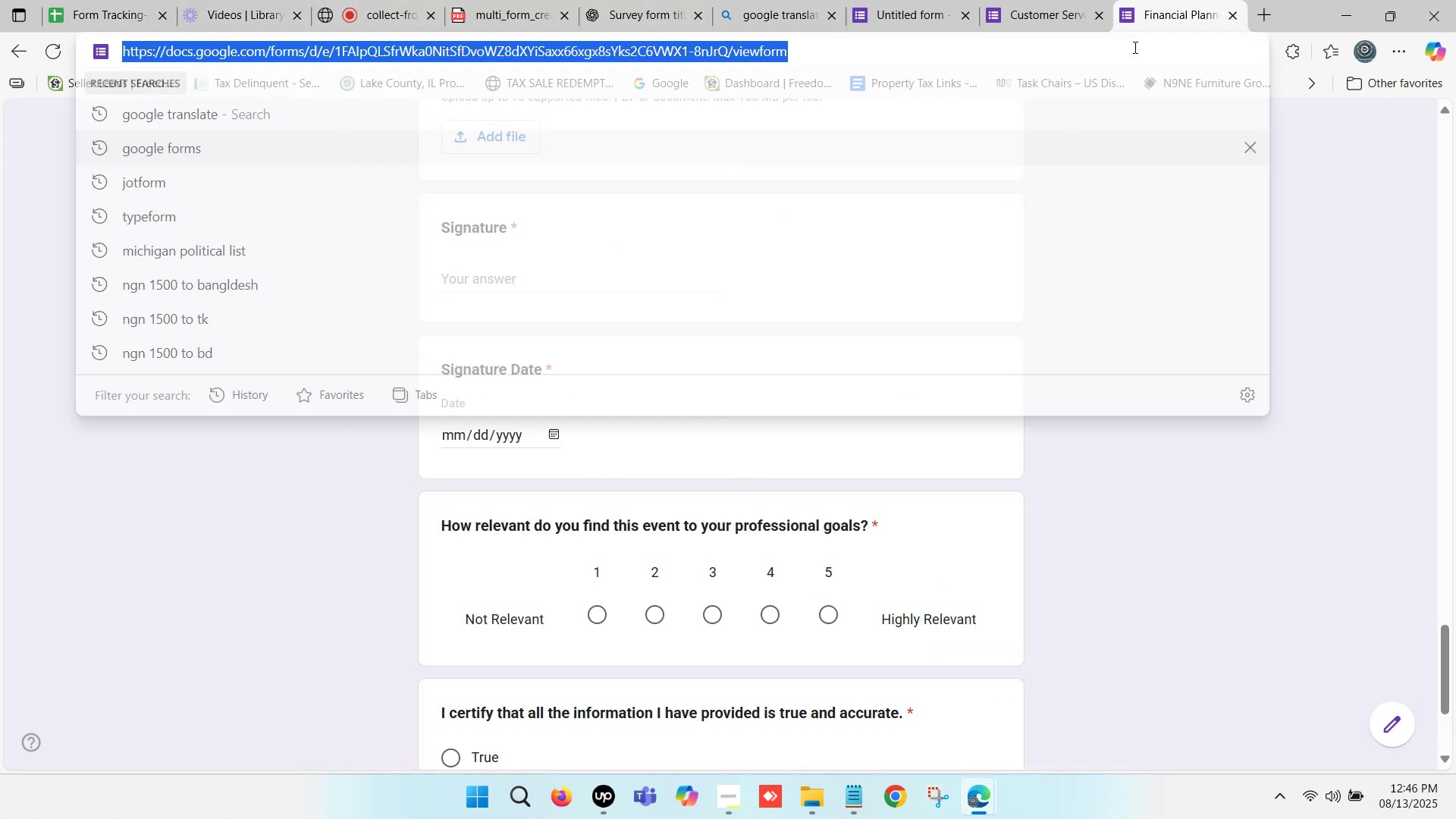 
key(Control+ControlLeft)
 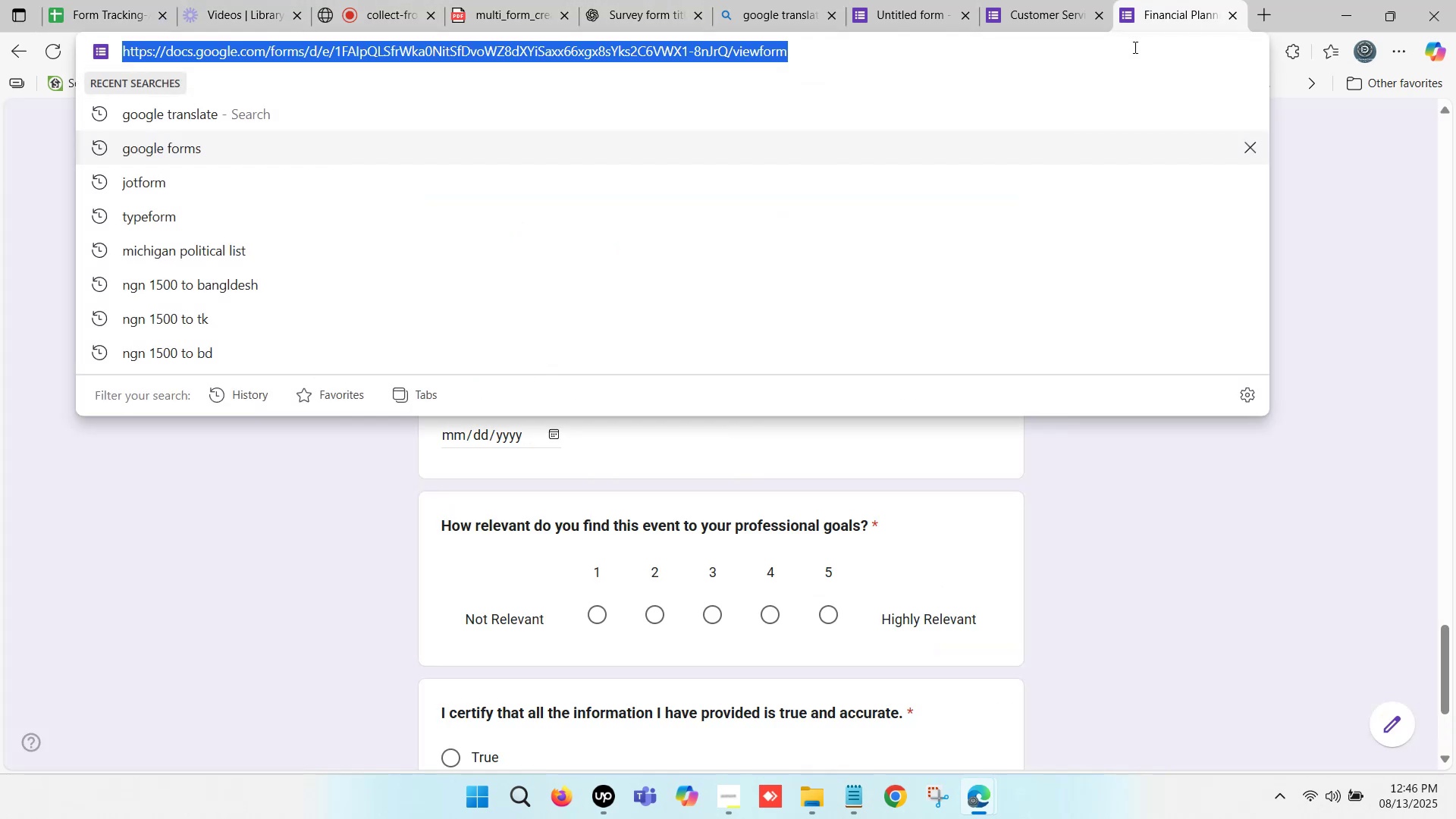 
key(Control+V)
 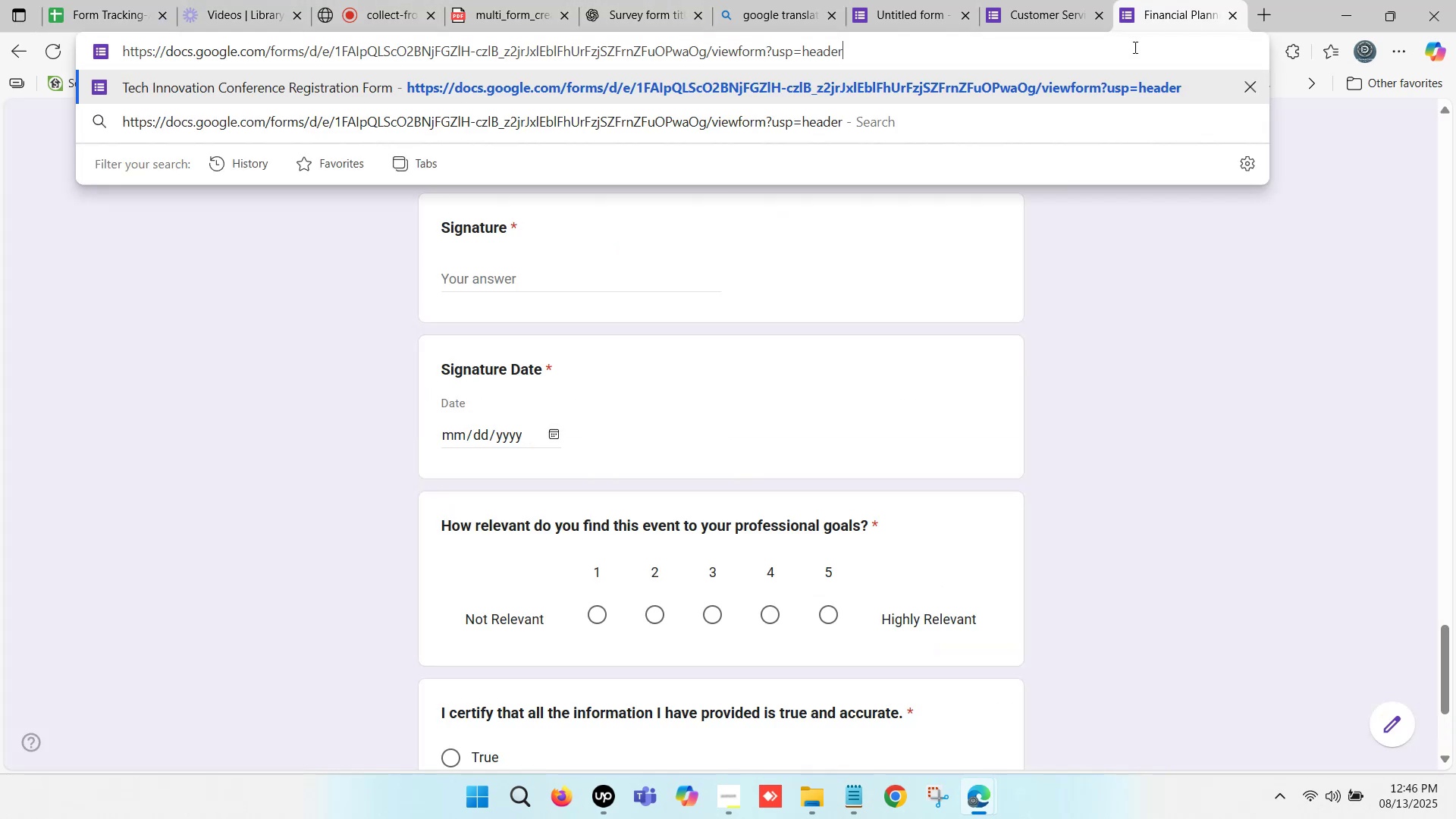 
key(Enter)
 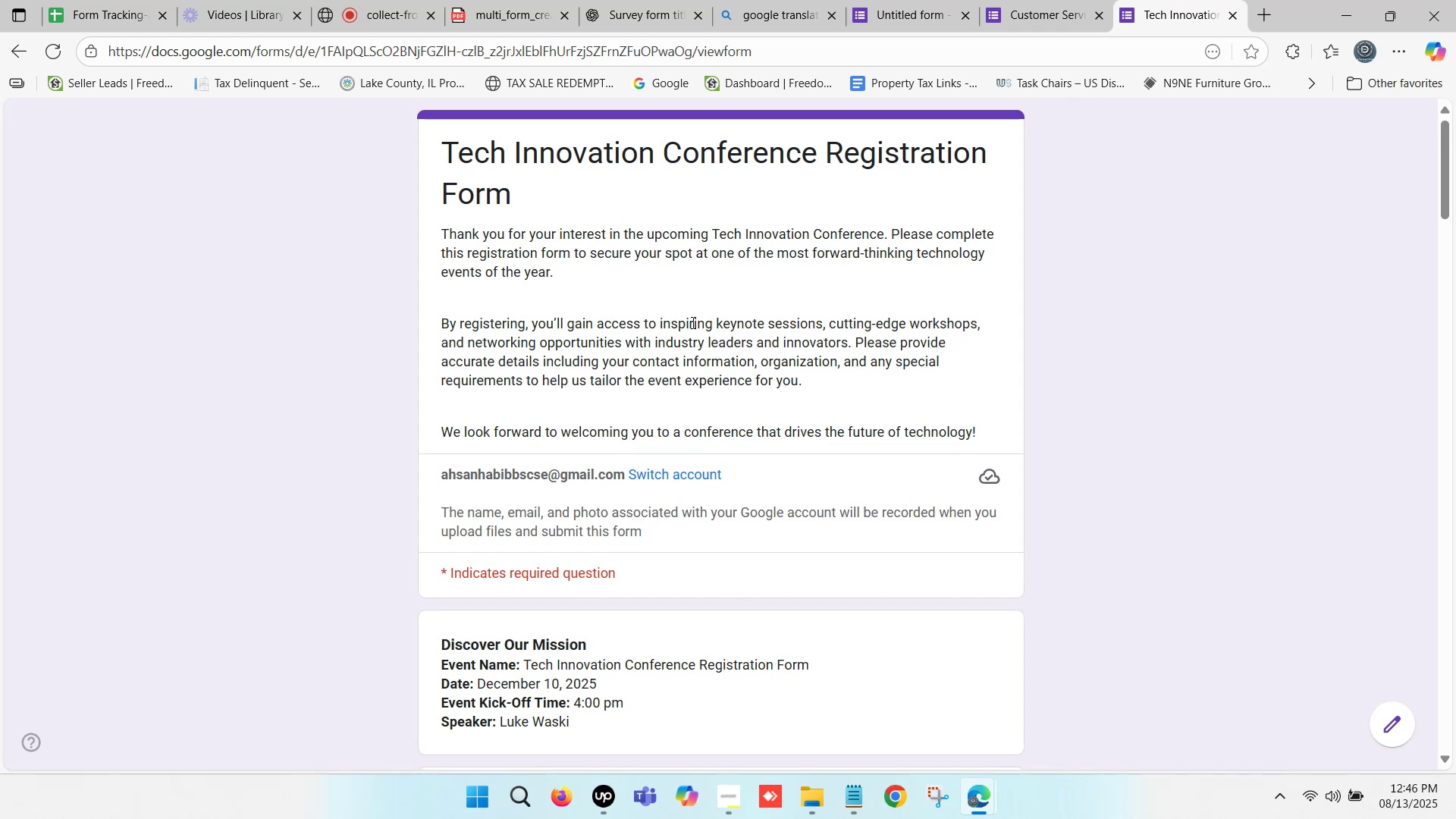 
wait(5.31)
 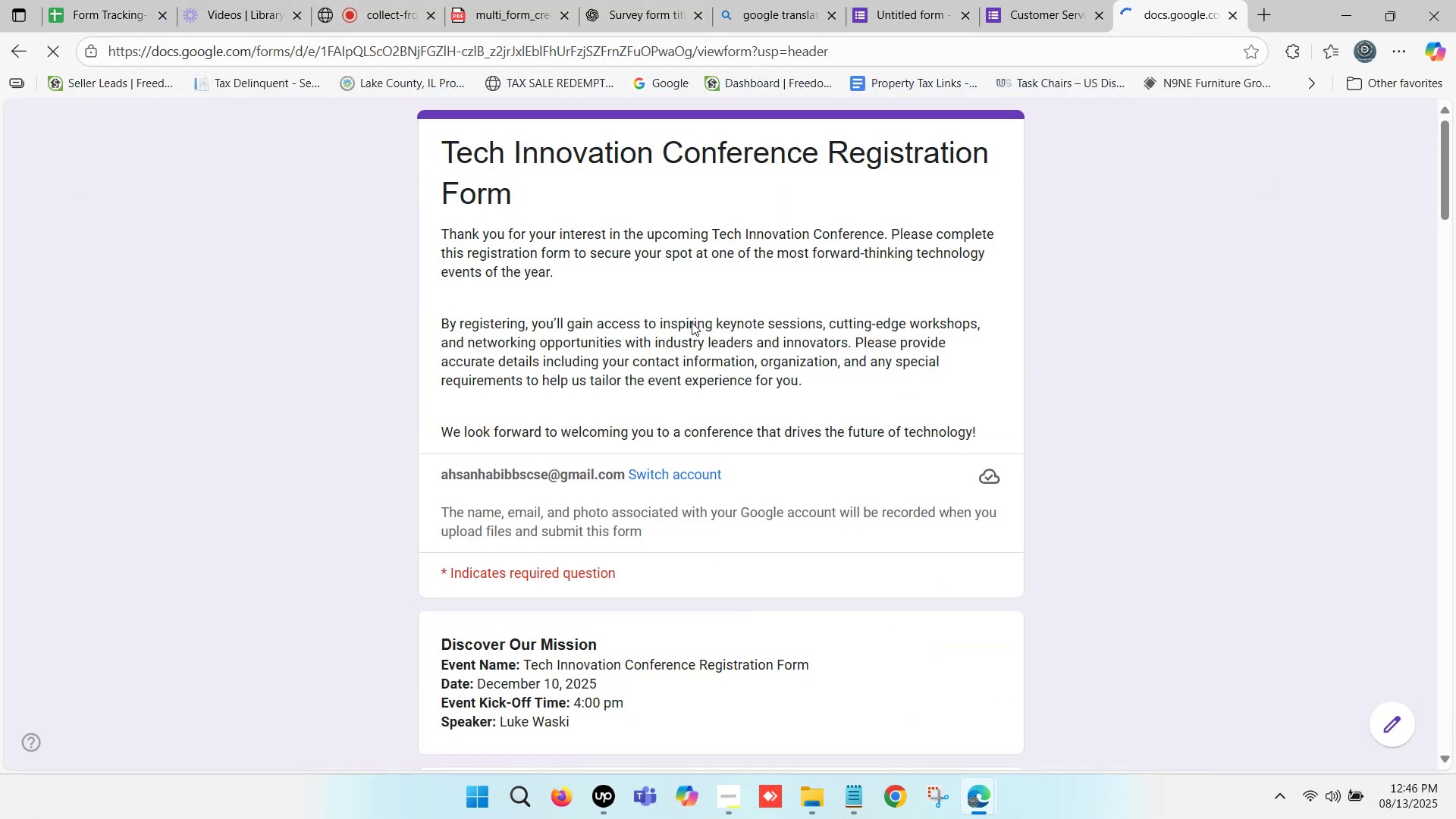 
scroll: coordinate [551, 297], scroll_direction: down, amount: 1.0
 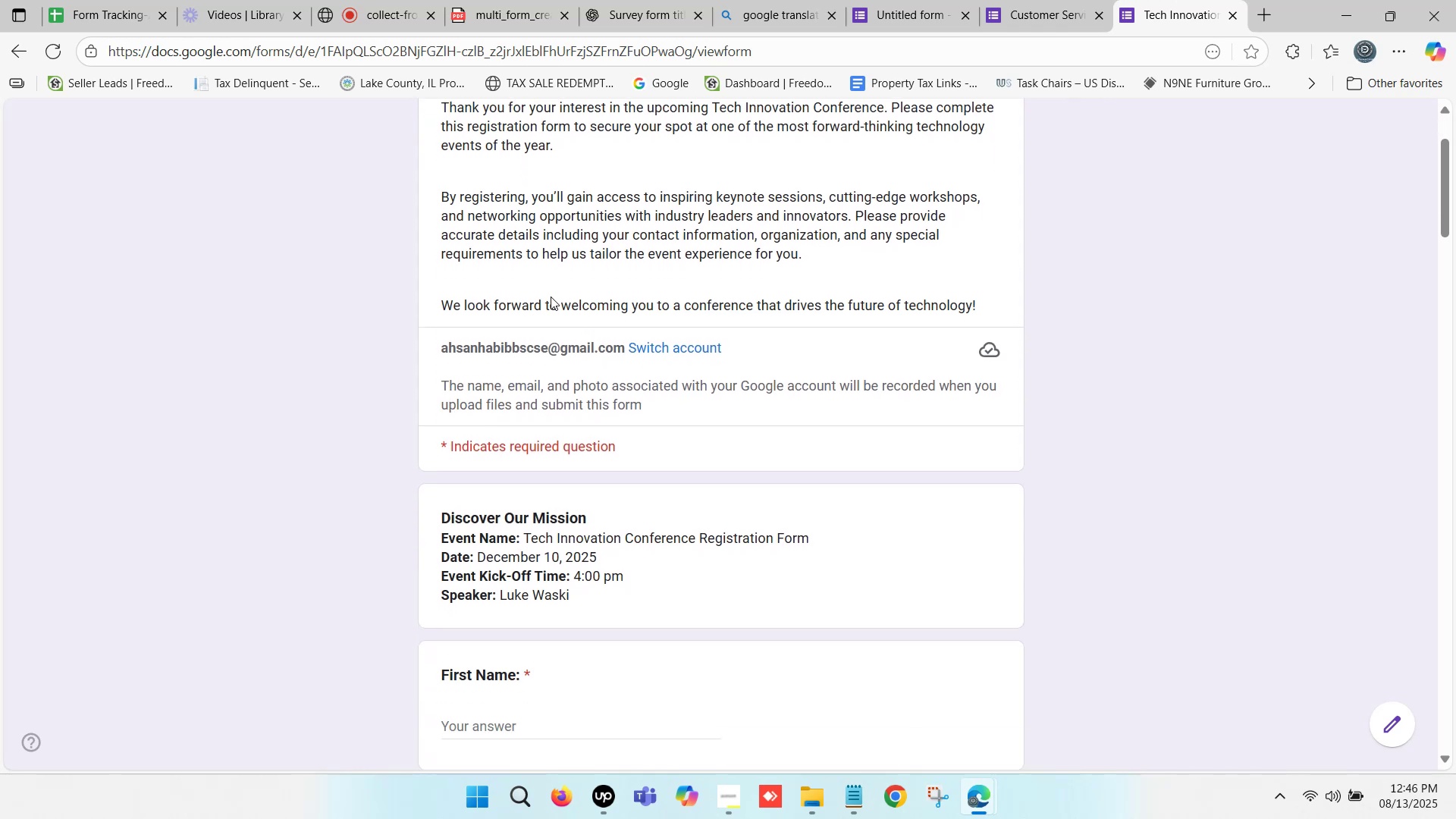 
scroll: coordinate [551, 297], scroll_direction: up, amount: 1.0
 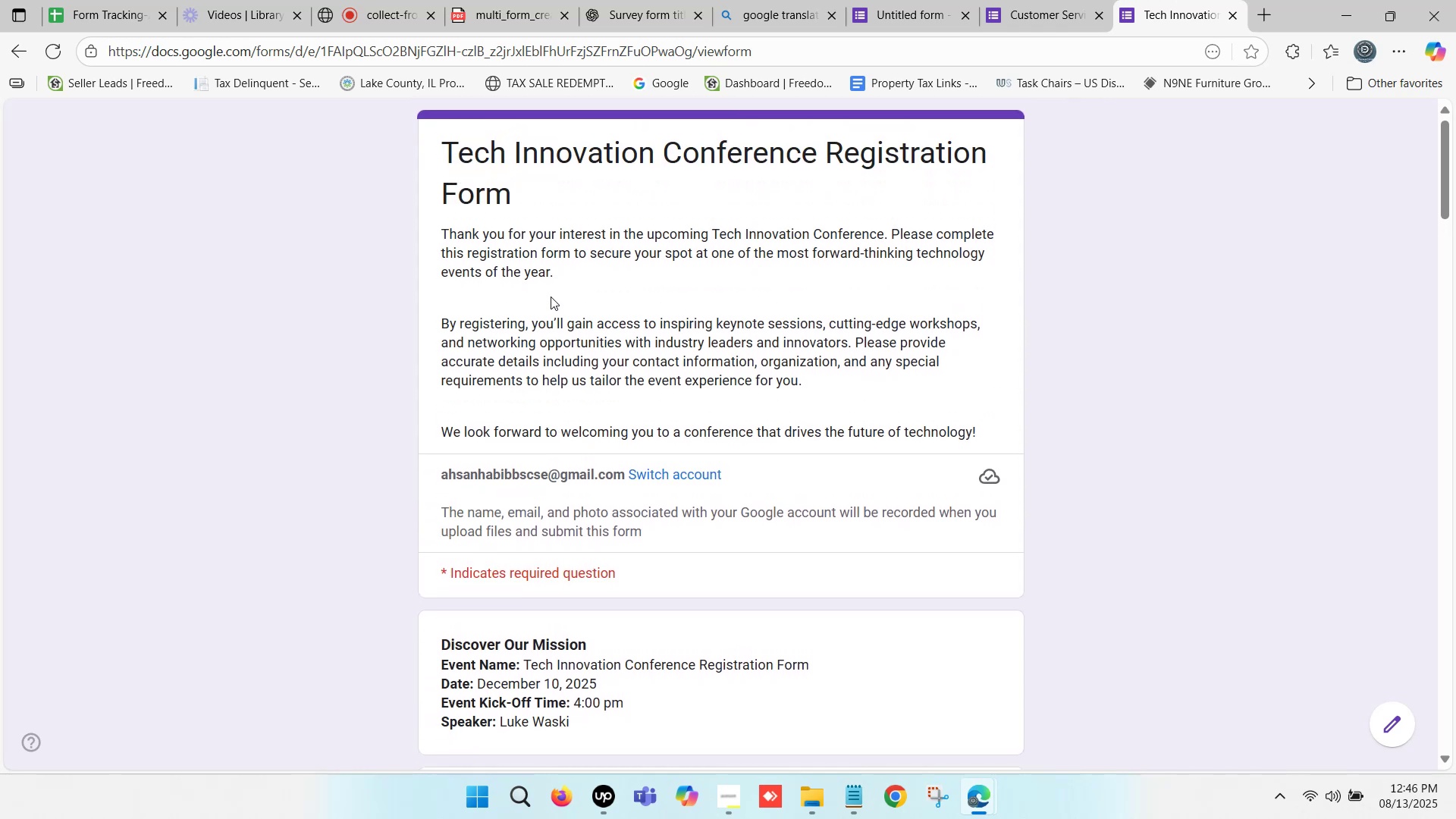 
scroll: coordinate [577, 307], scroll_direction: down, amount: 11.0
 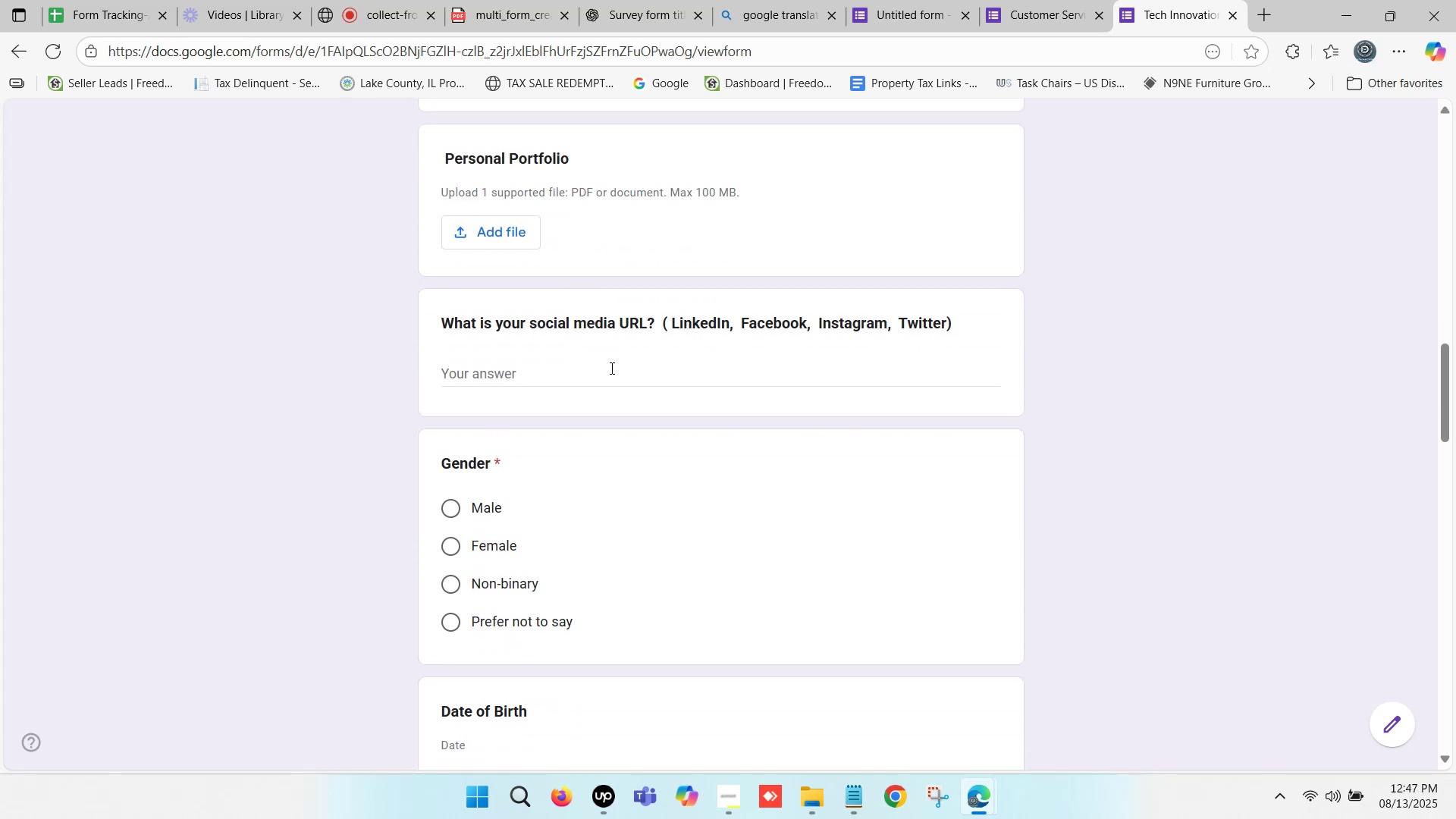 
left_click([609, 368])
 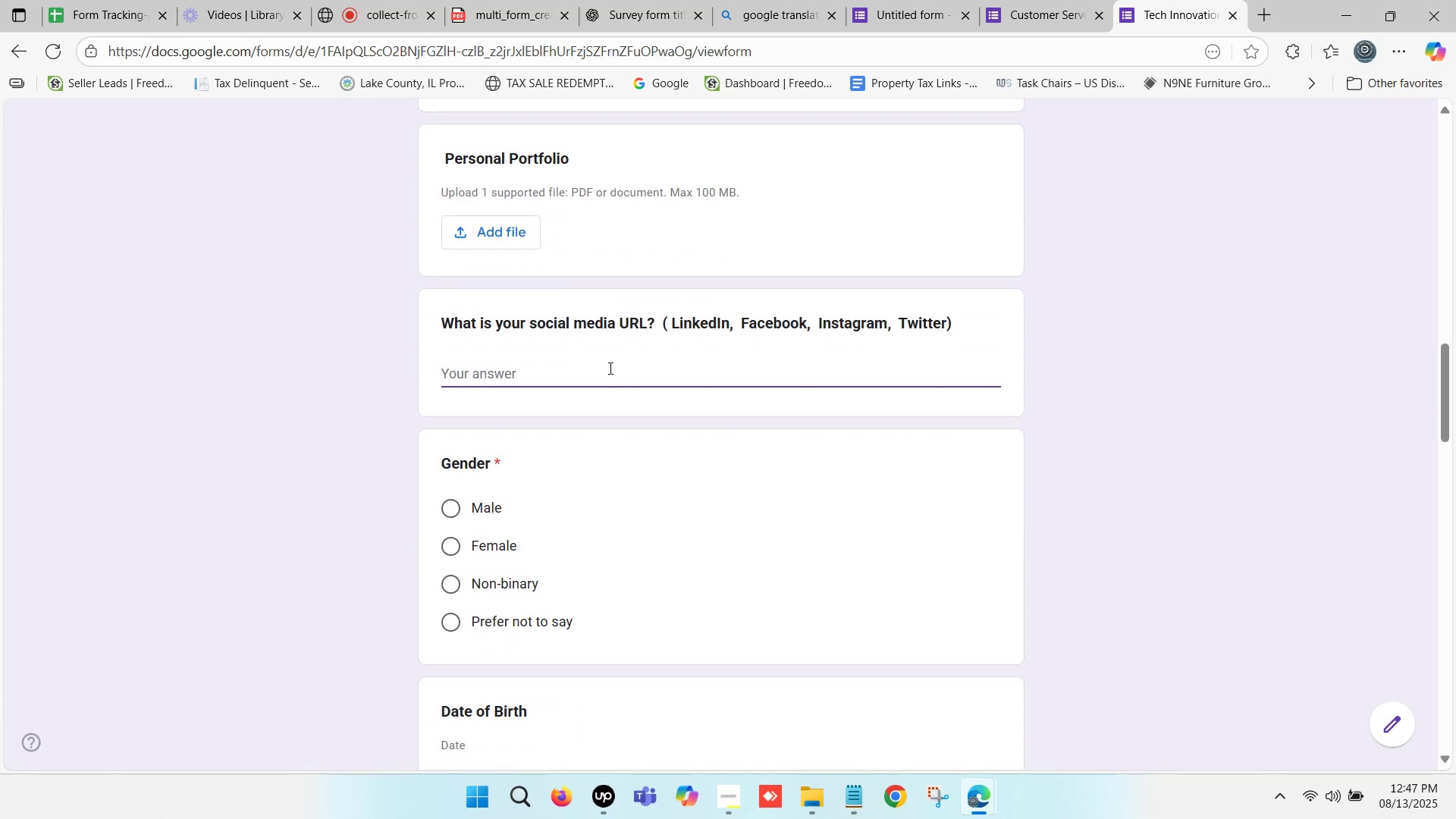 
left_click([609, 368])
 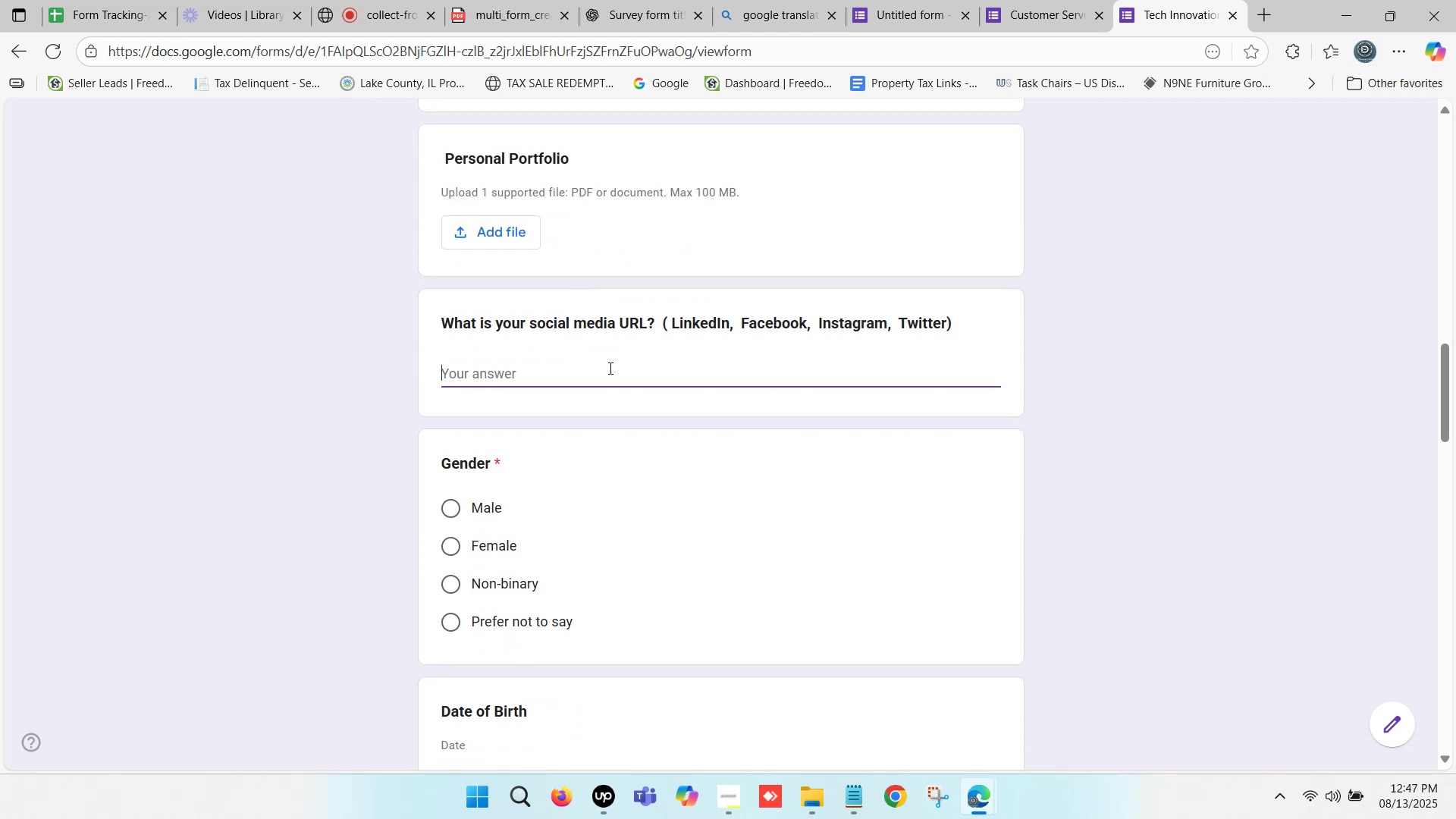 
scroll: coordinate [609, 368], scroll_direction: down, amount: 6.0
 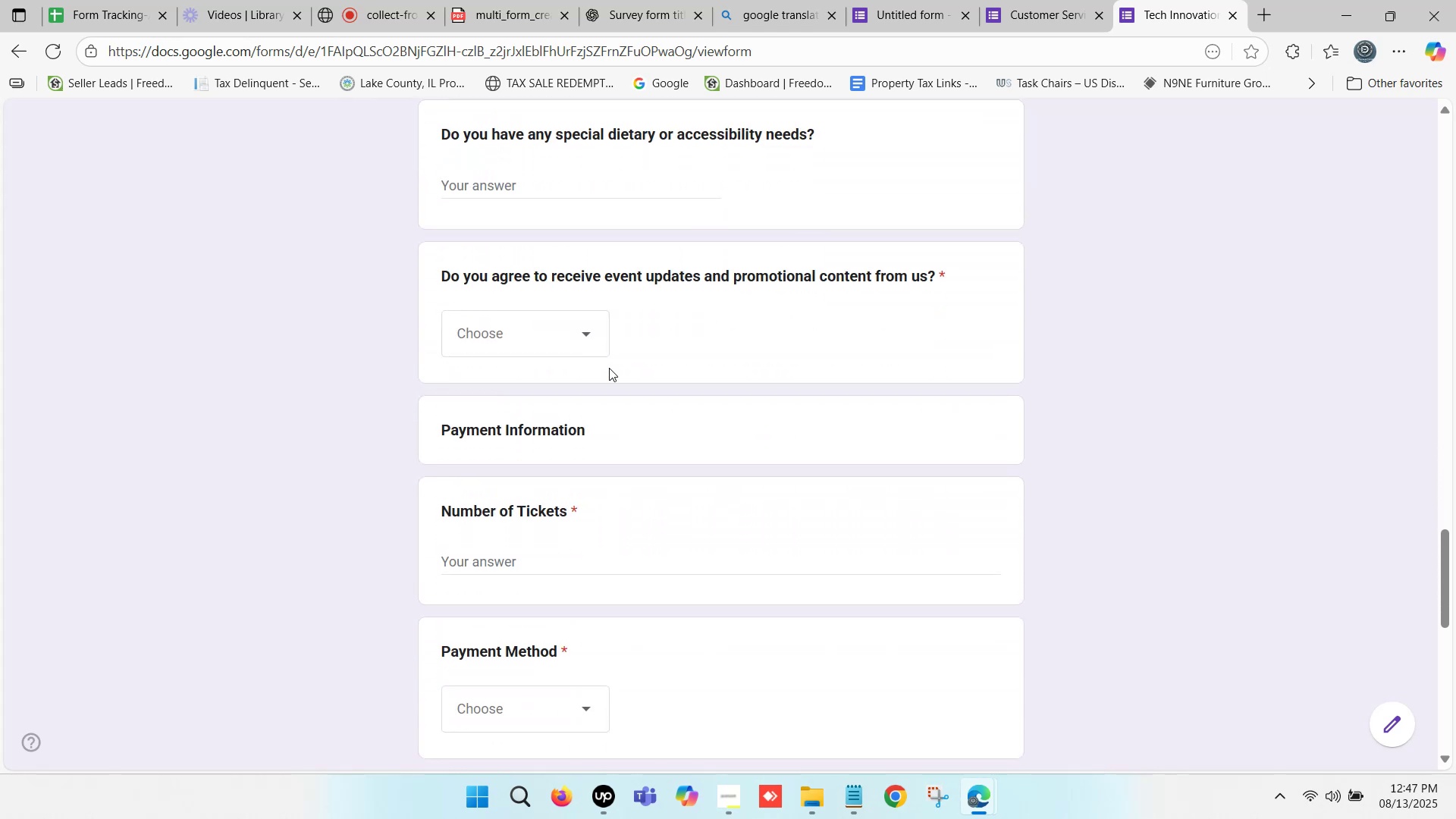 
scroll: coordinate [609, 368], scroll_direction: down, amount: 3.0
 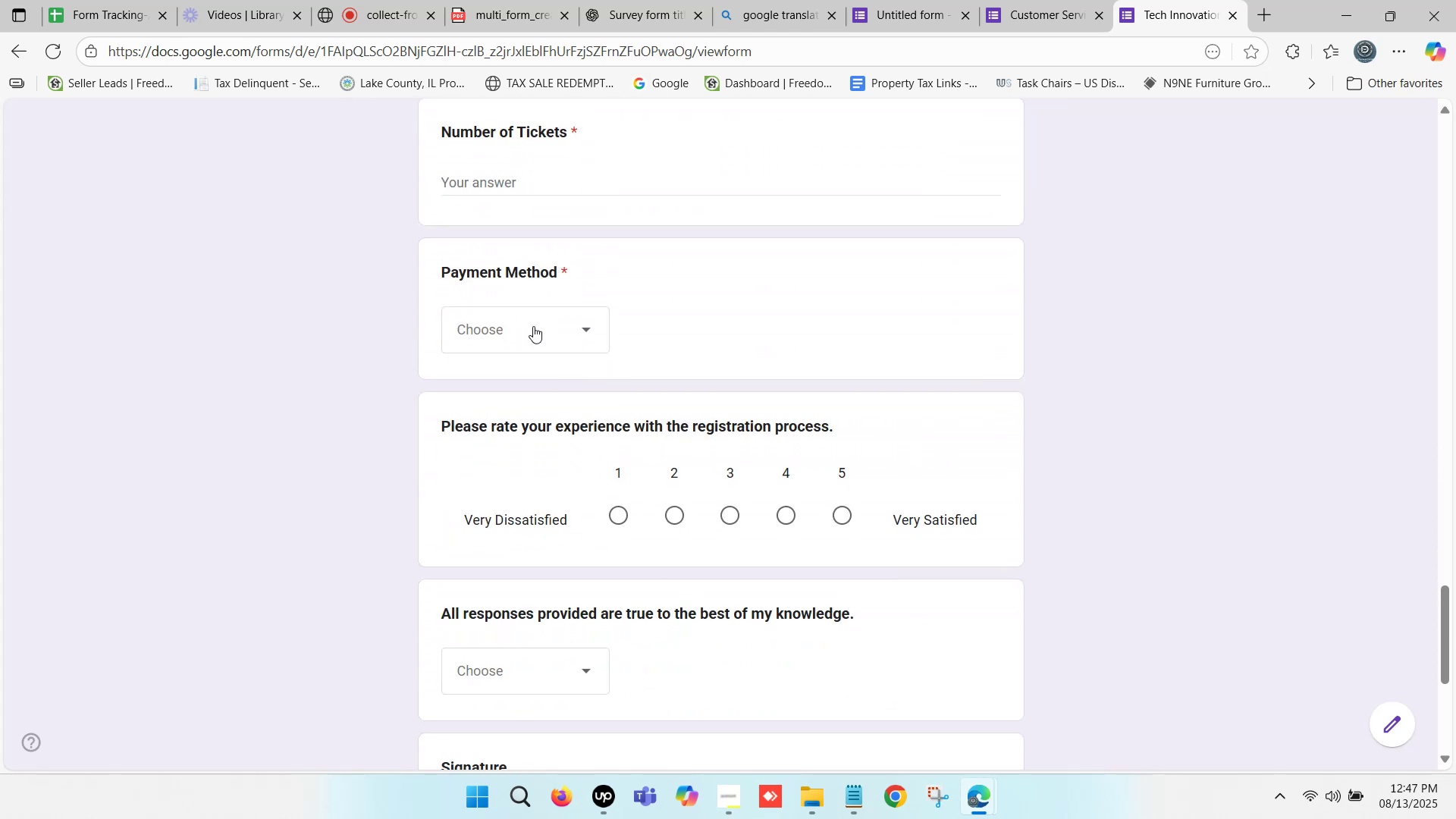 
scroll: coordinate [531, 326], scroll_direction: up, amount: 2.0
 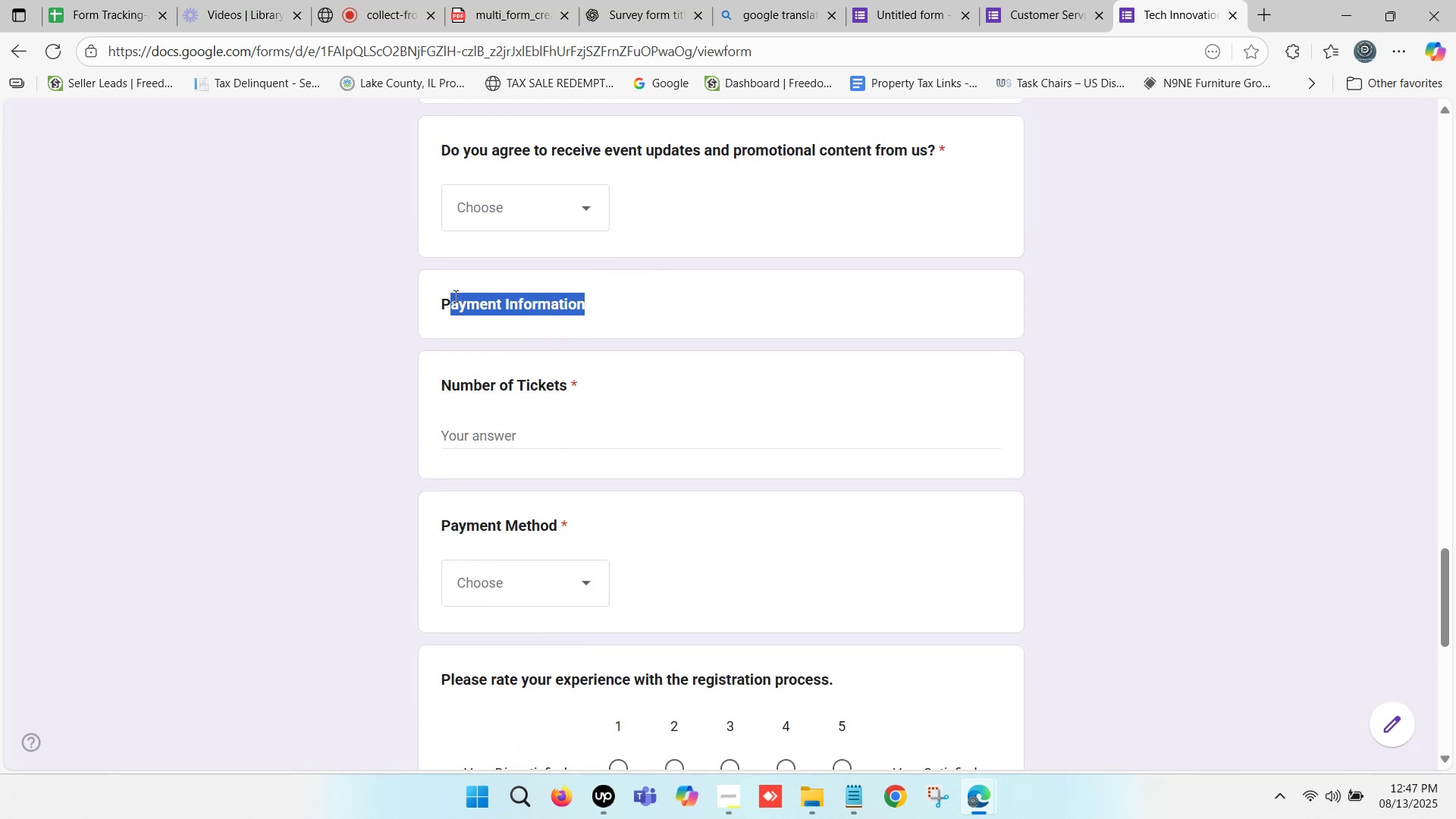 
key(Control+C)
 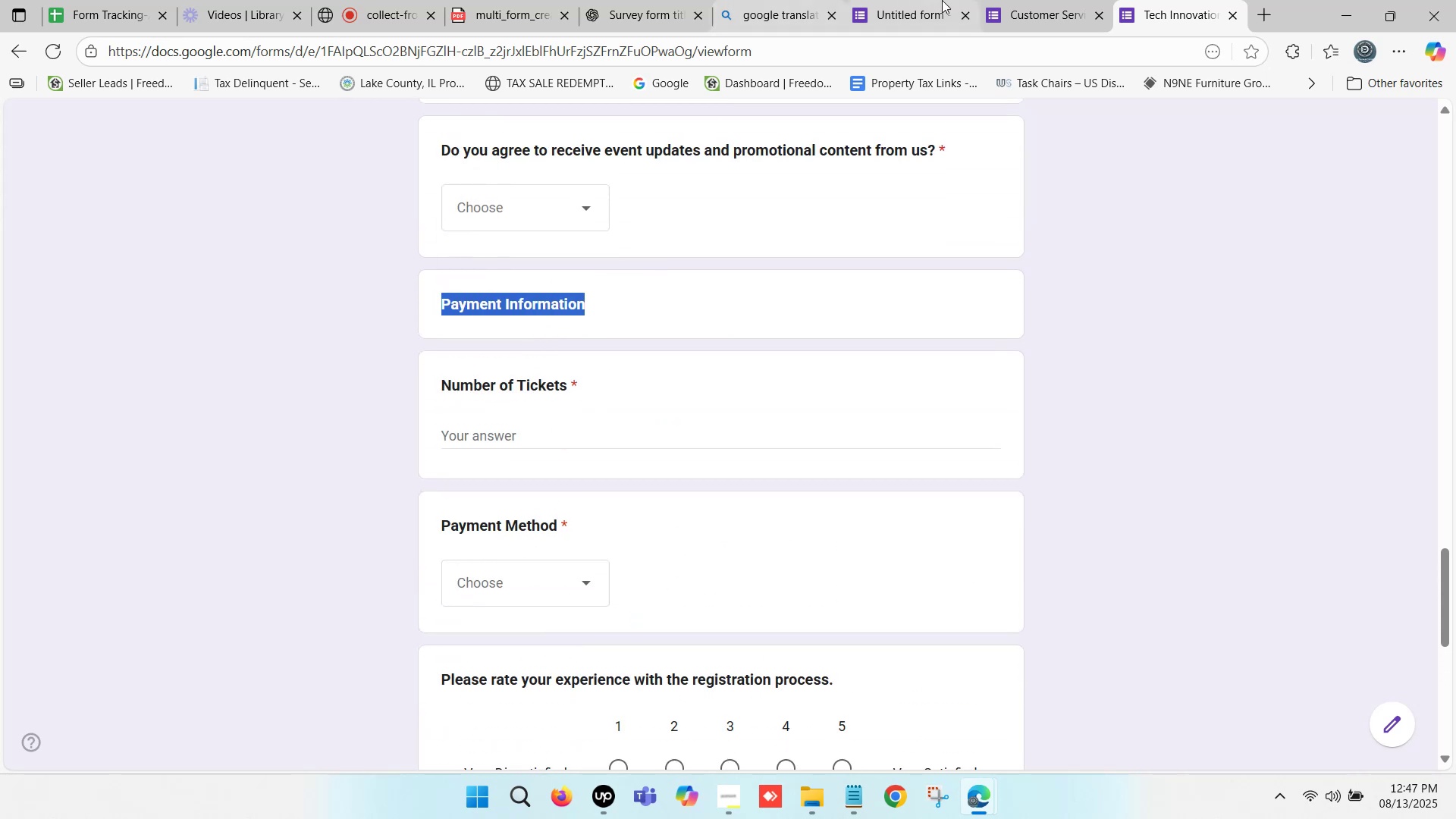 
left_click([943, 0])
 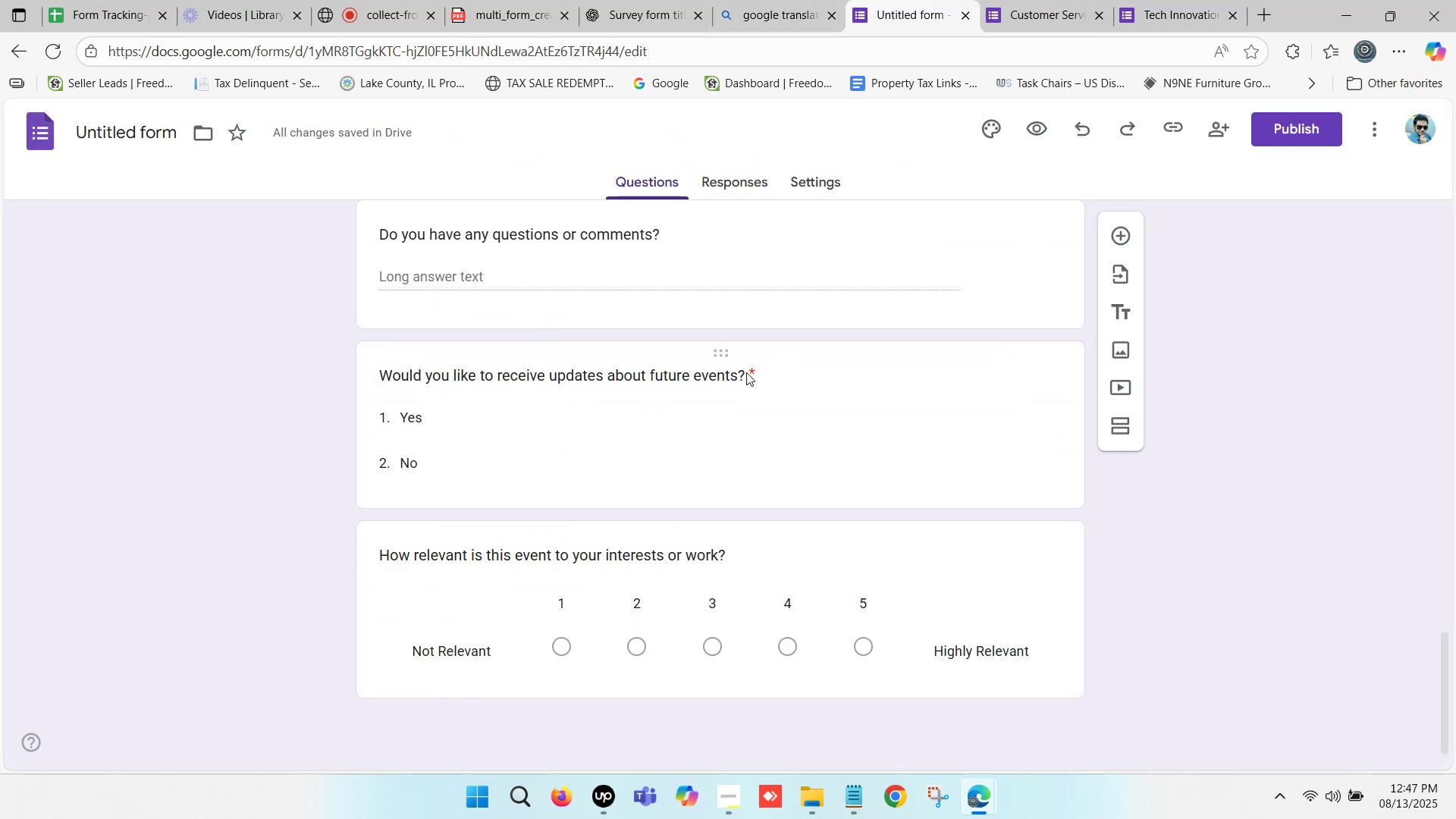 
scroll: coordinate [701, 396], scroll_direction: none, amount: 0.0
 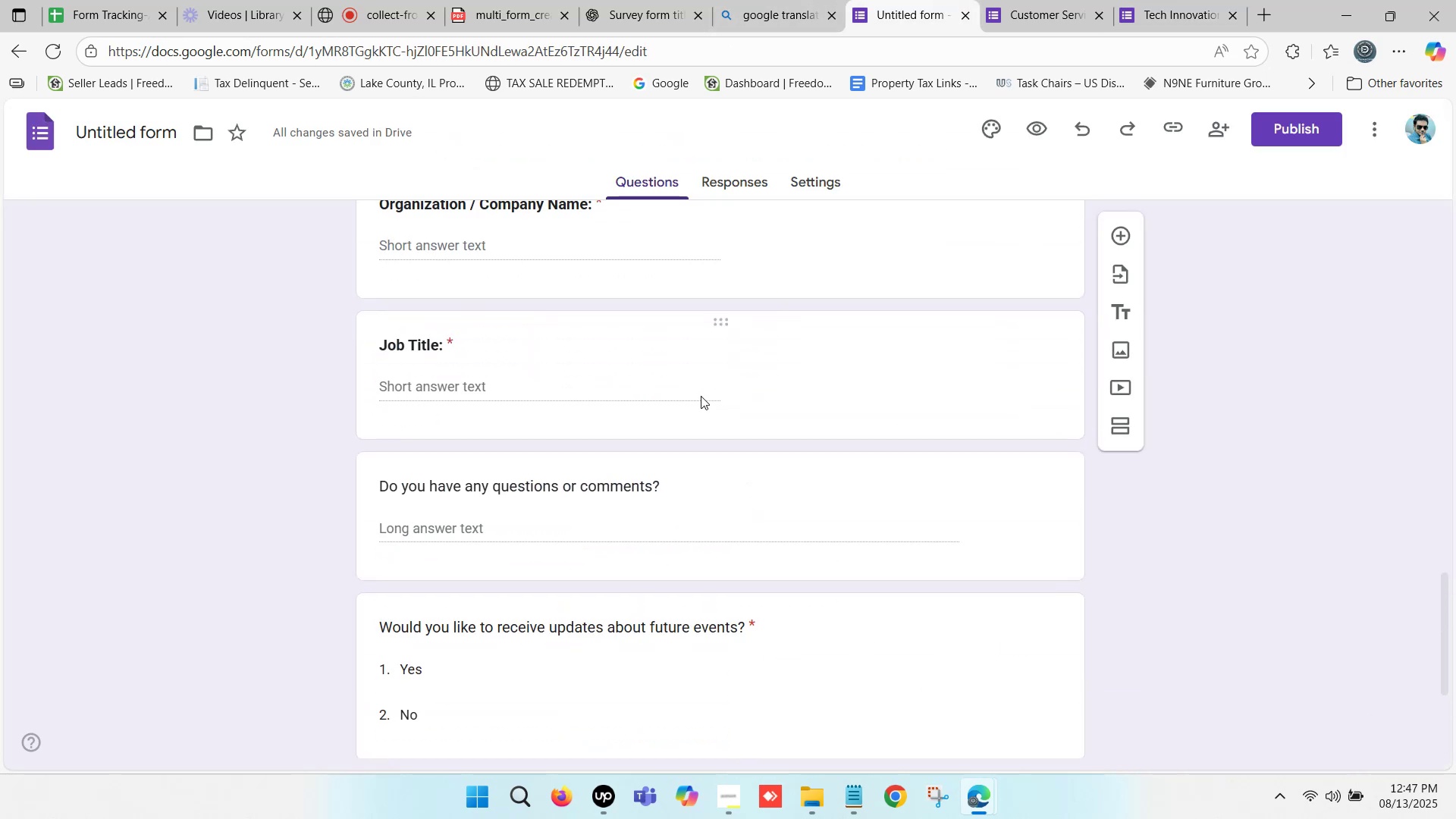 
scroll: coordinate [701, 396], scroll_direction: down, amount: 1.0
 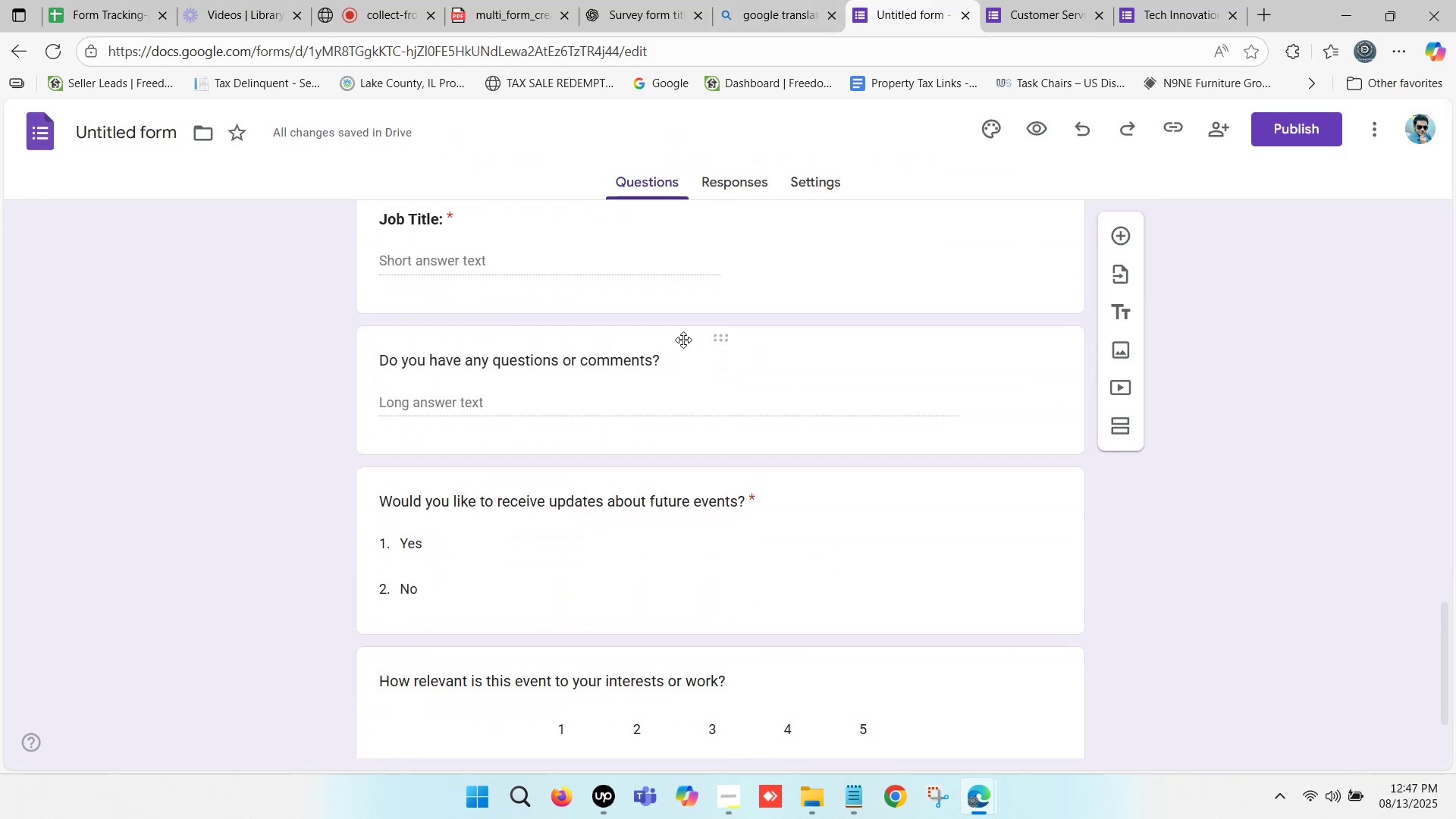 
scroll: coordinate [683, 340], scroll_direction: up, amount: 1.0
 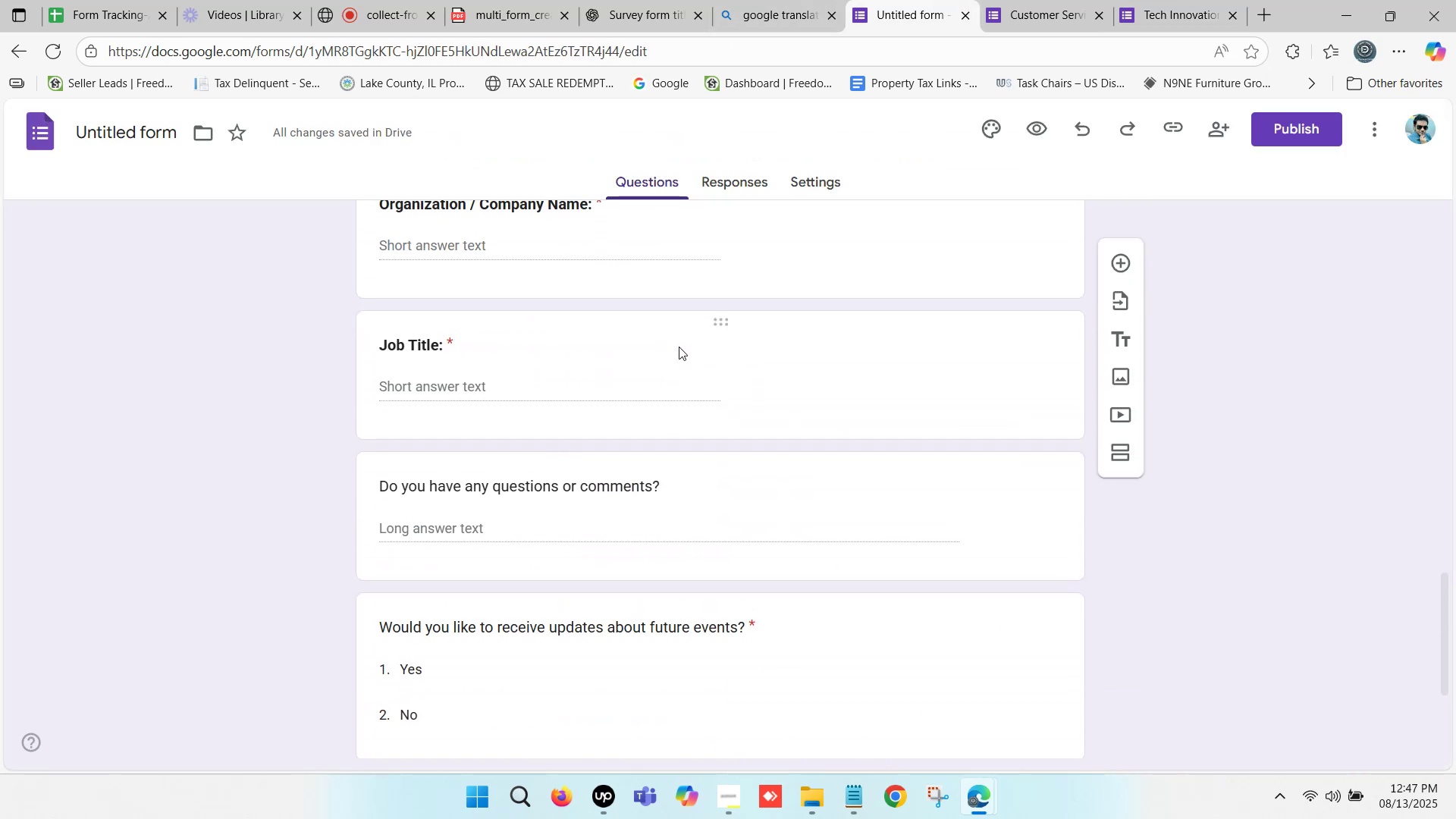 
scroll: coordinate [649, 352], scroll_direction: down, amount: 2.0
 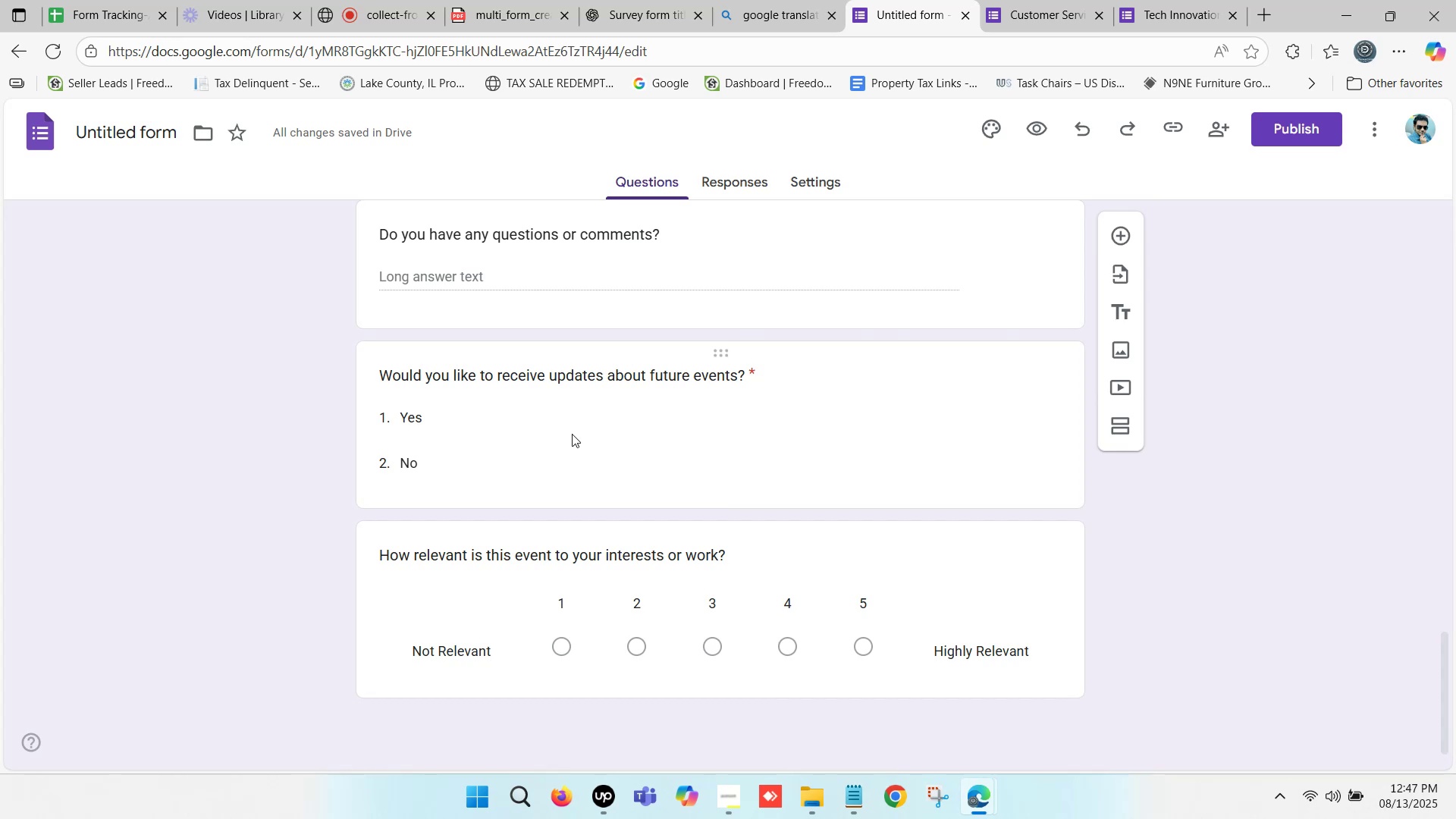 
left_click([852, 381])
 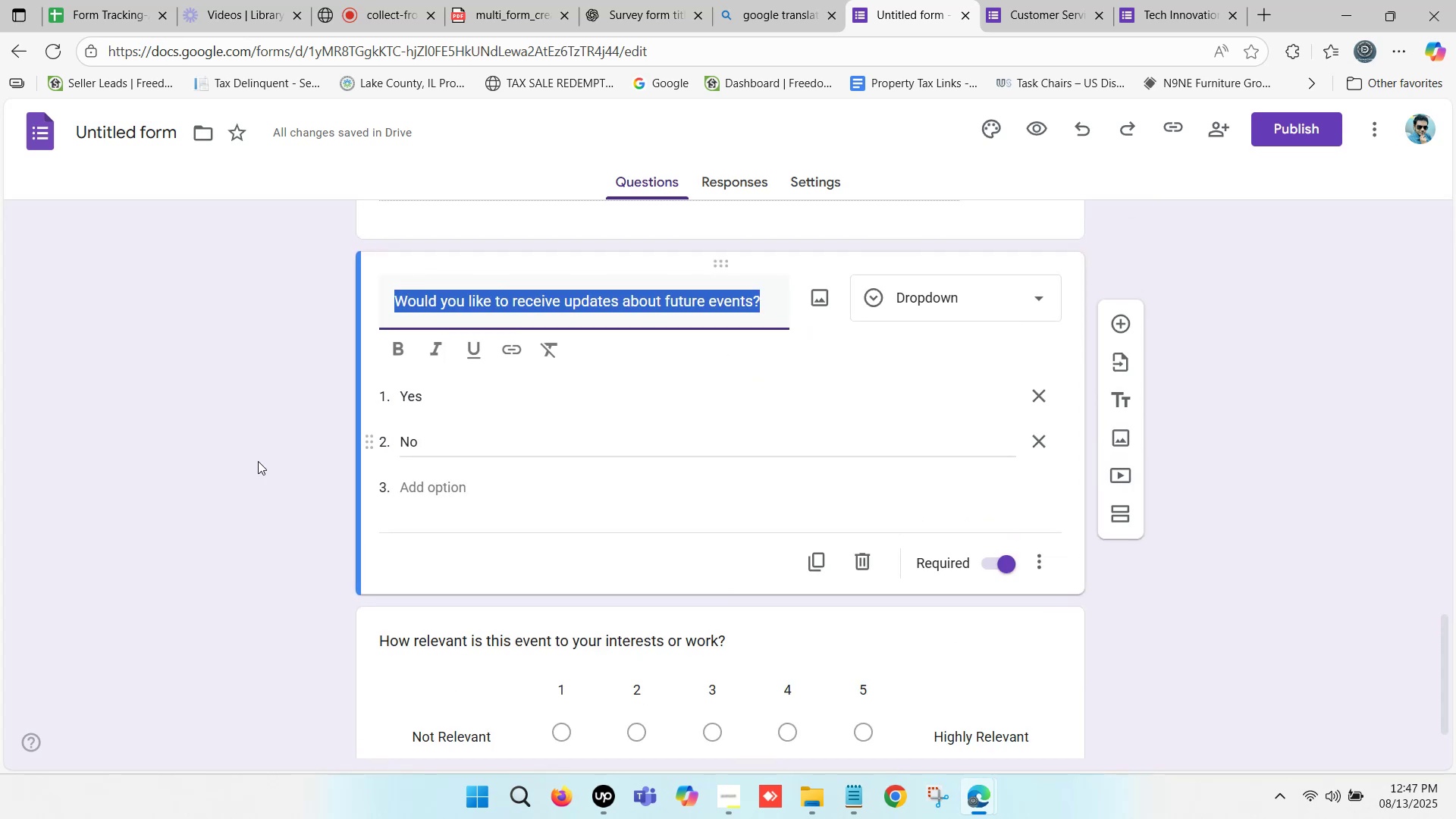 
left_click([165, 454])
 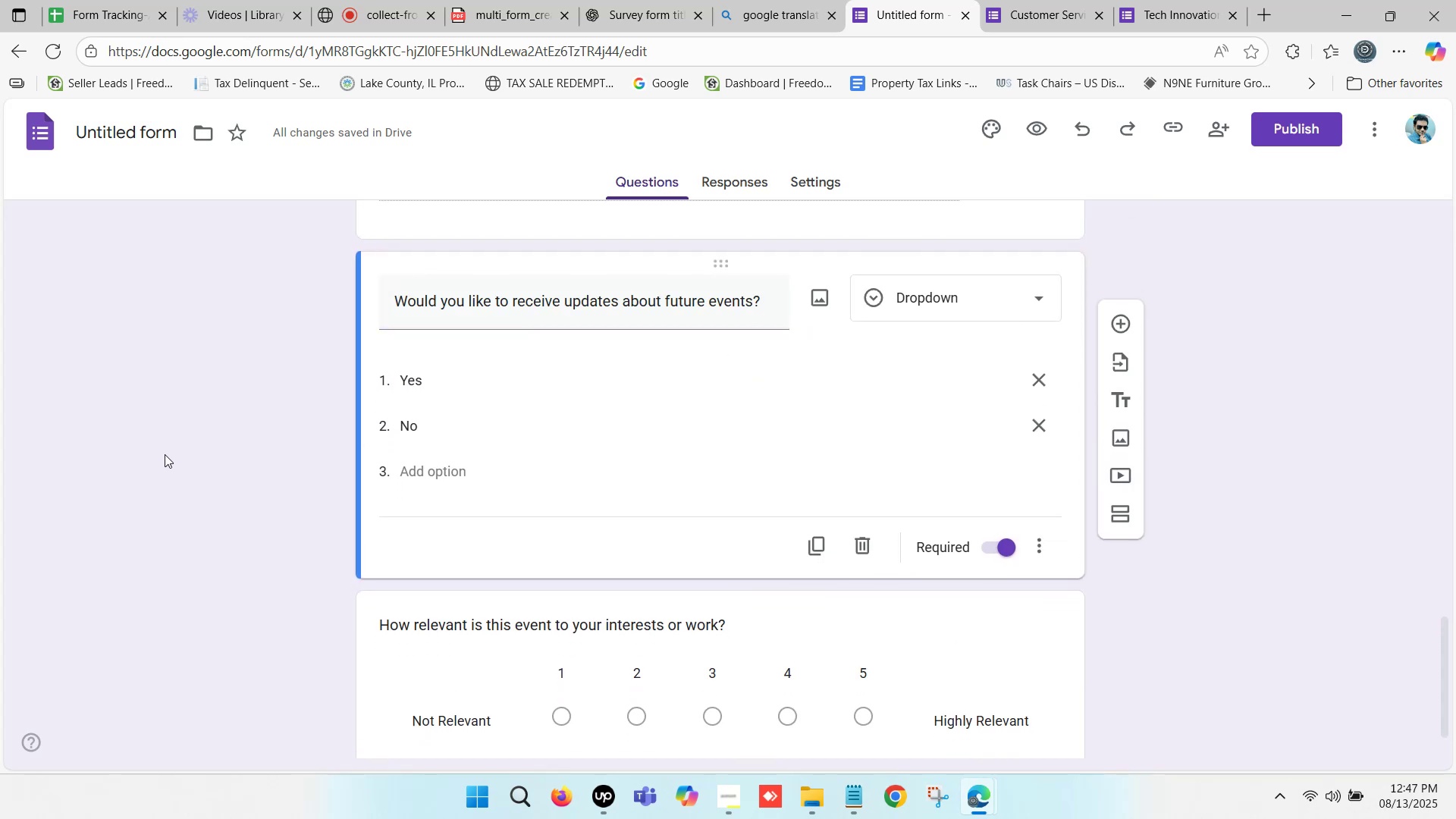 
scroll: coordinate [616, 441], scroll_direction: down, amount: 2.0
 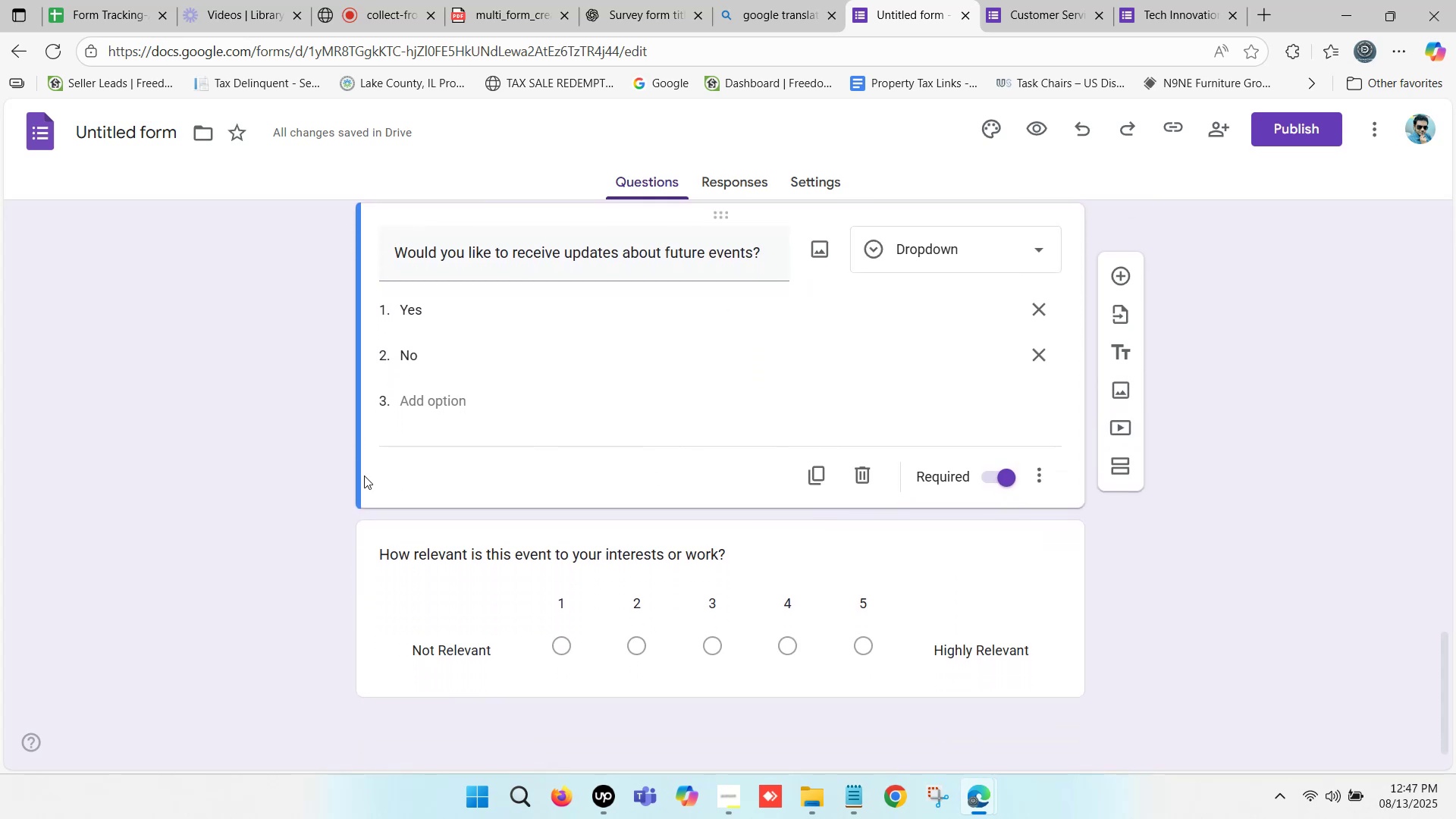 
left_click([202, 475])
 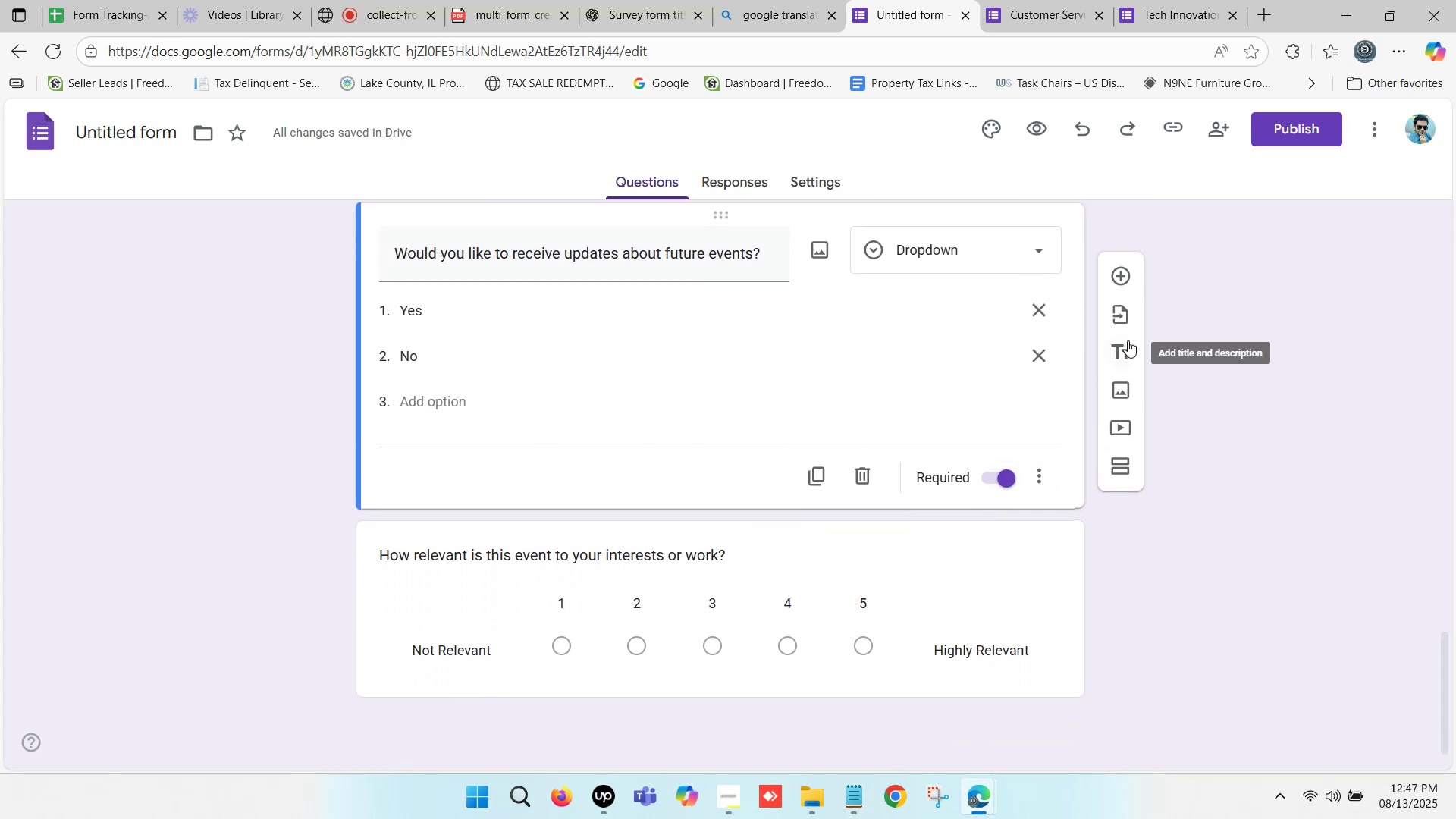 
left_click([1121, 273])
 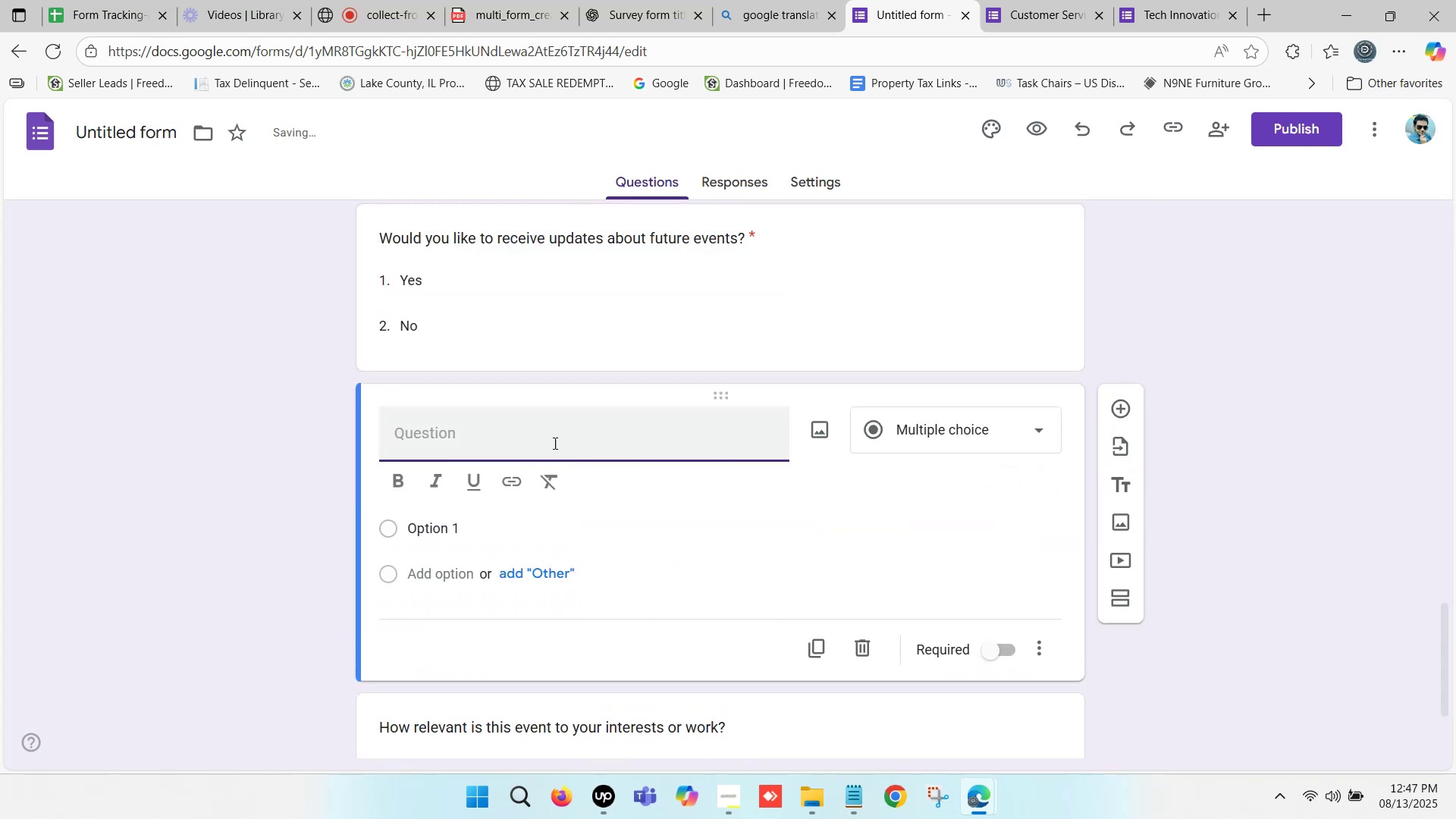 
left_click([512, 437])
 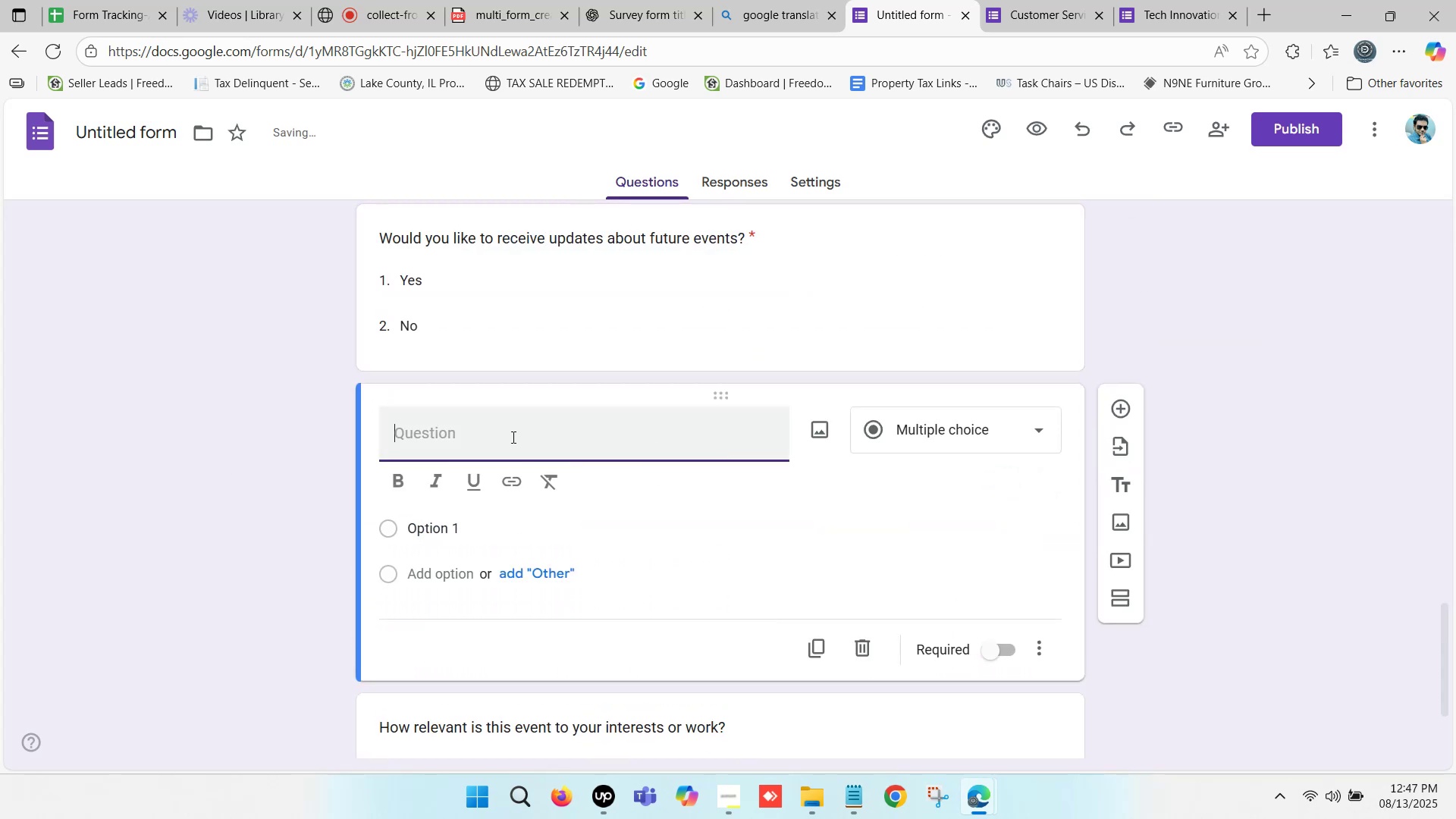 
key(Control+ControlLeft)
 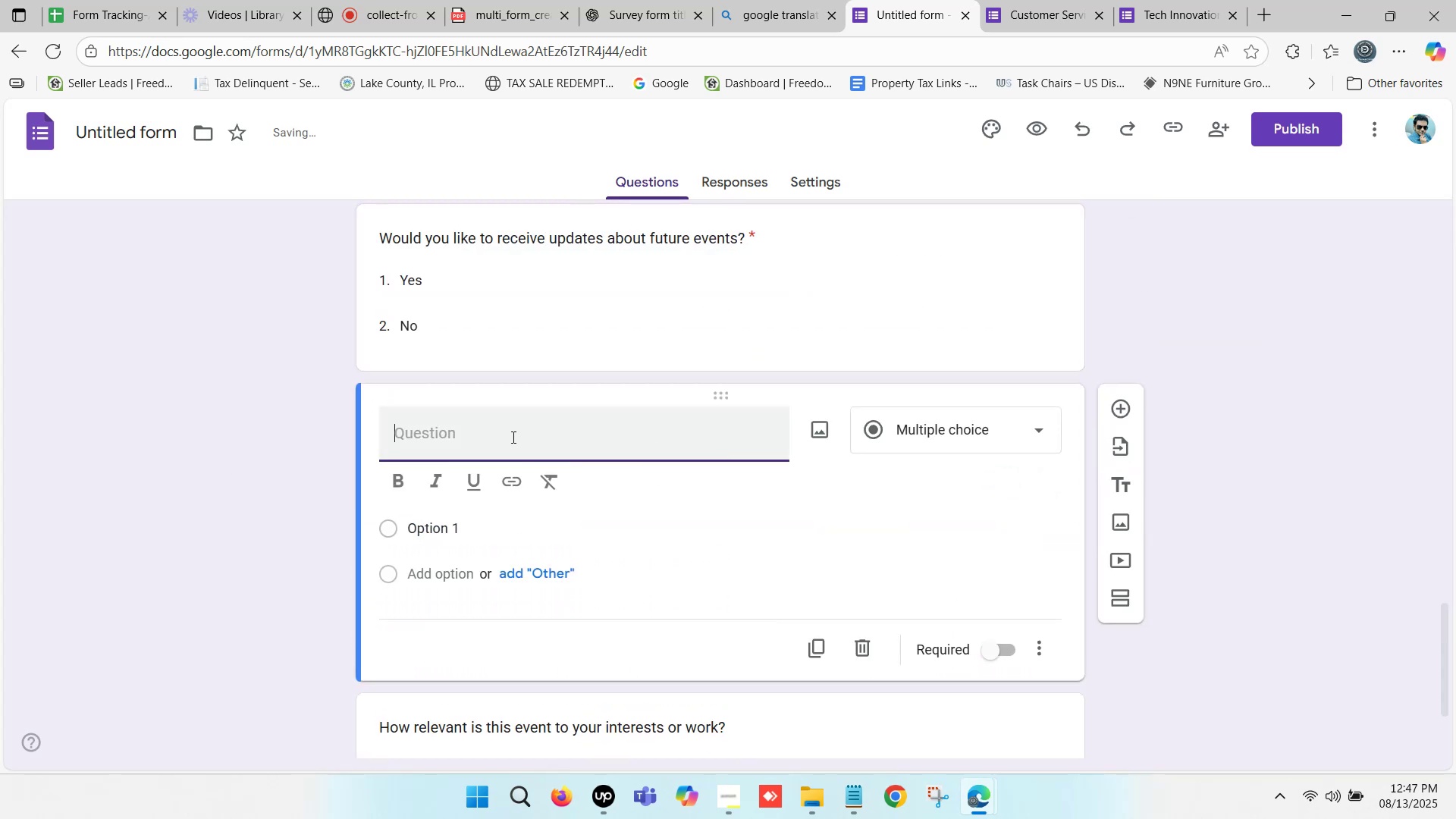 
key(Control+V)
 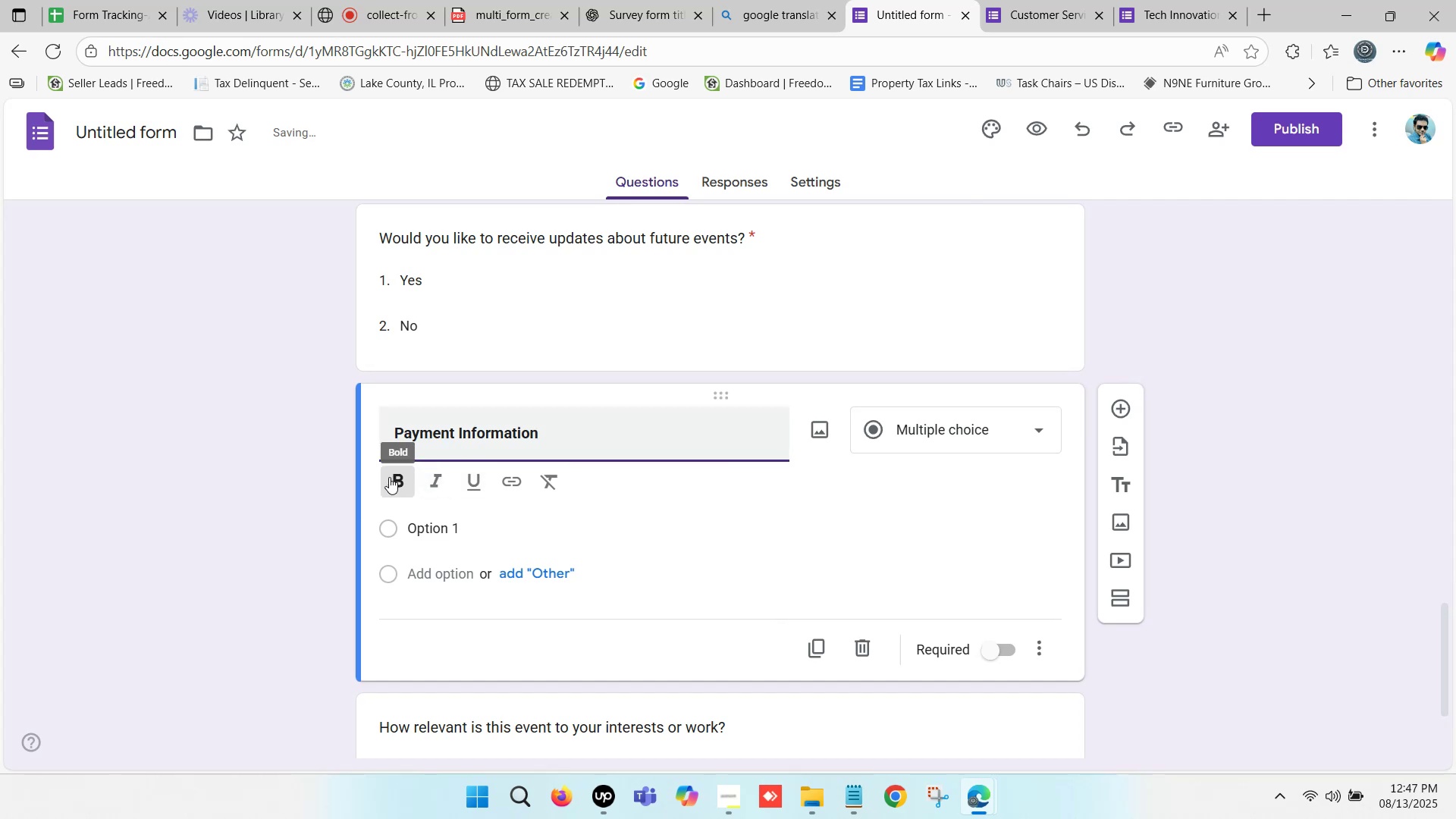 
scroll: coordinate [871, 526], scroll_direction: down, amount: 1.0
 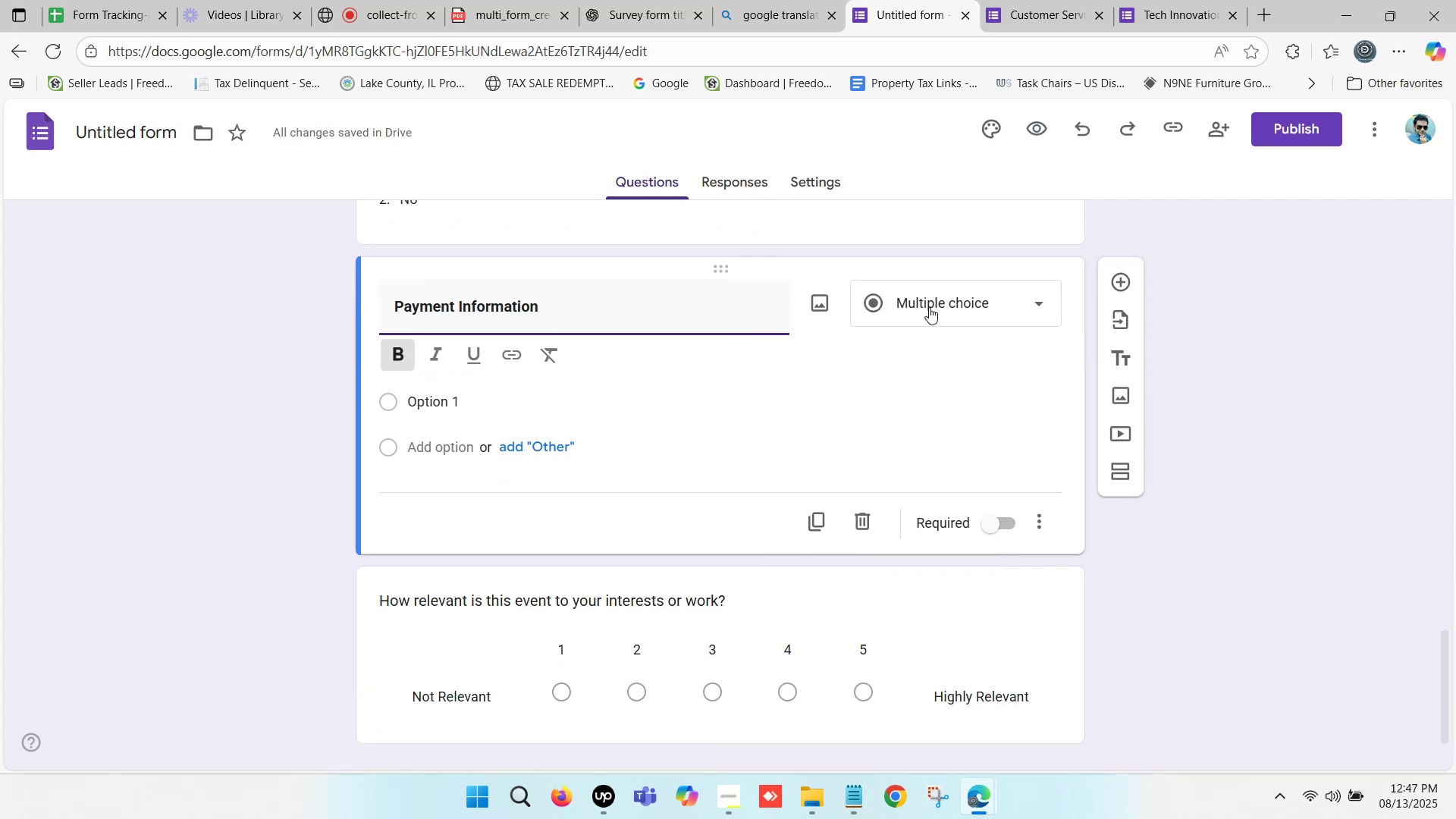 
left_click([929, 307])
 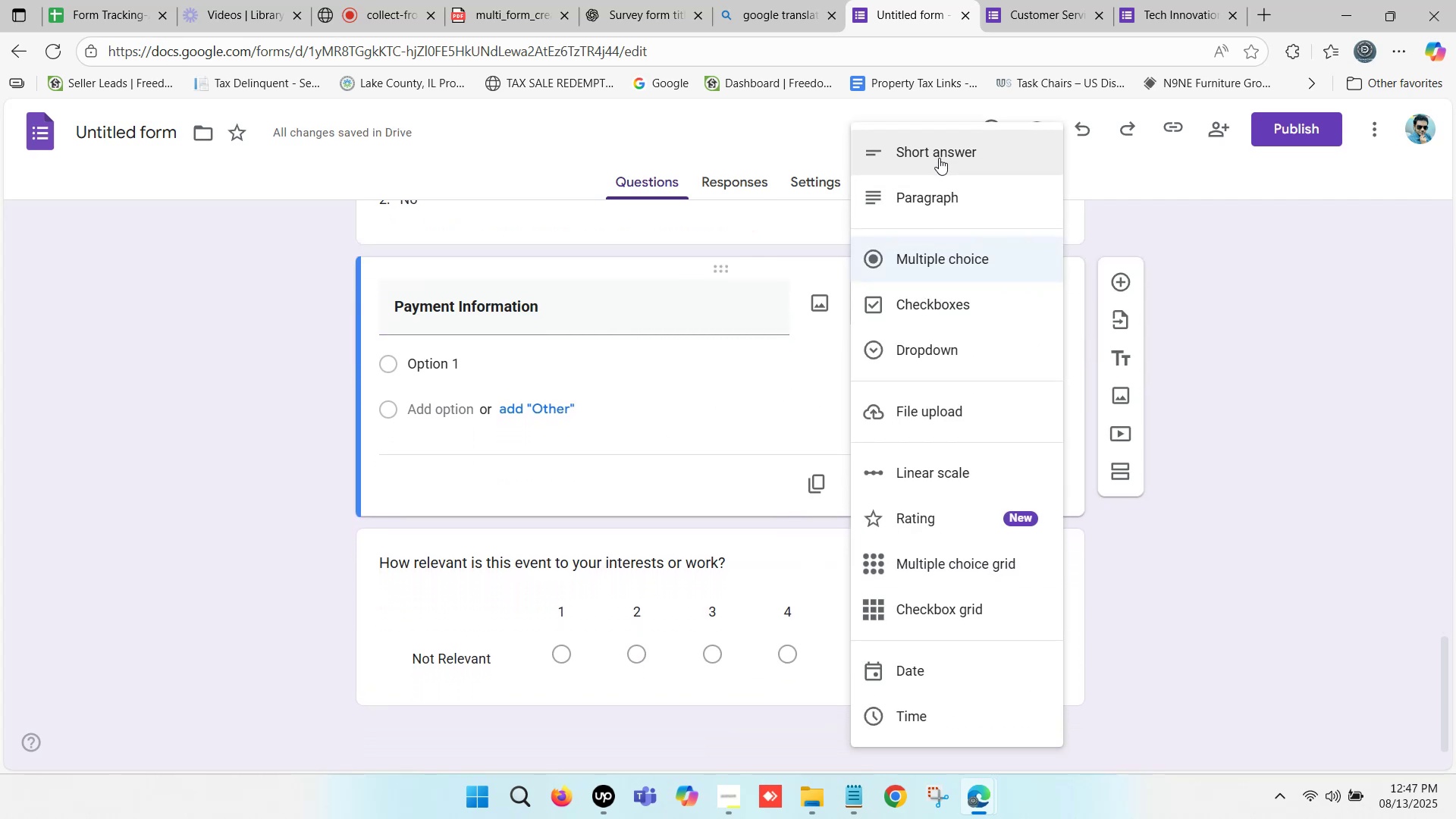 
left_click([938, 153])
 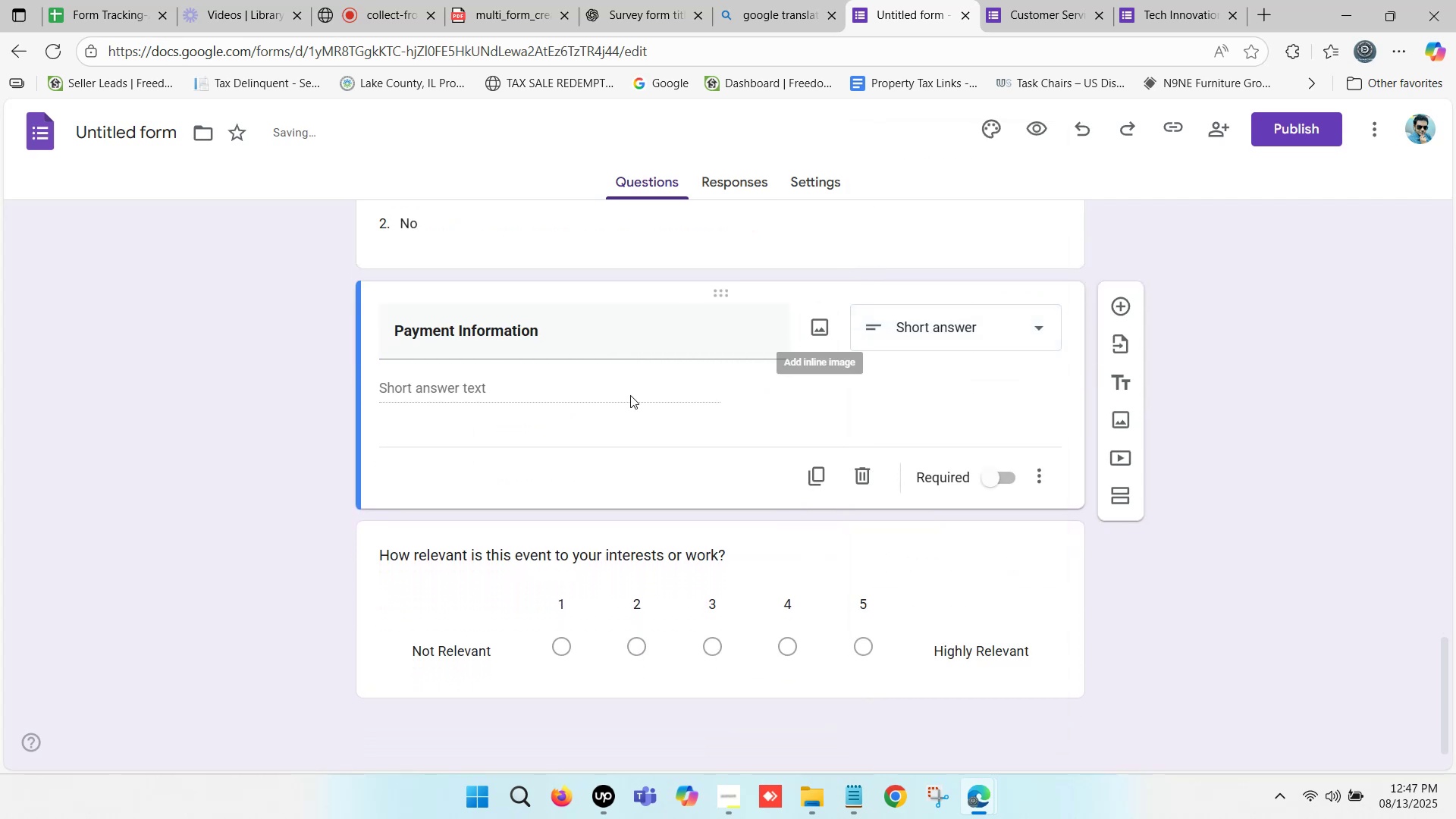 
left_click([628, 387])
 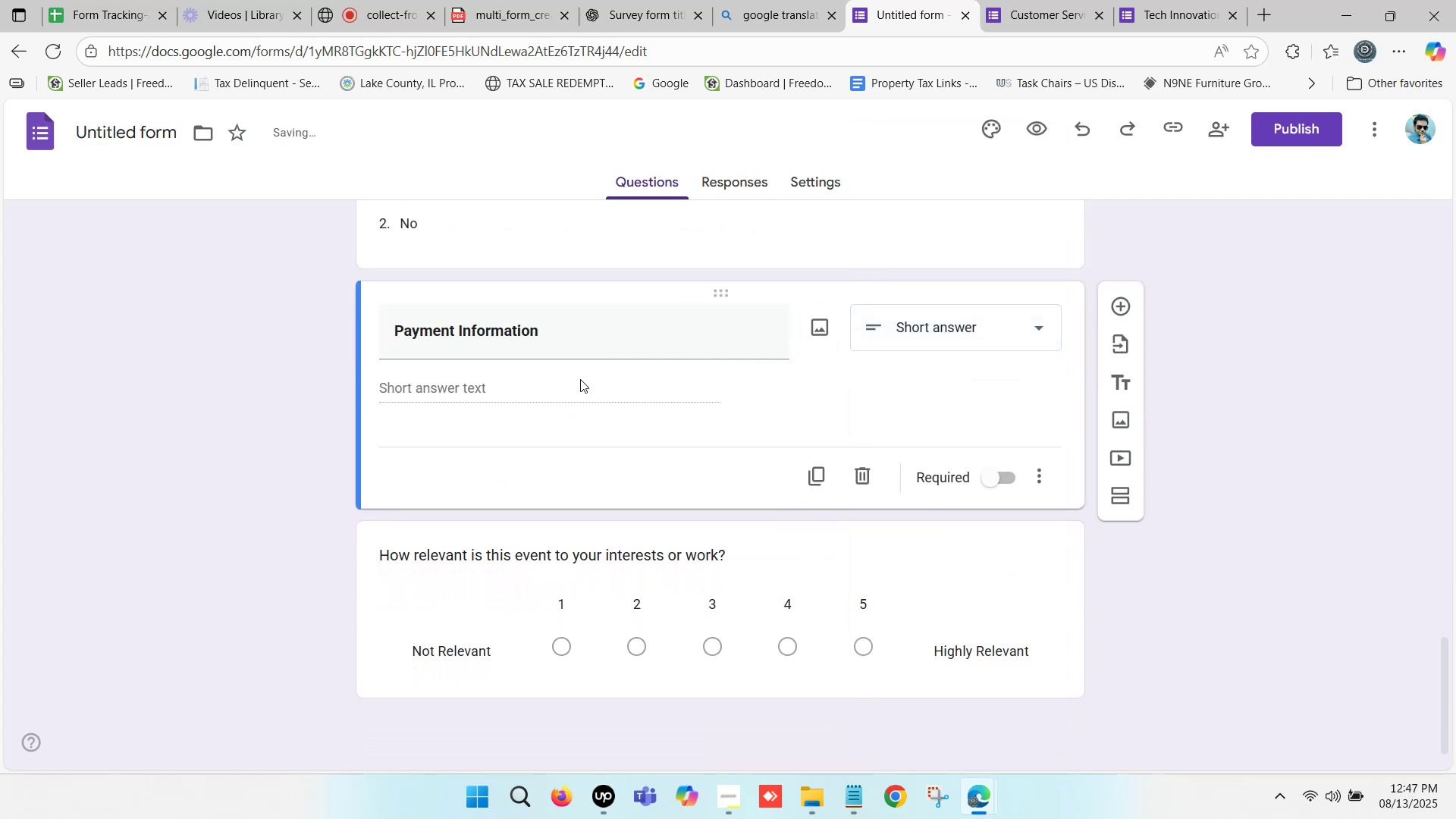 
left_click([580, 379])
 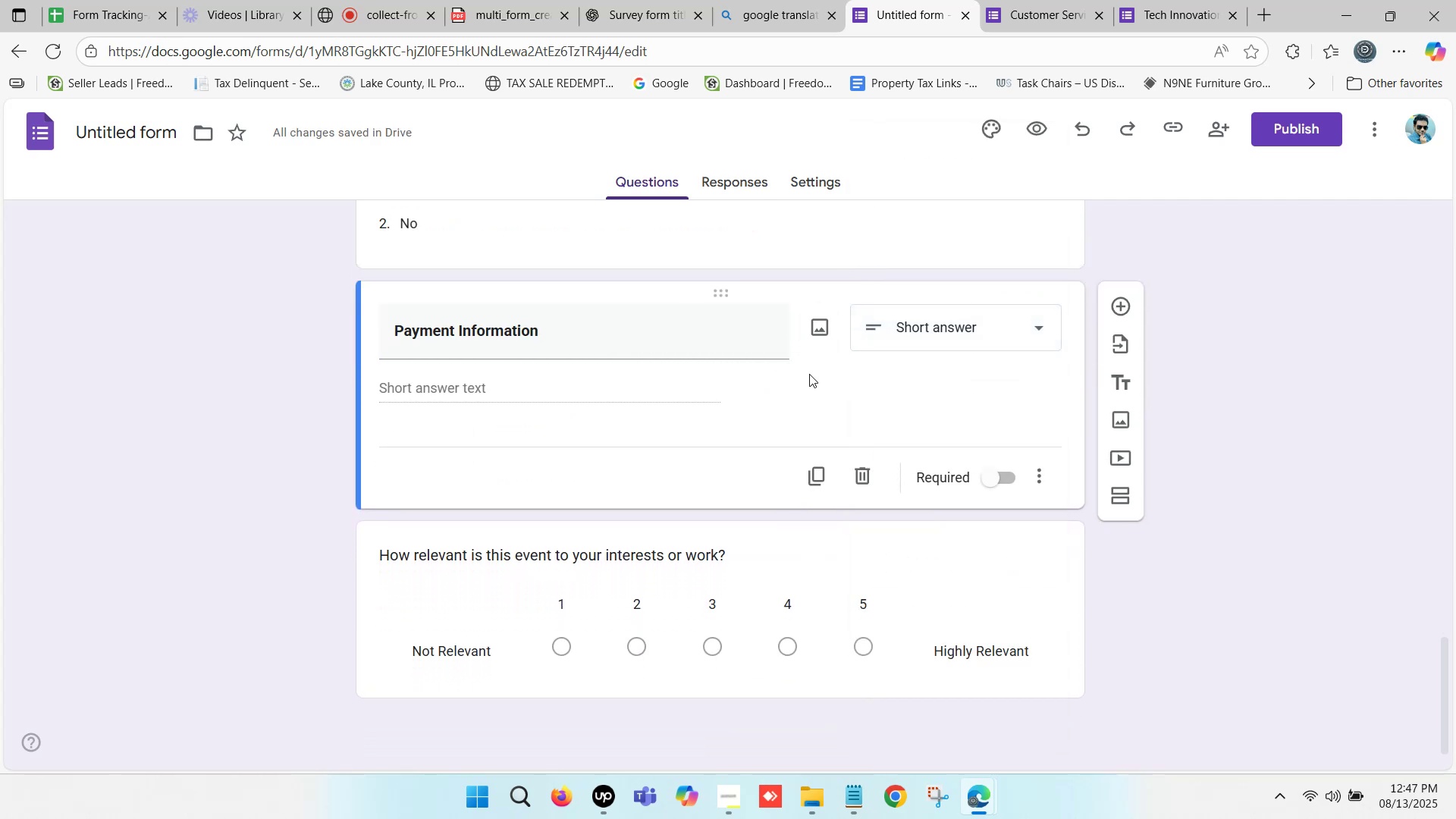 
left_click([576, 372])
 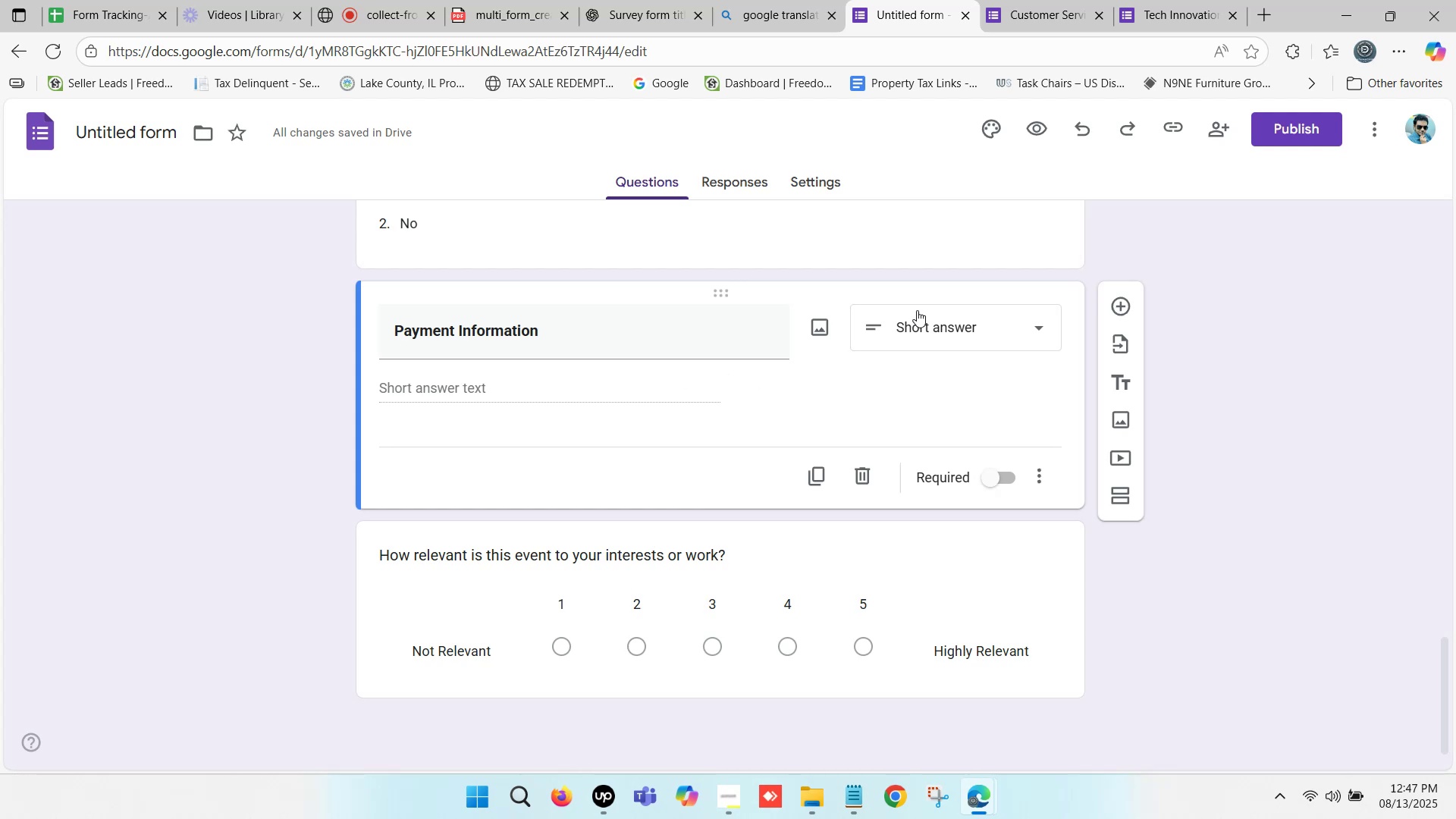 
left_click([918, 315])
 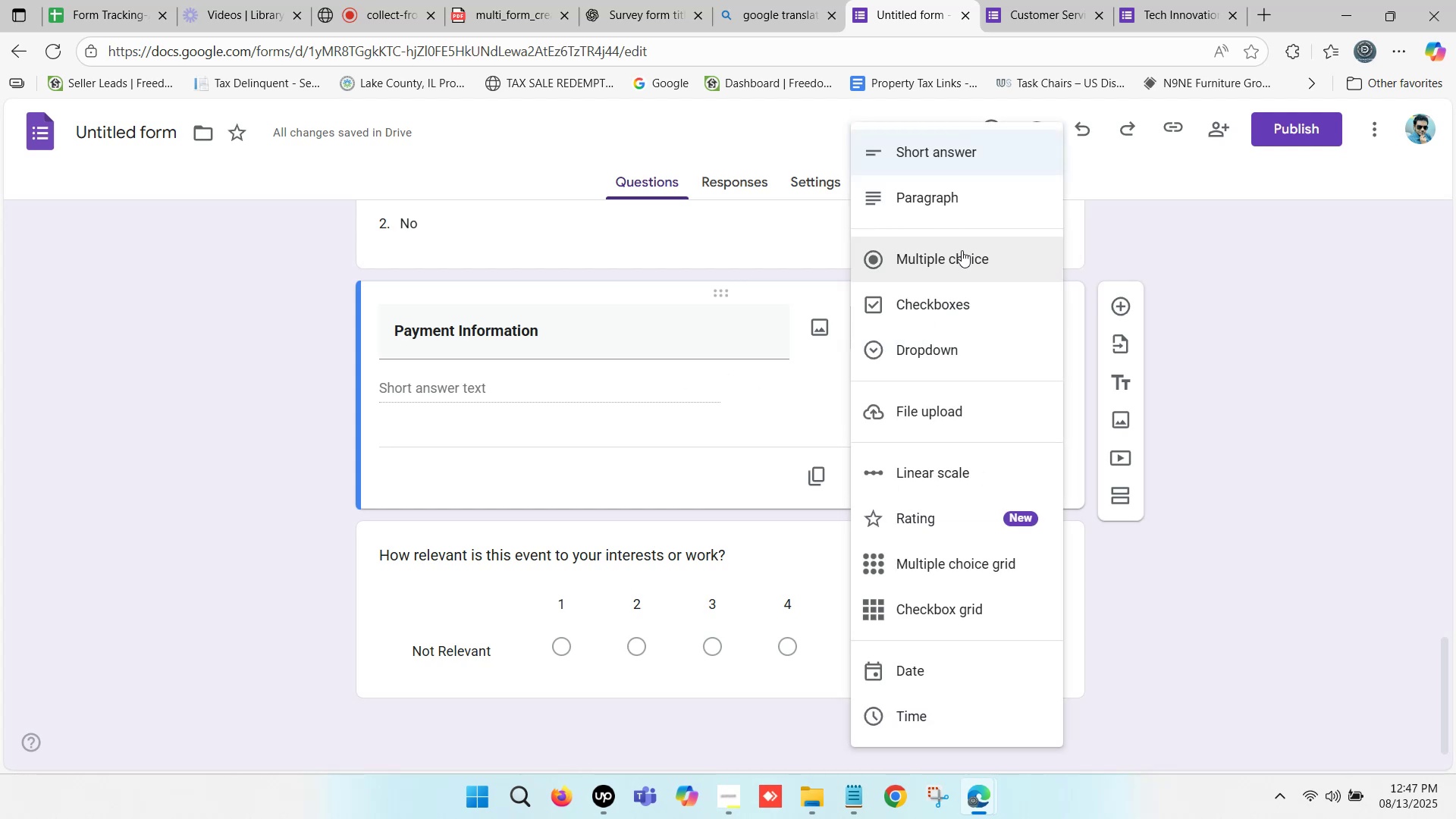 
left_click([962, 250])
 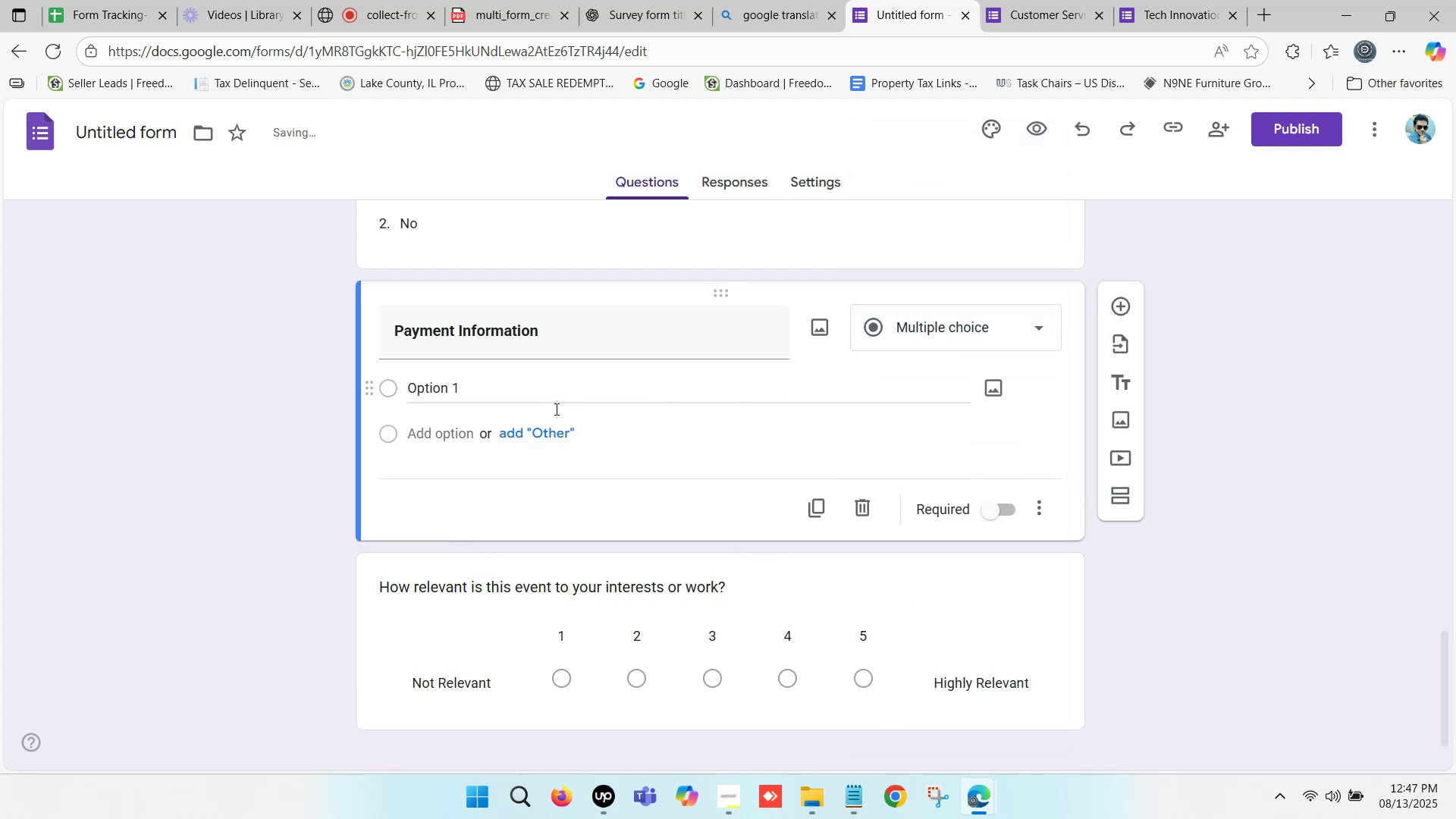 
left_click([532, 398])
 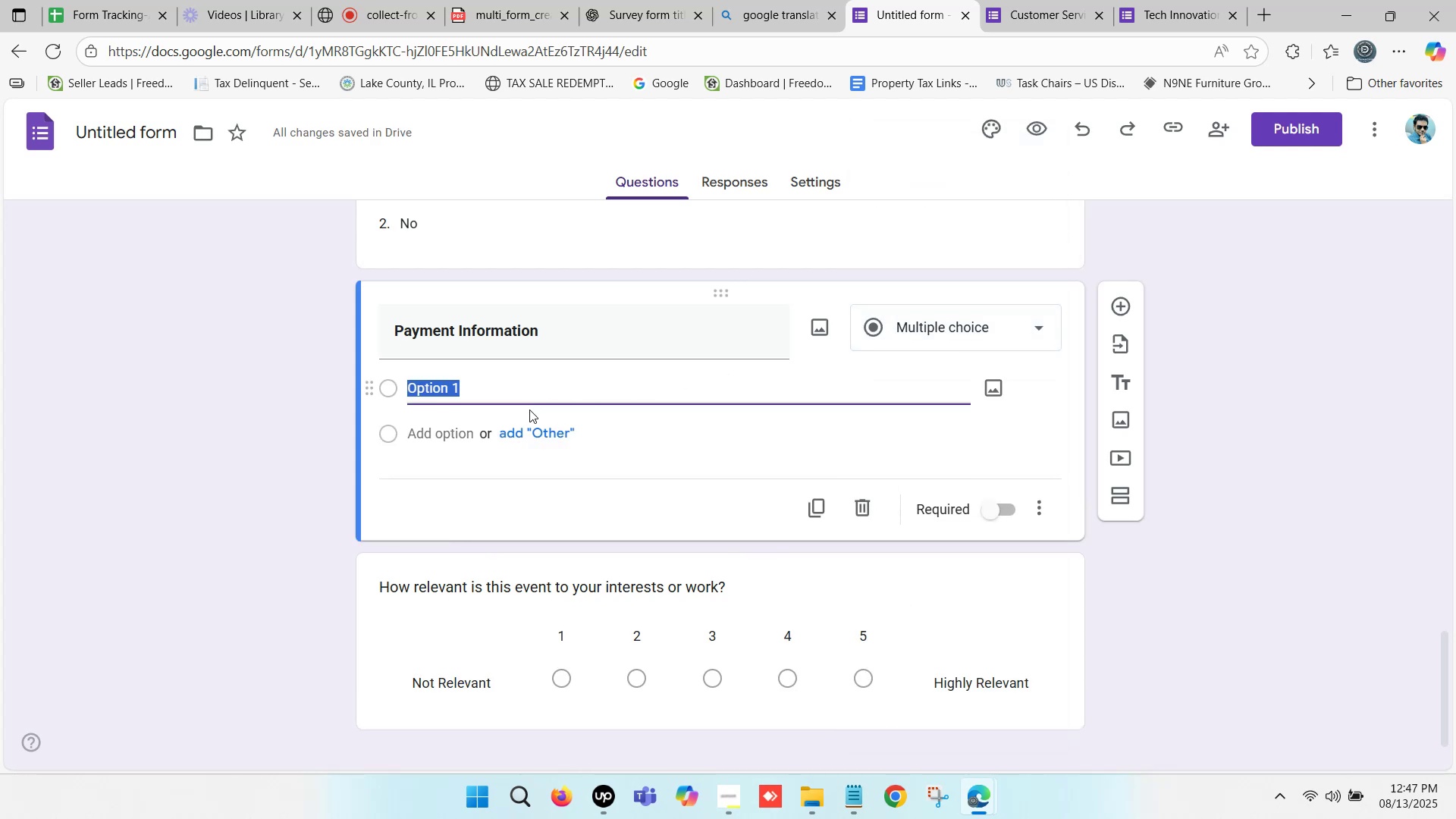 
key(Backspace)
 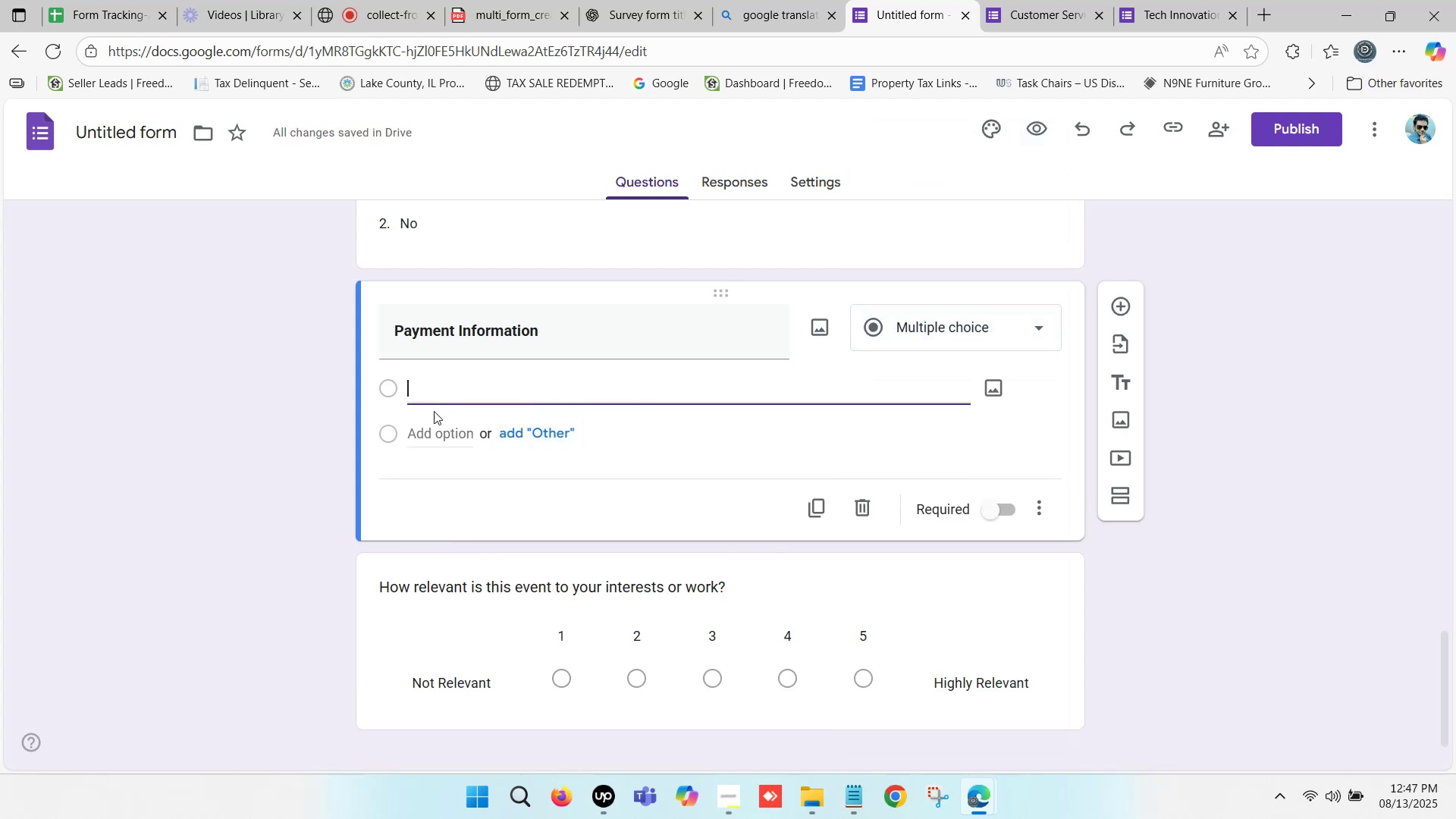 
left_click([429, 394])
 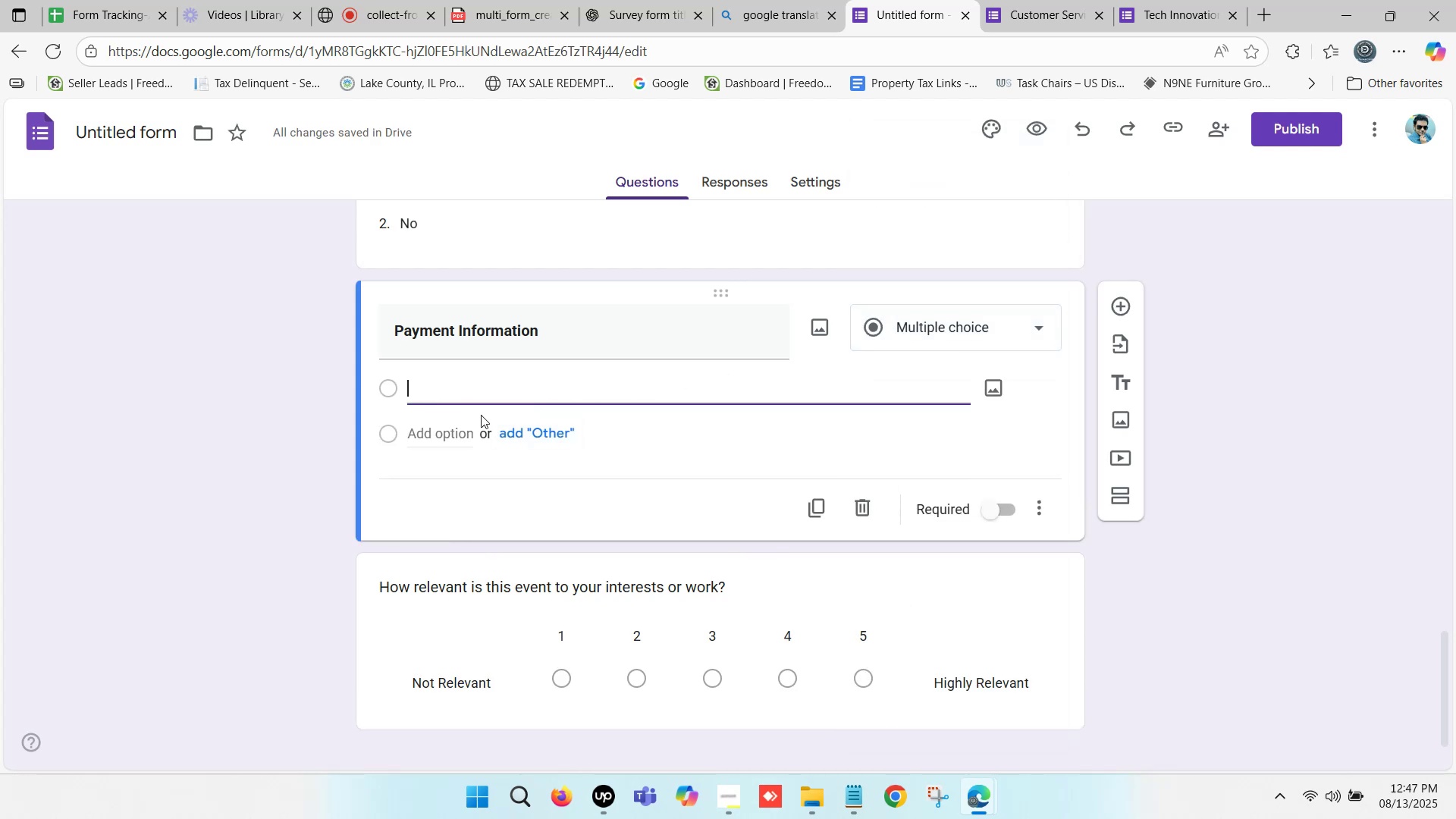 
left_click([478, 422])
 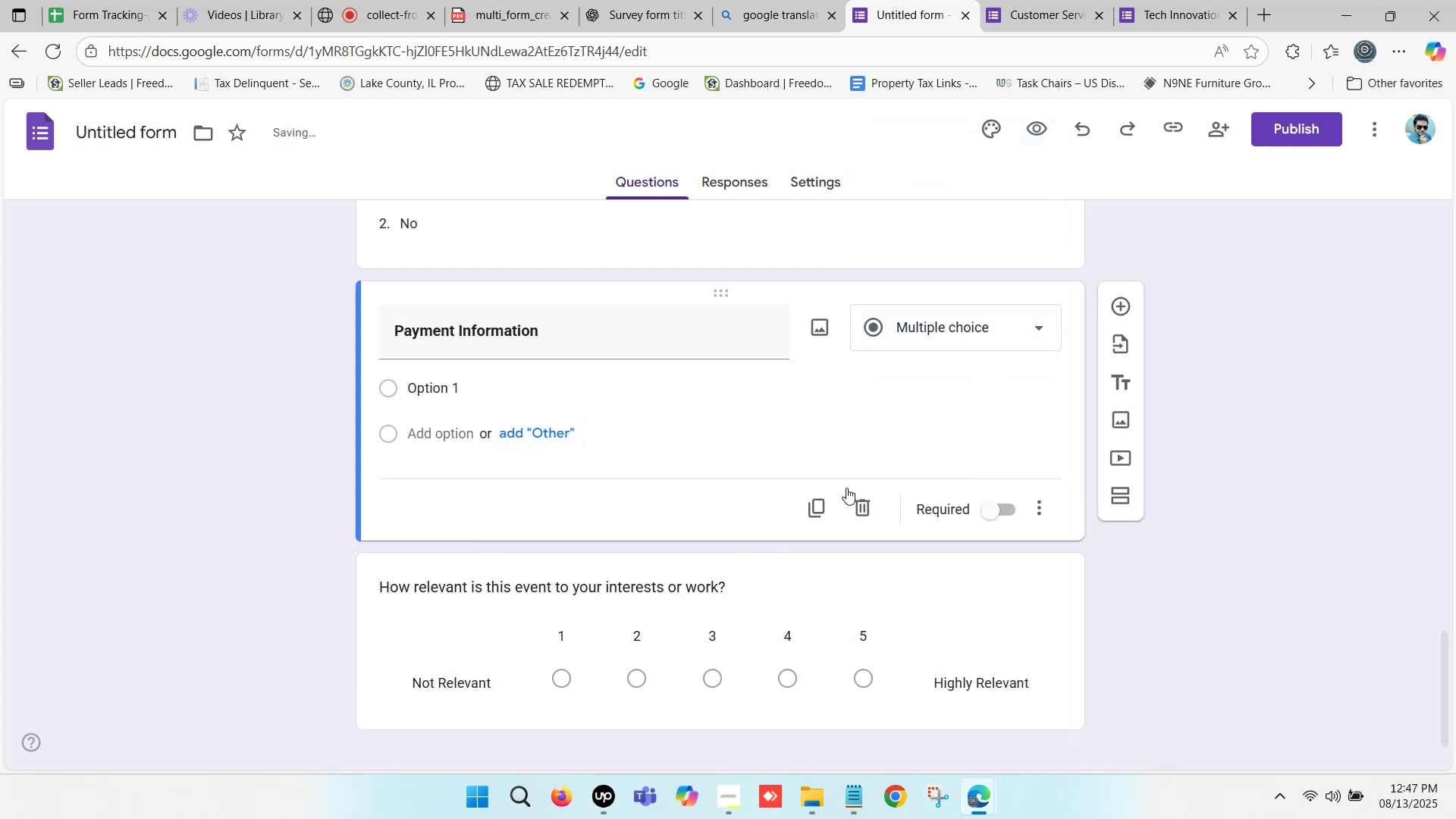 
left_click([239, 420])
 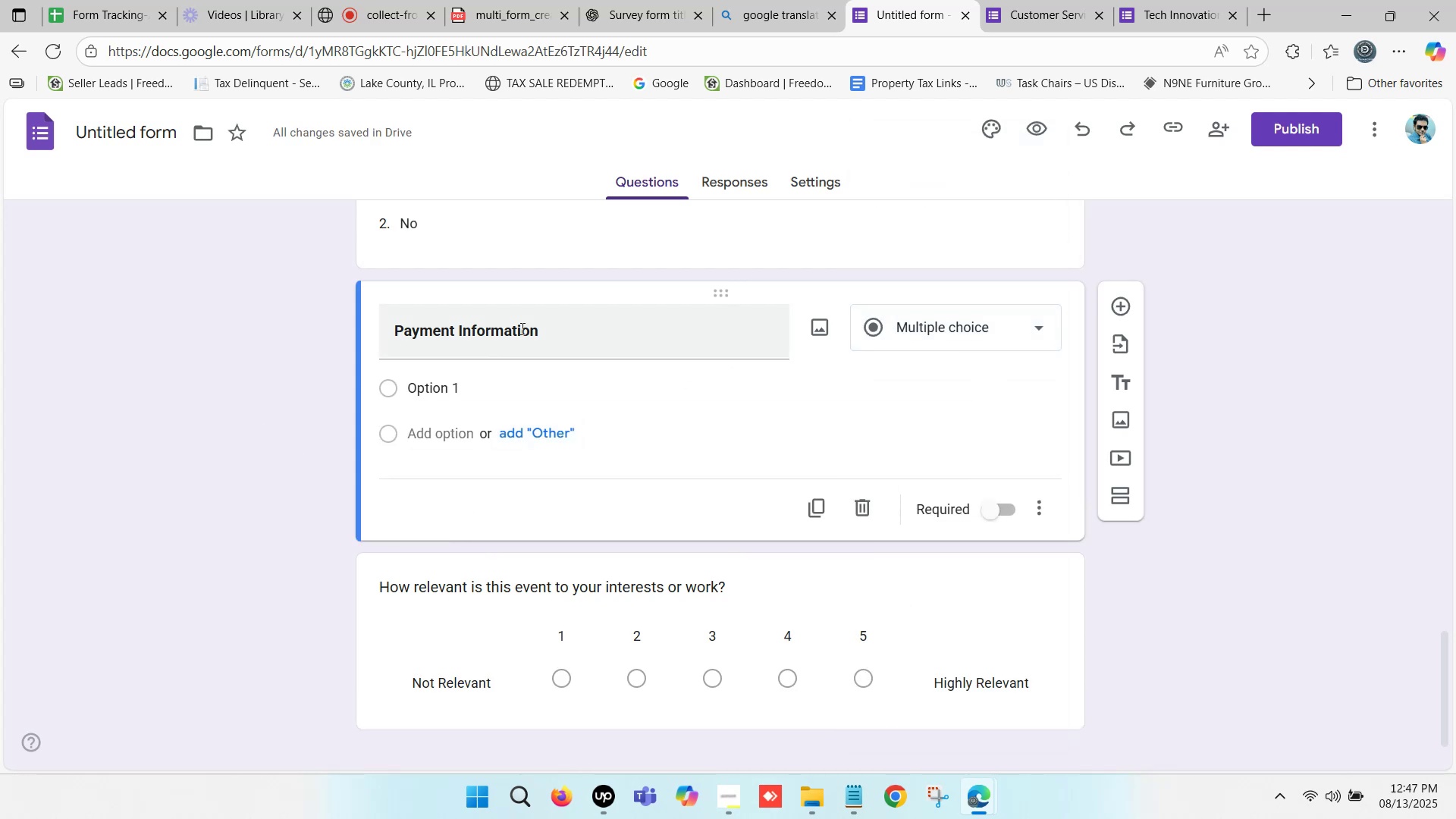 
left_click([579, 318])
 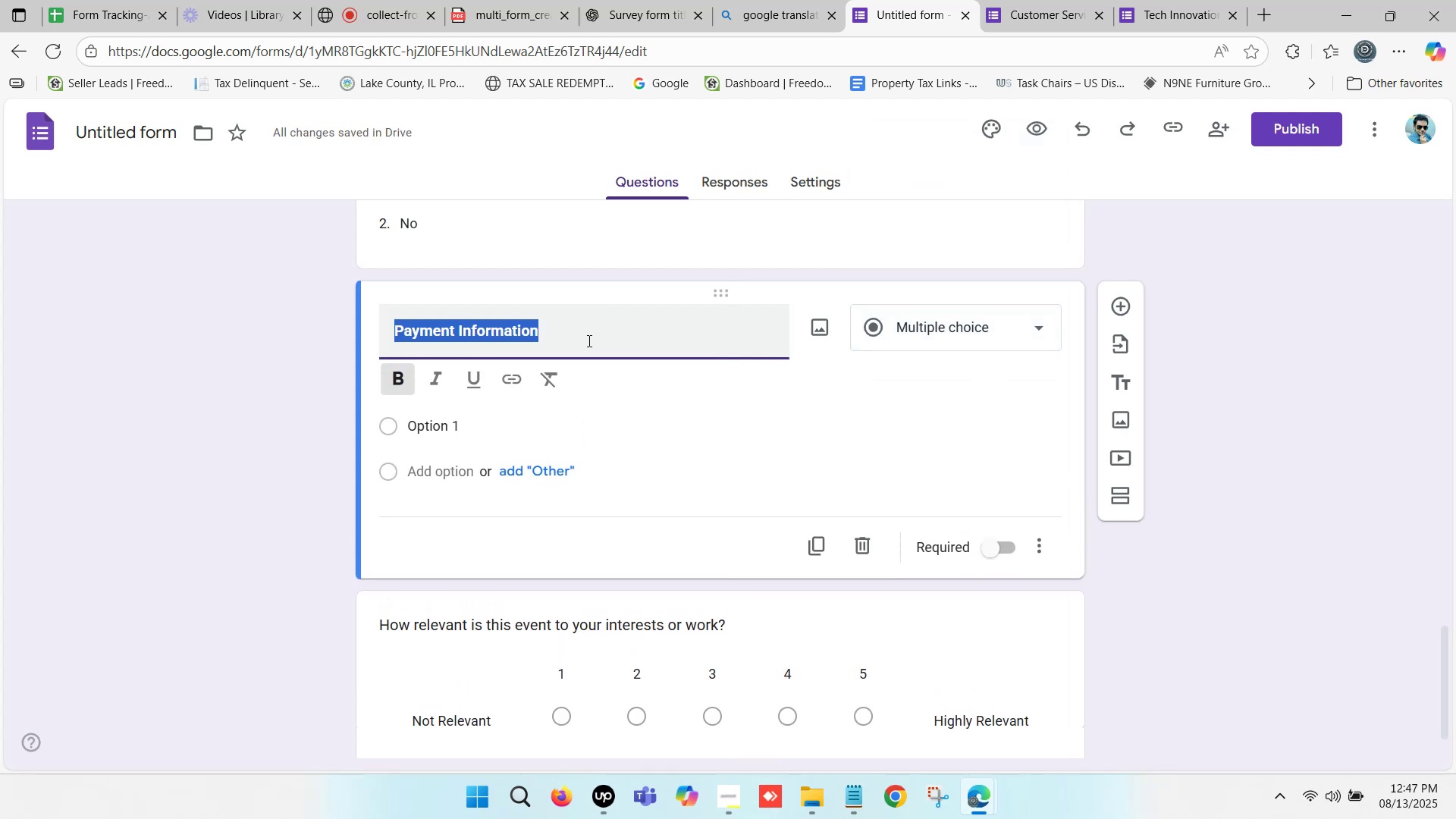 
left_click([588, 340])
 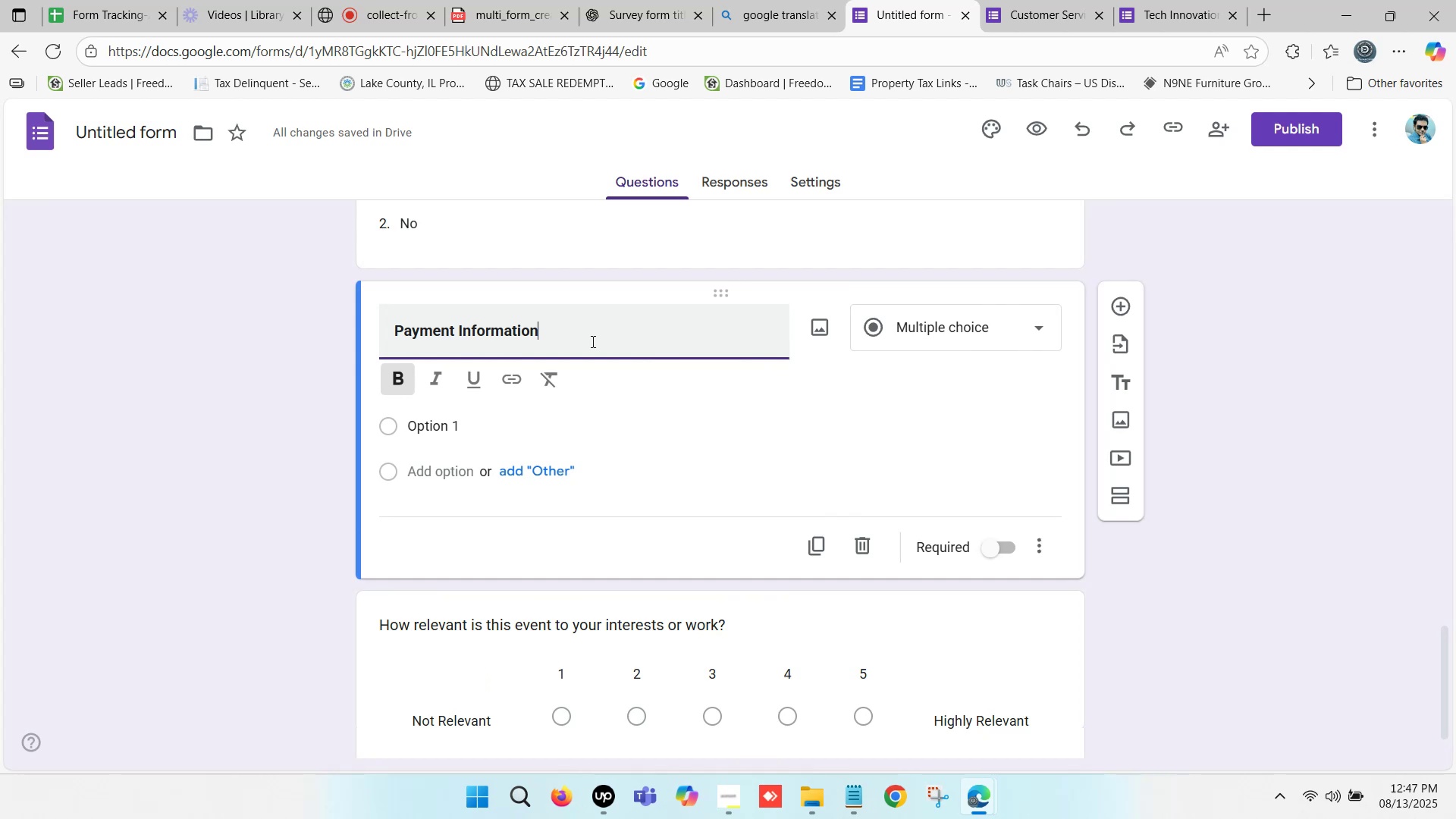 
left_click([598, 341])
 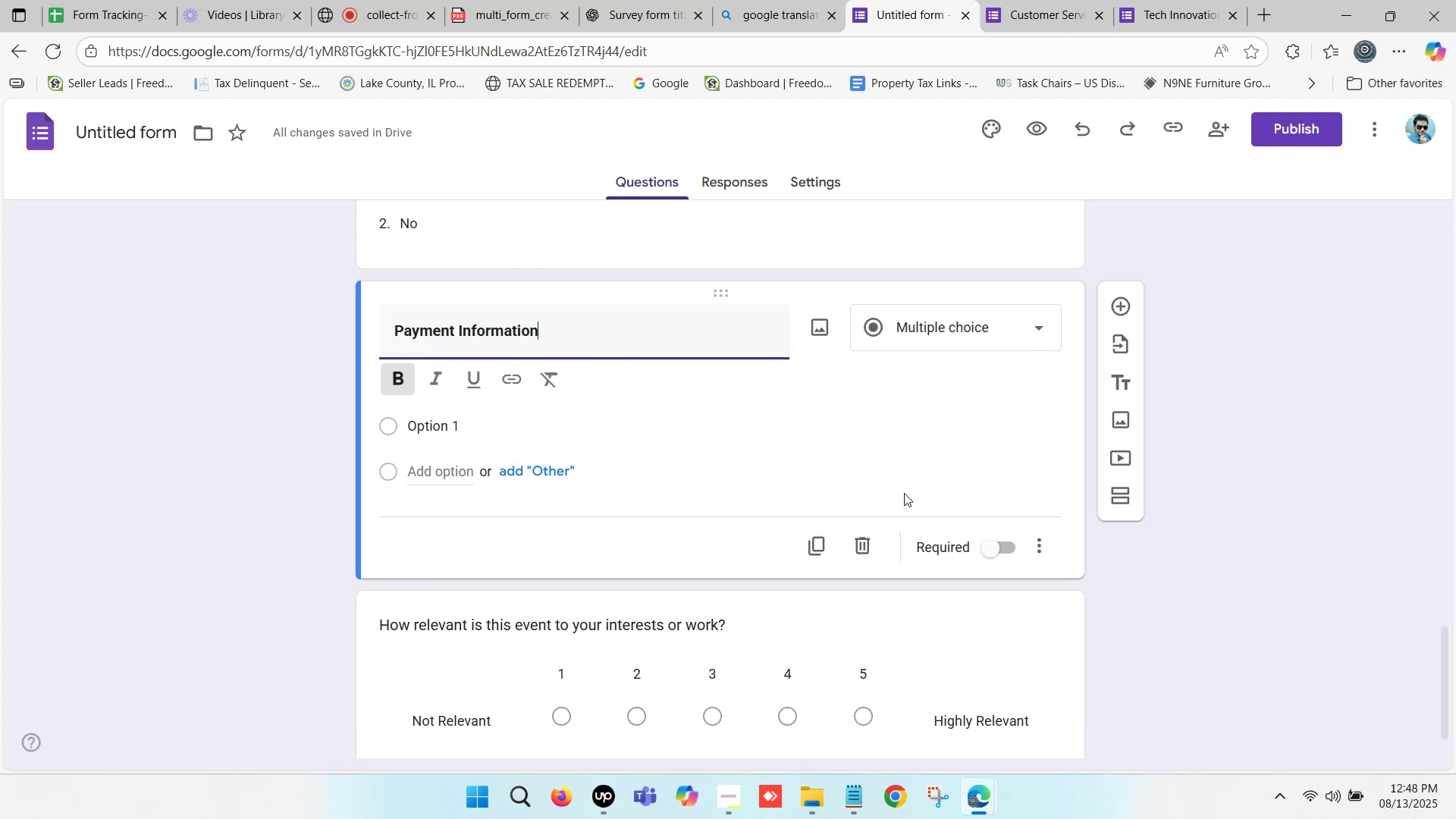 
mouse_move([839, 526])
 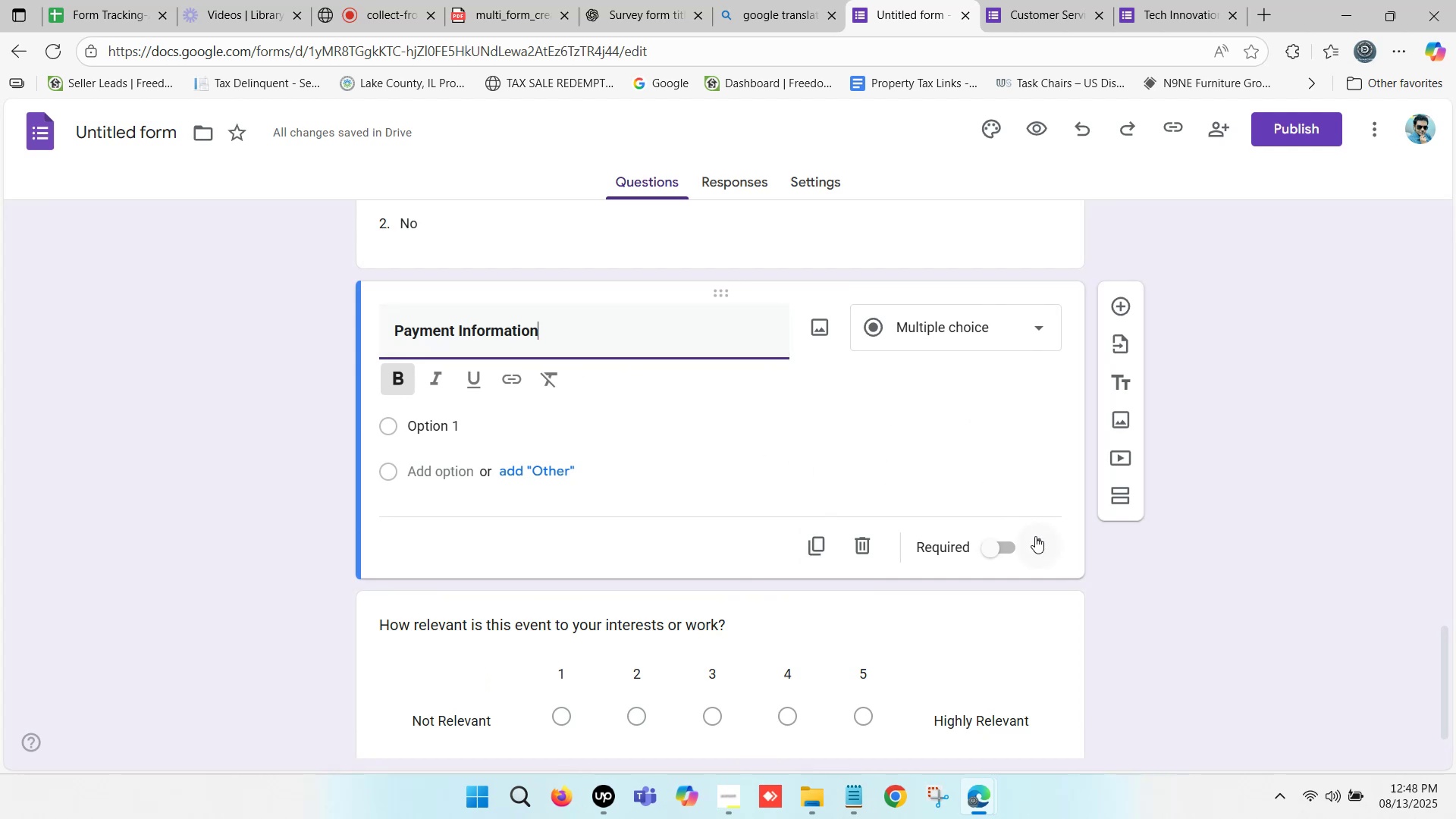 
left_click([1039, 540])
 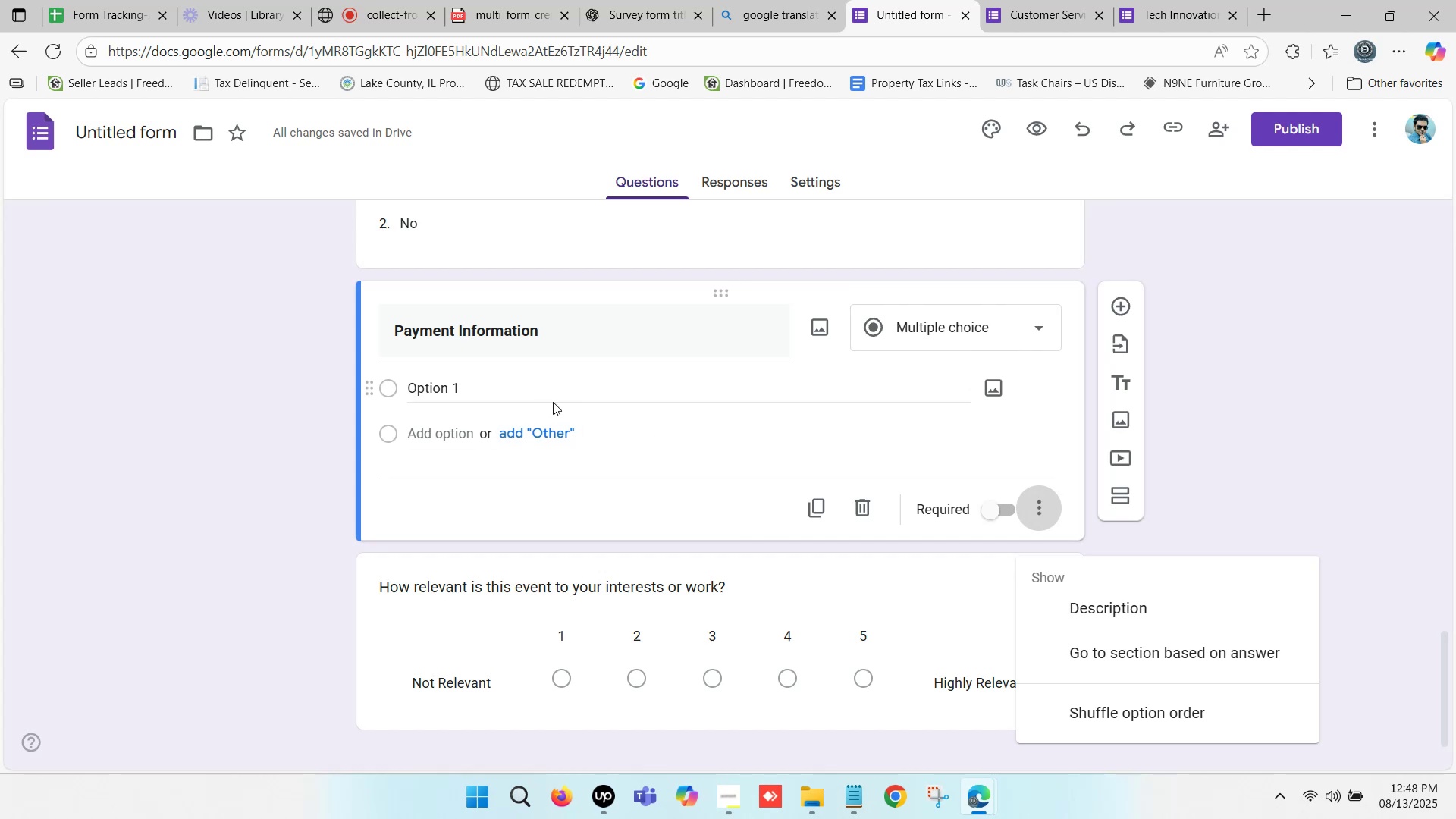 
wait(5.35)
 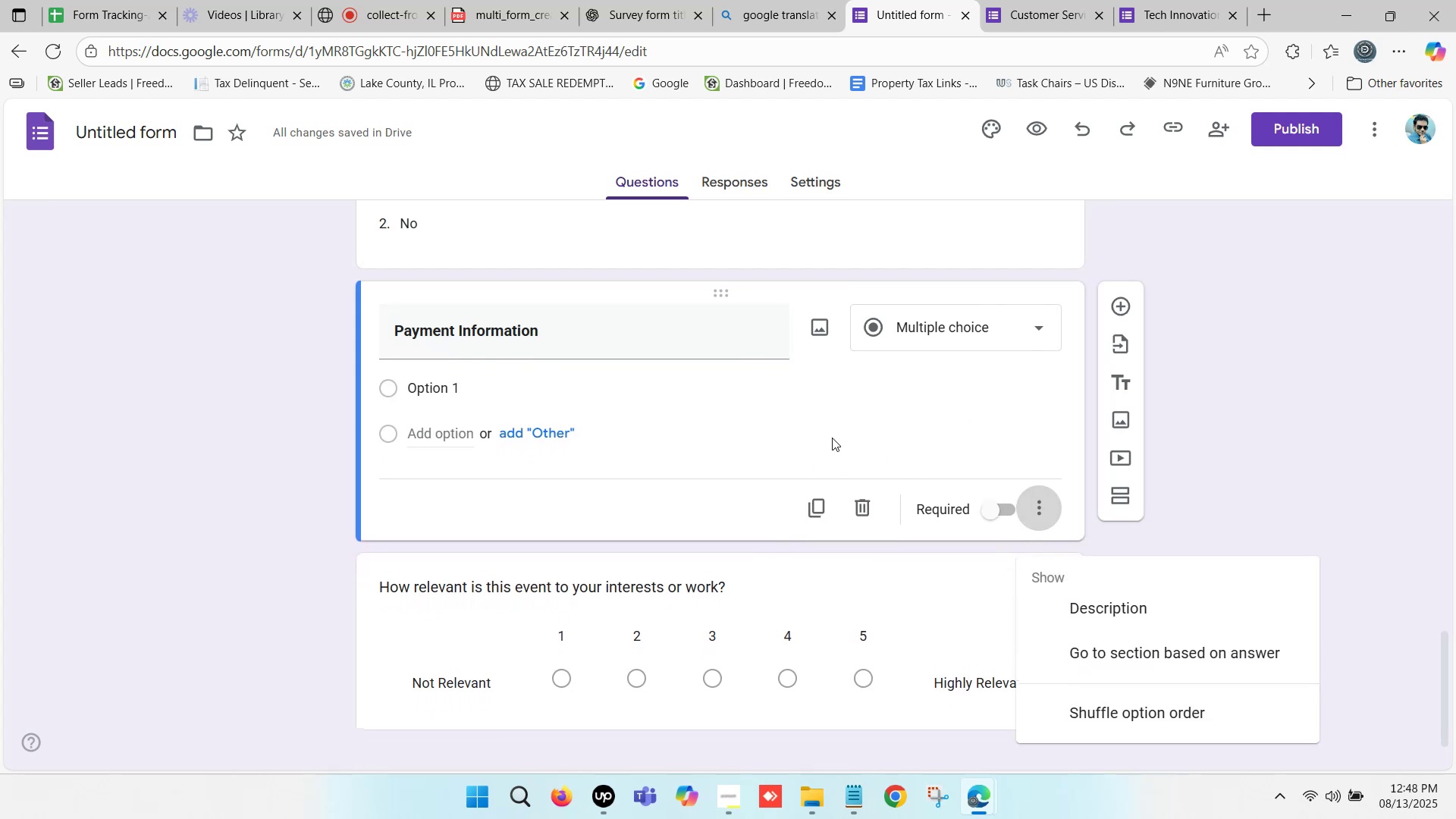 
left_click([1037, 127])
 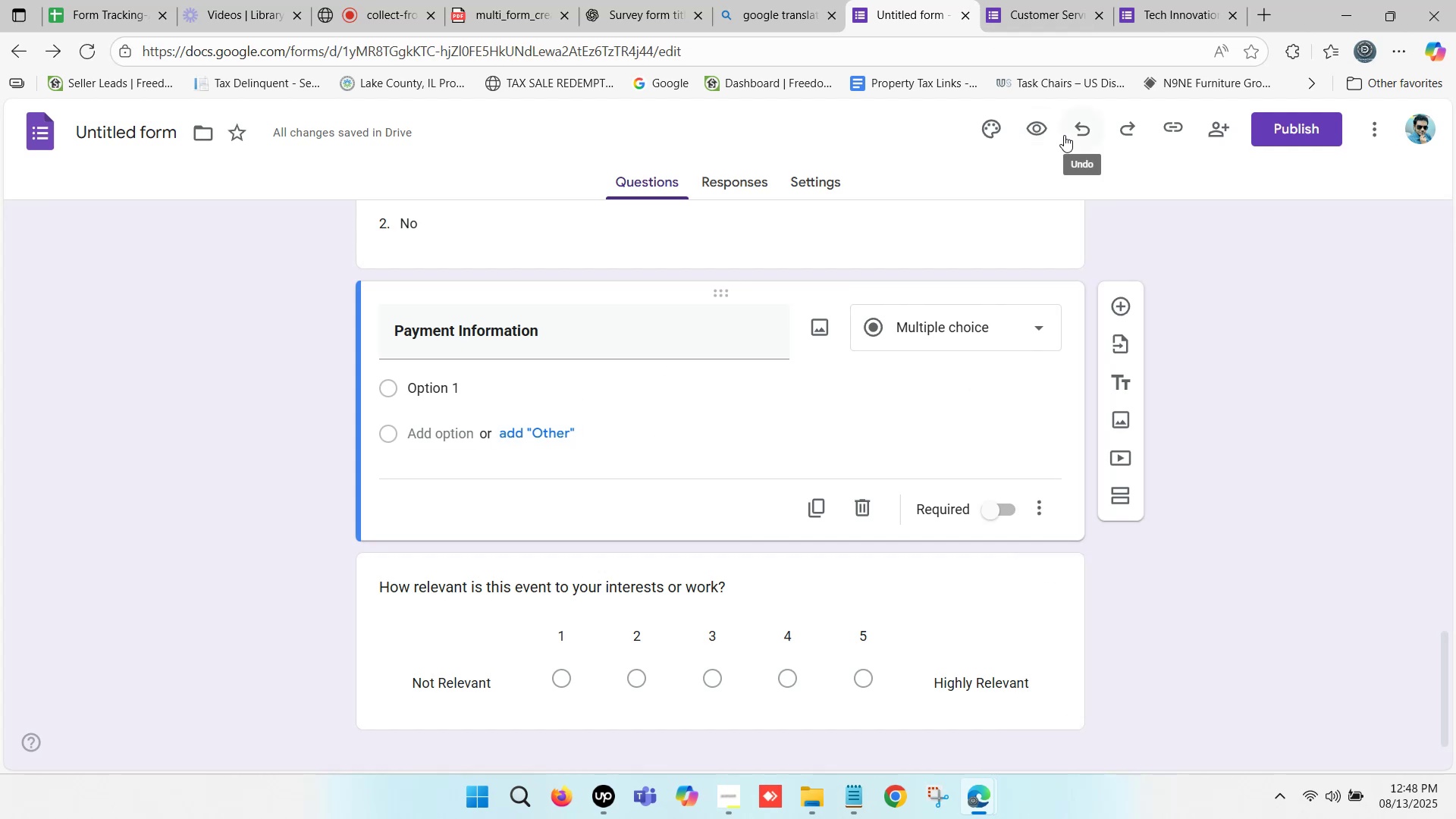 
left_click([1039, 127])
 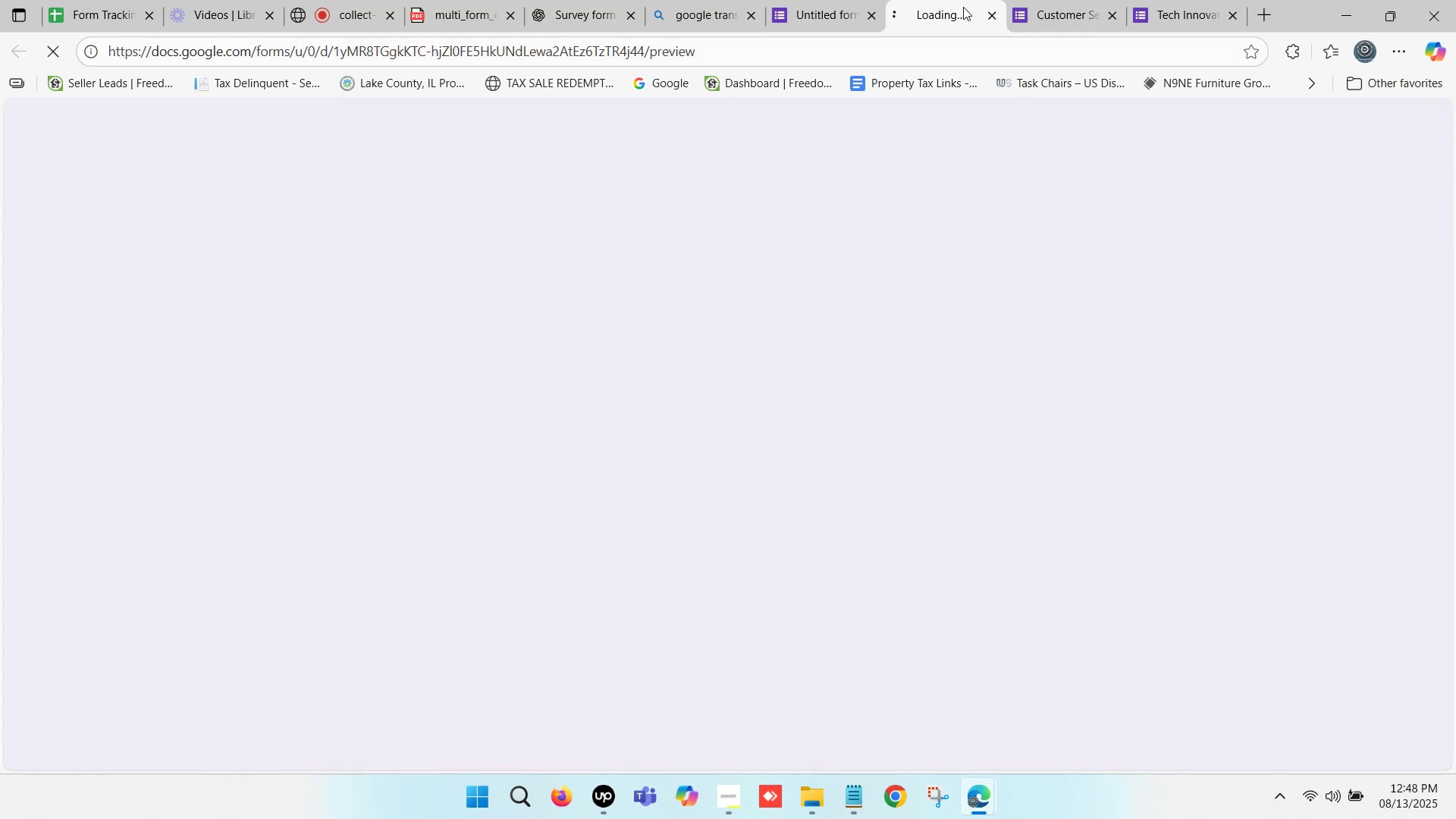 
left_click([957, 0])
 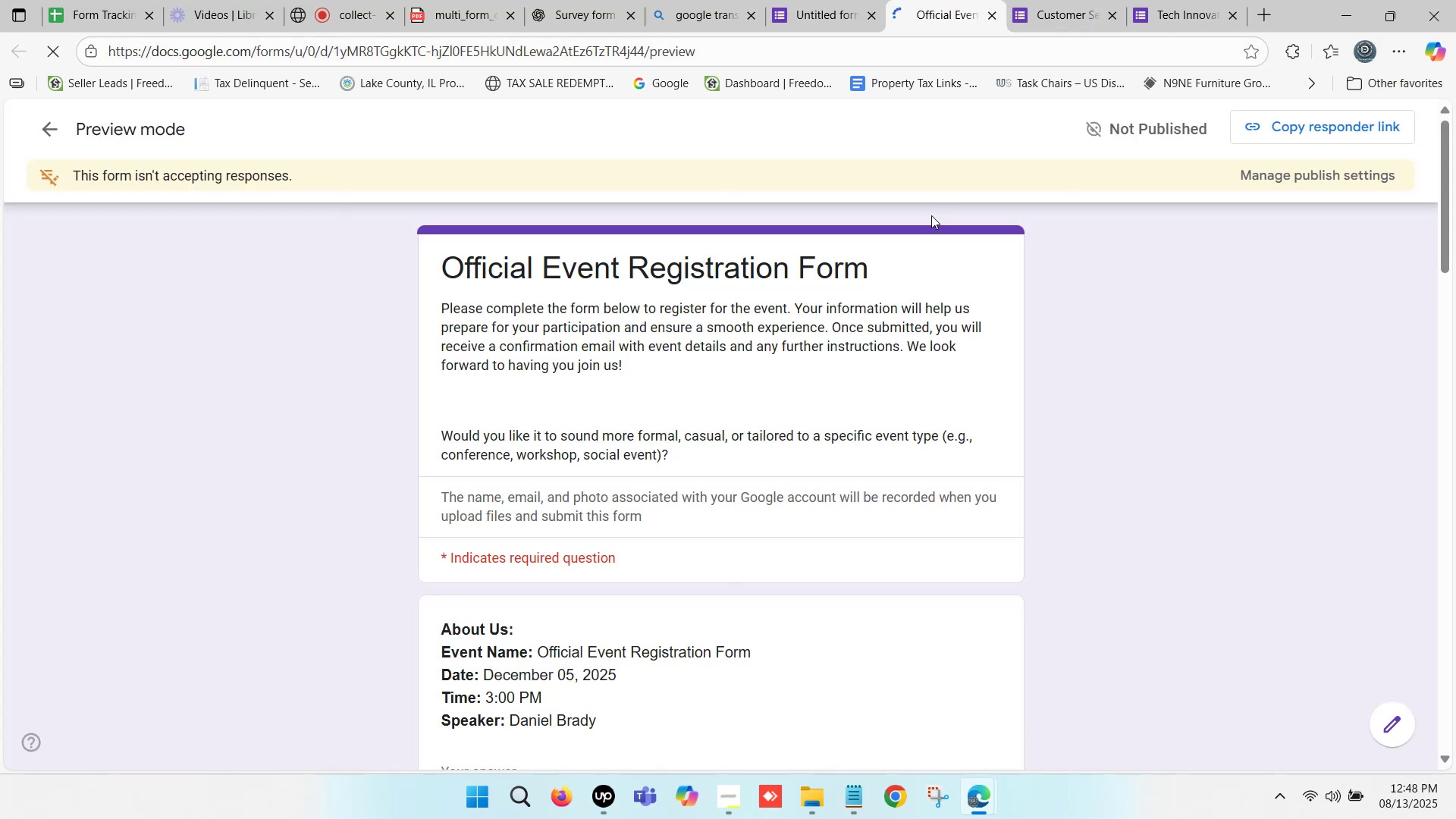 
scroll: coordinate [718, 360], scroll_direction: down, amount: 12.0
 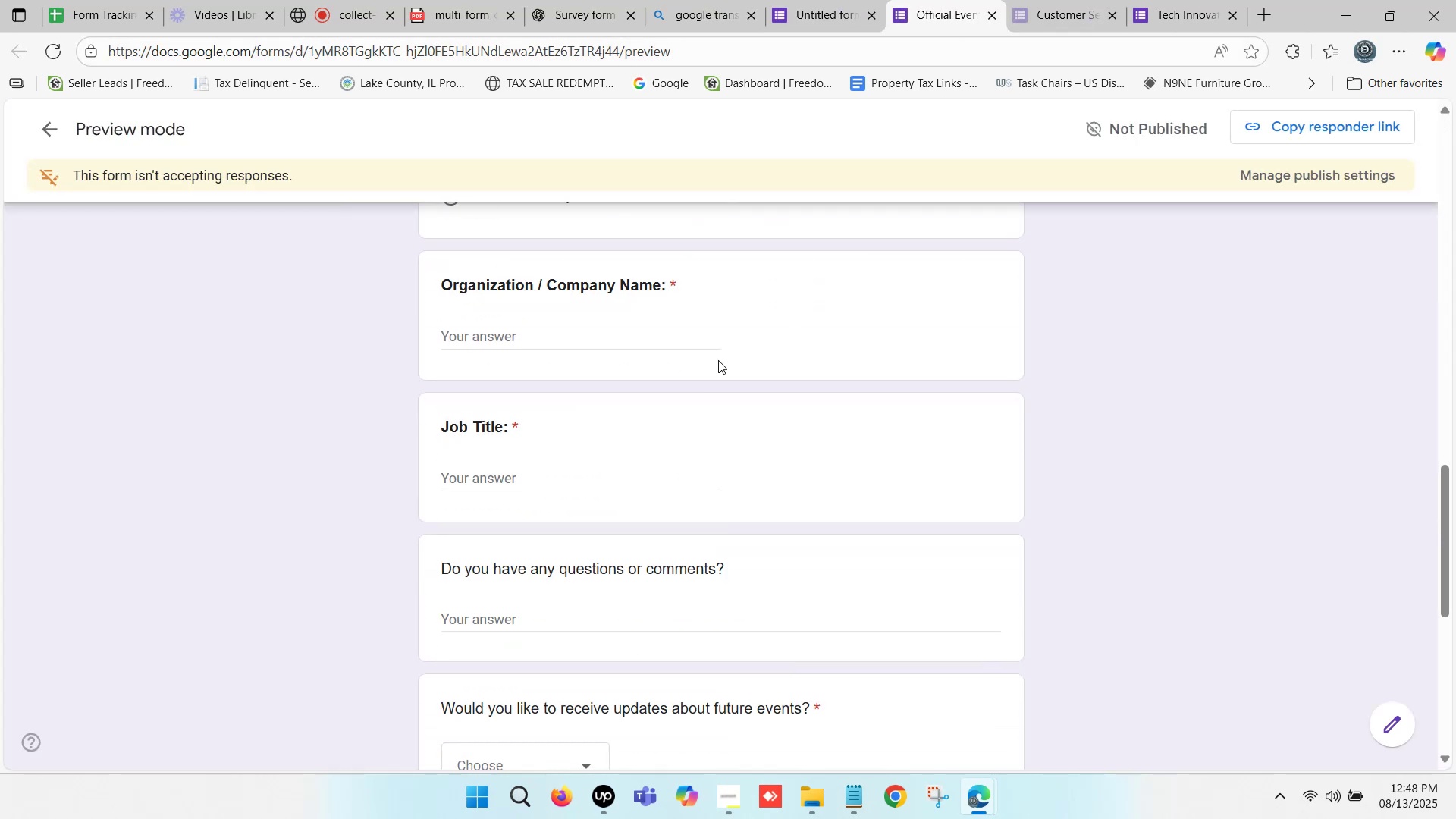 
scroll: coordinate [718, 360], scroll_direction: none, amount: 0.0
 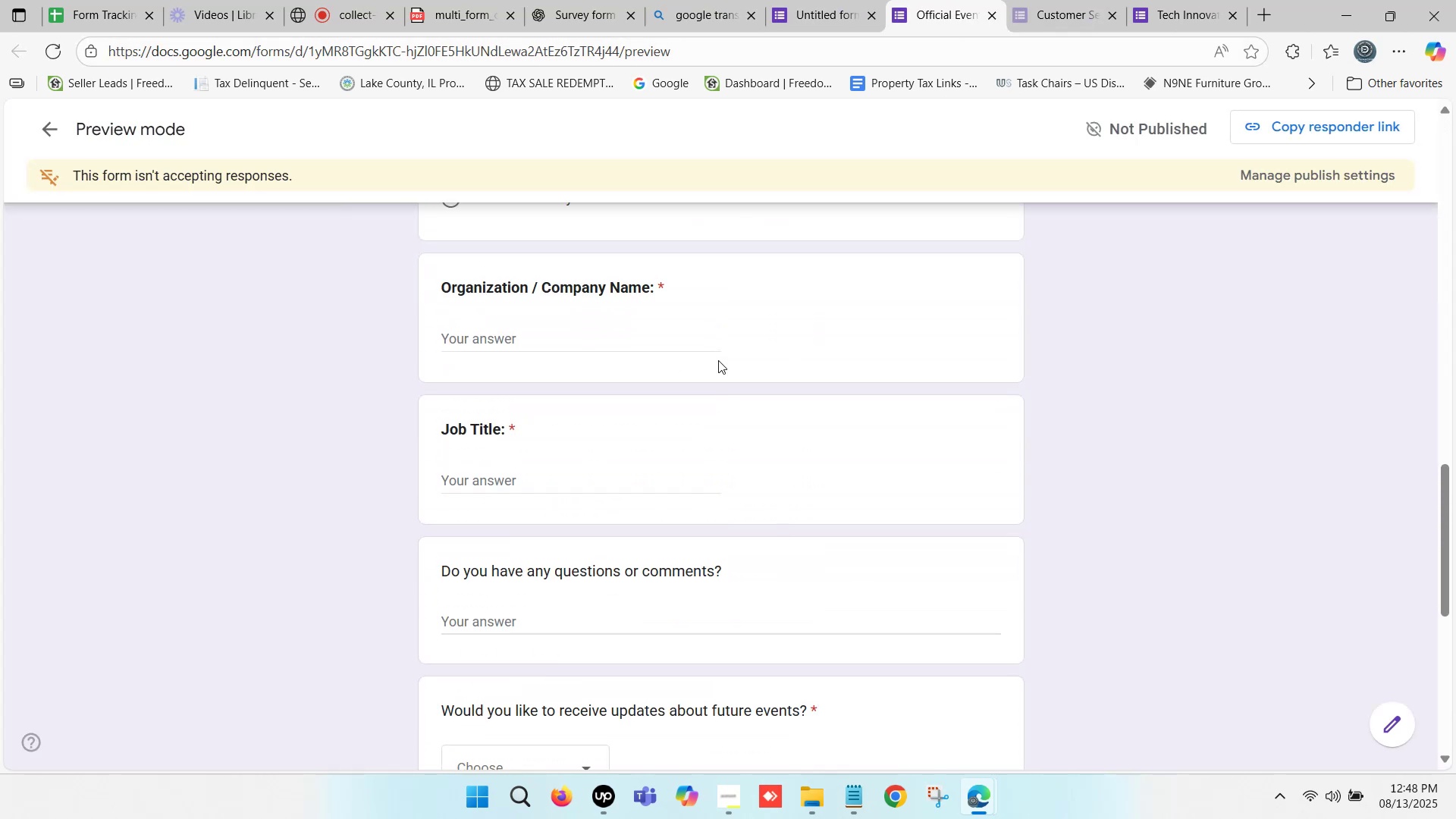 
scroll: coordinate [718, 360], scroll_direction: down, amount: 2.0
 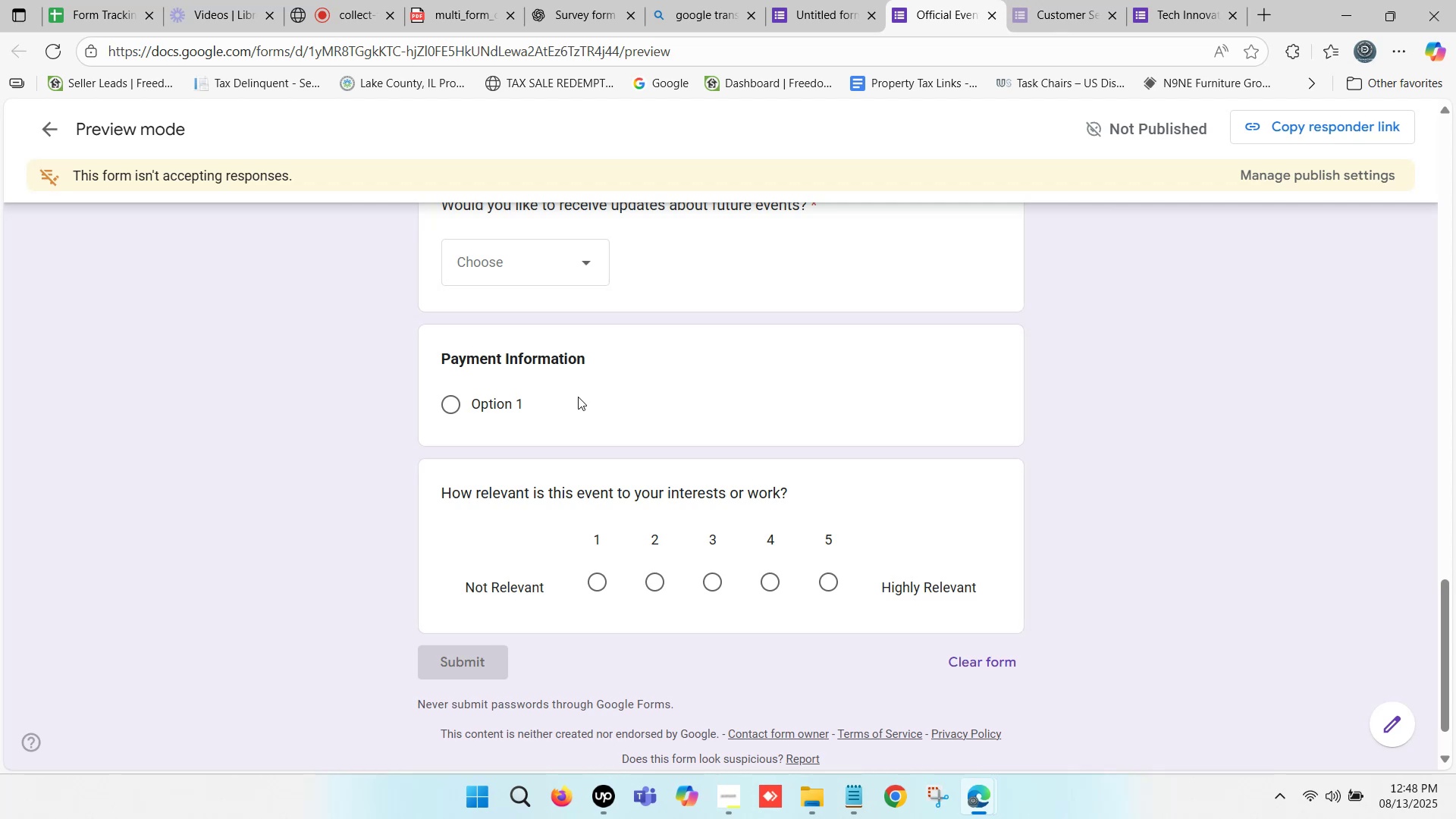 
left_click([573, 400])
 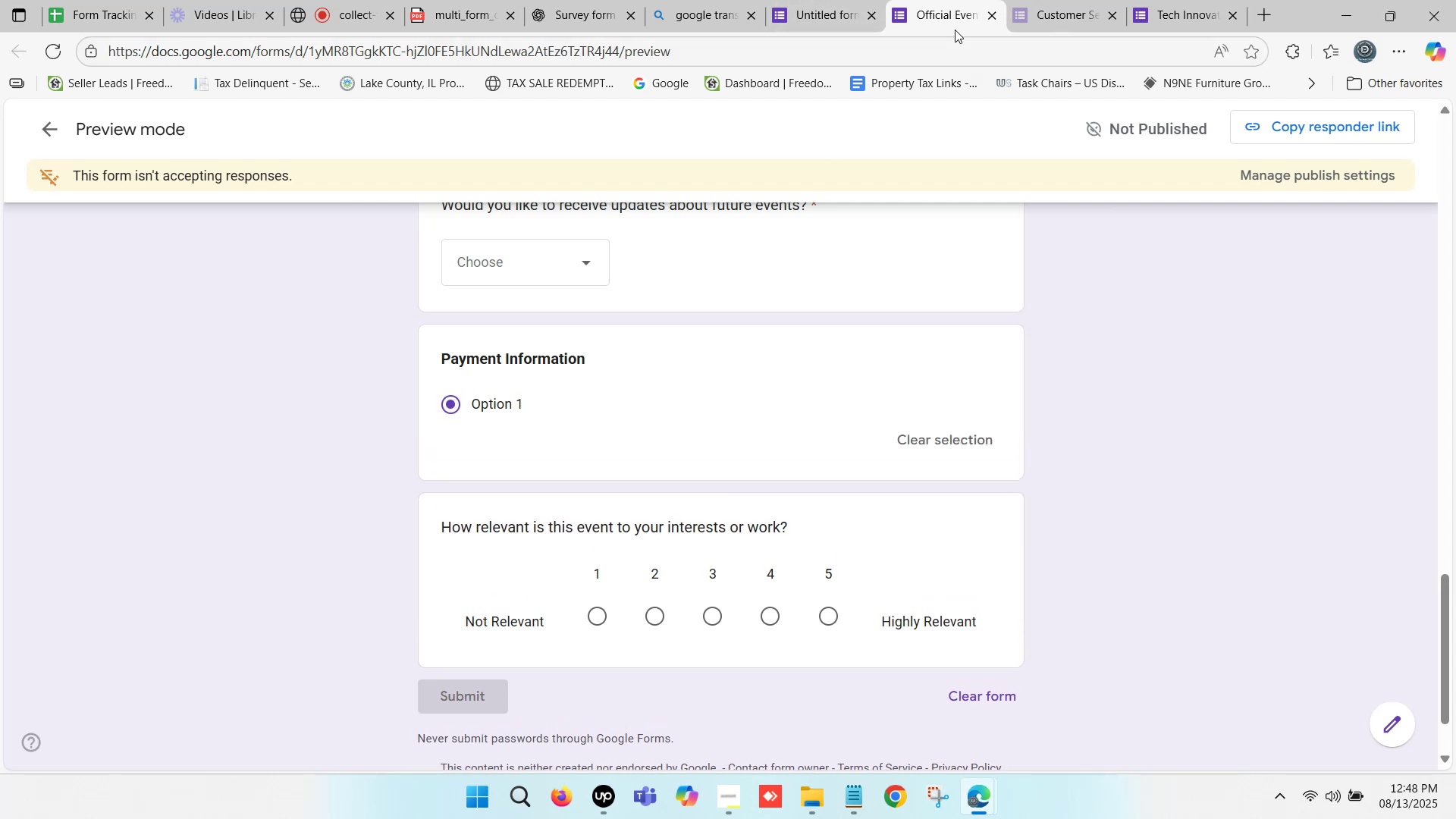 
left_click([991, 11])
 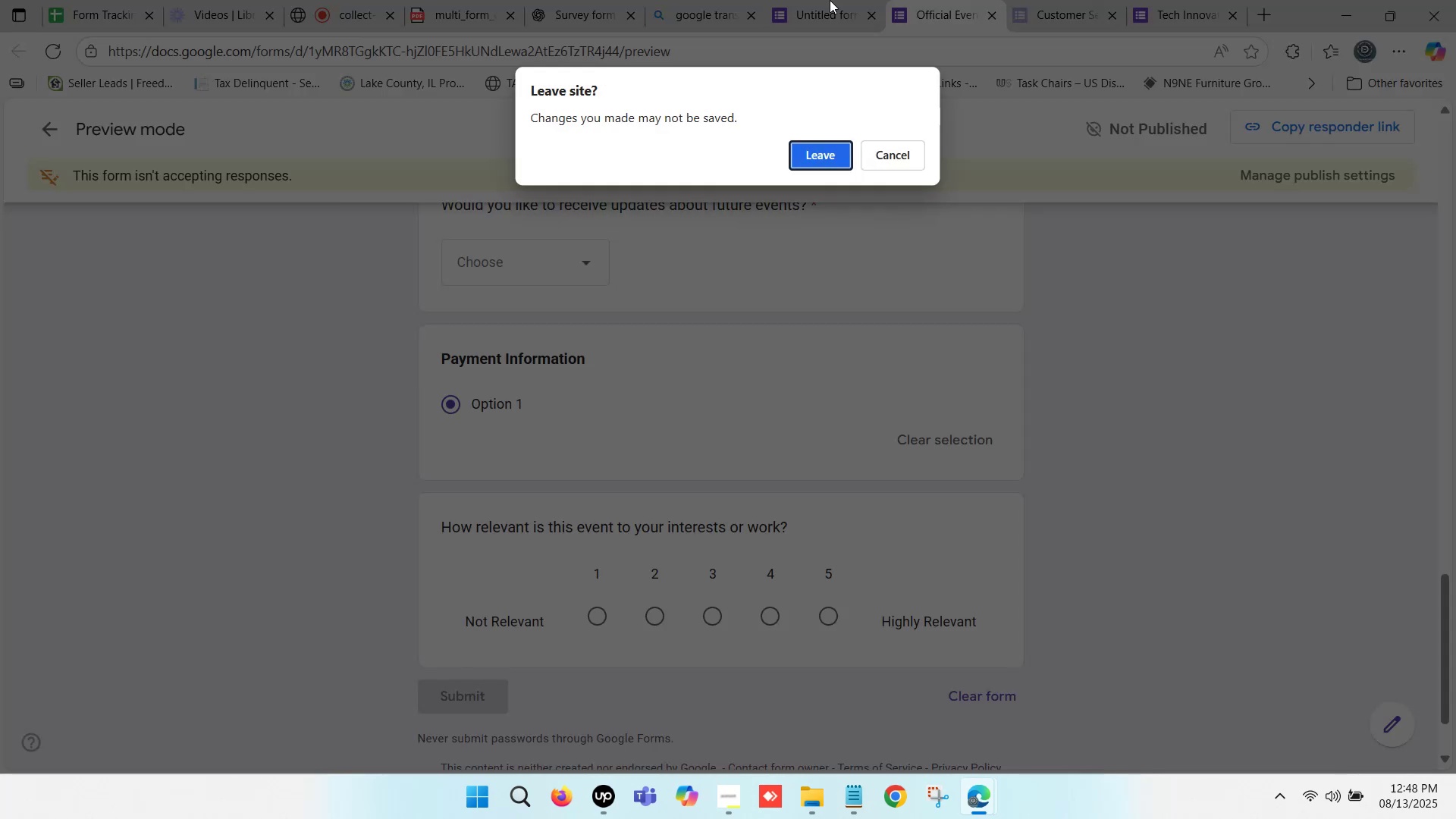 
left_click([830, 0])
 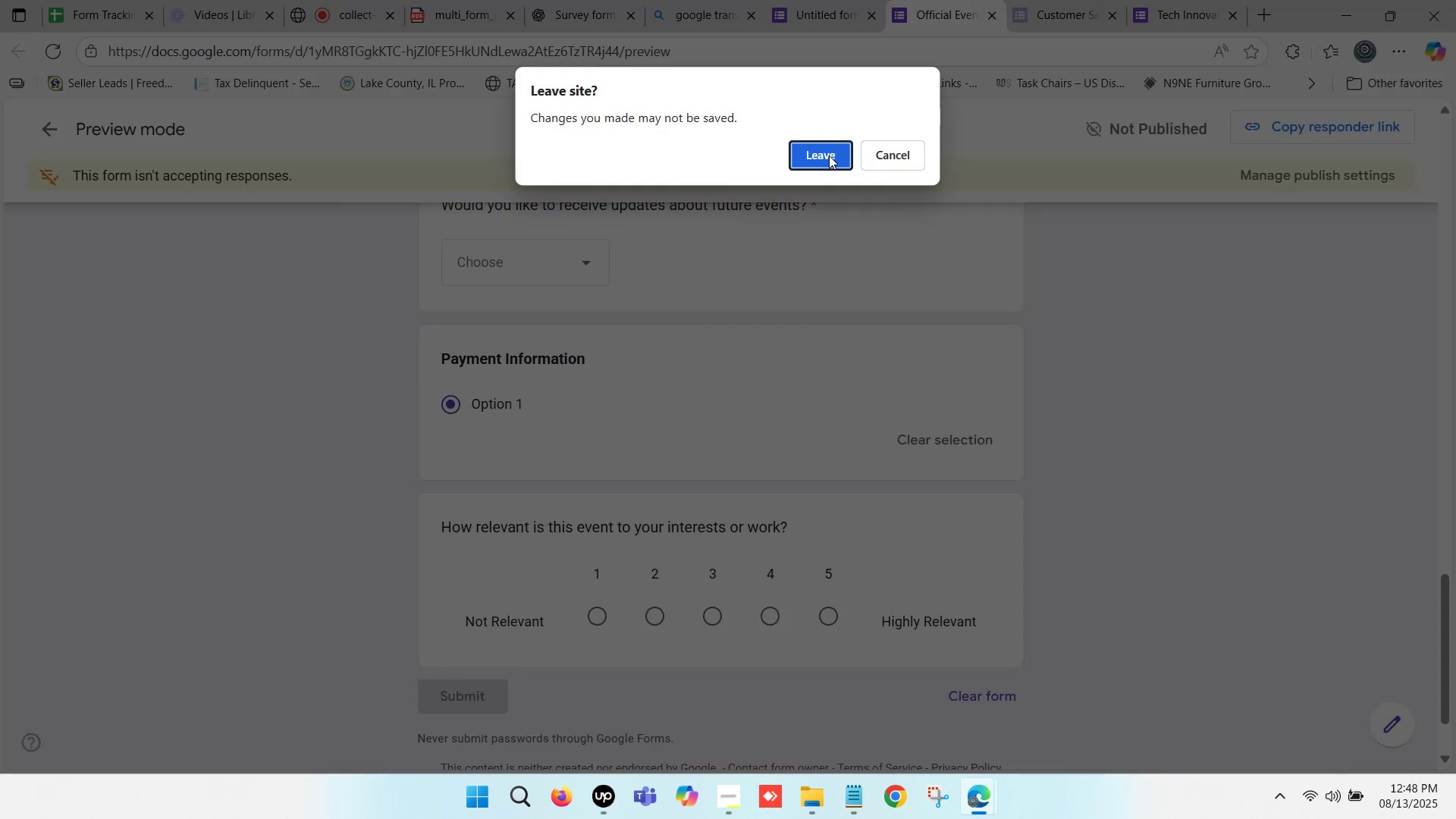 
left_click([824, 158])
 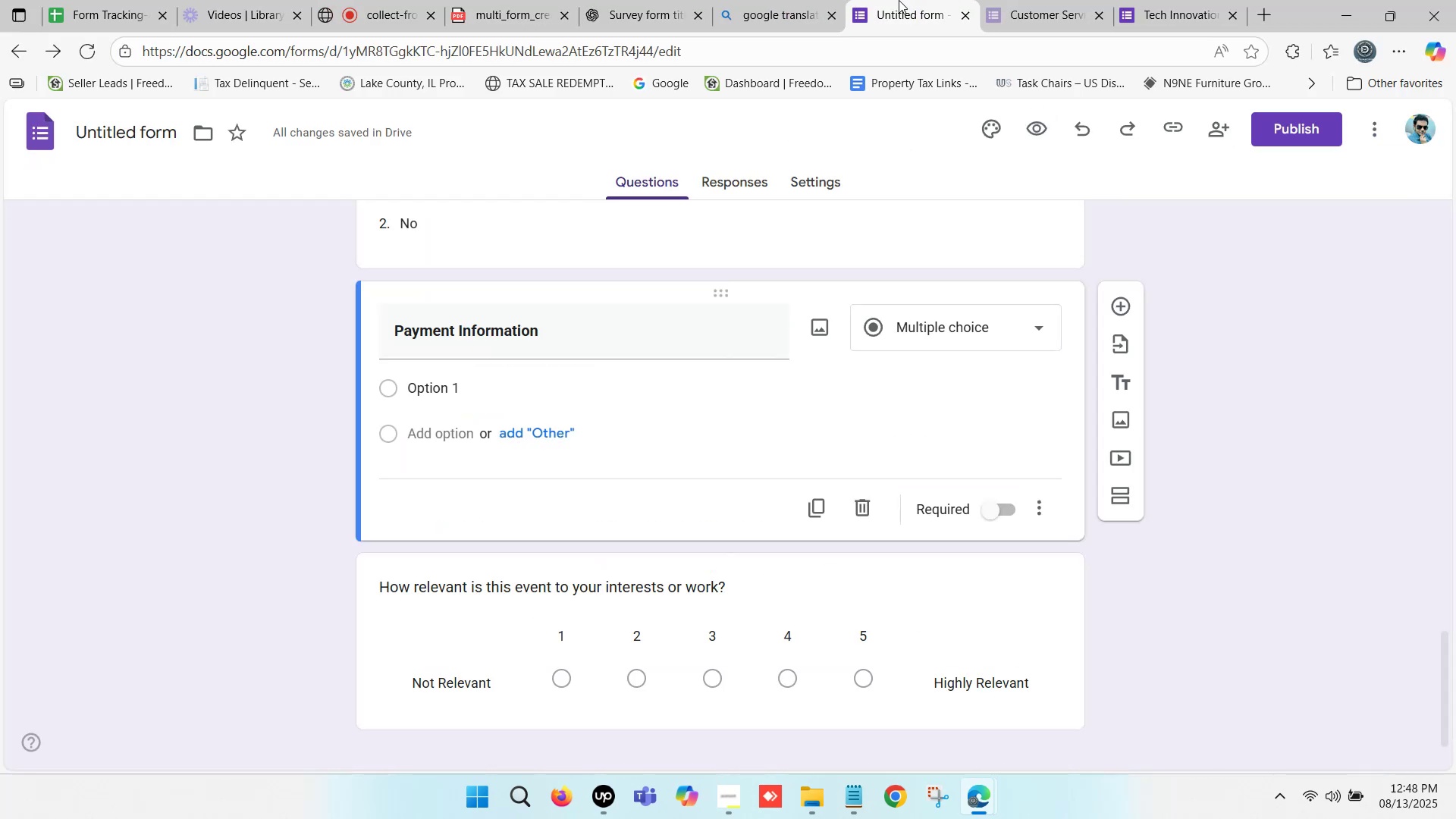 
left_click([899, 0])
 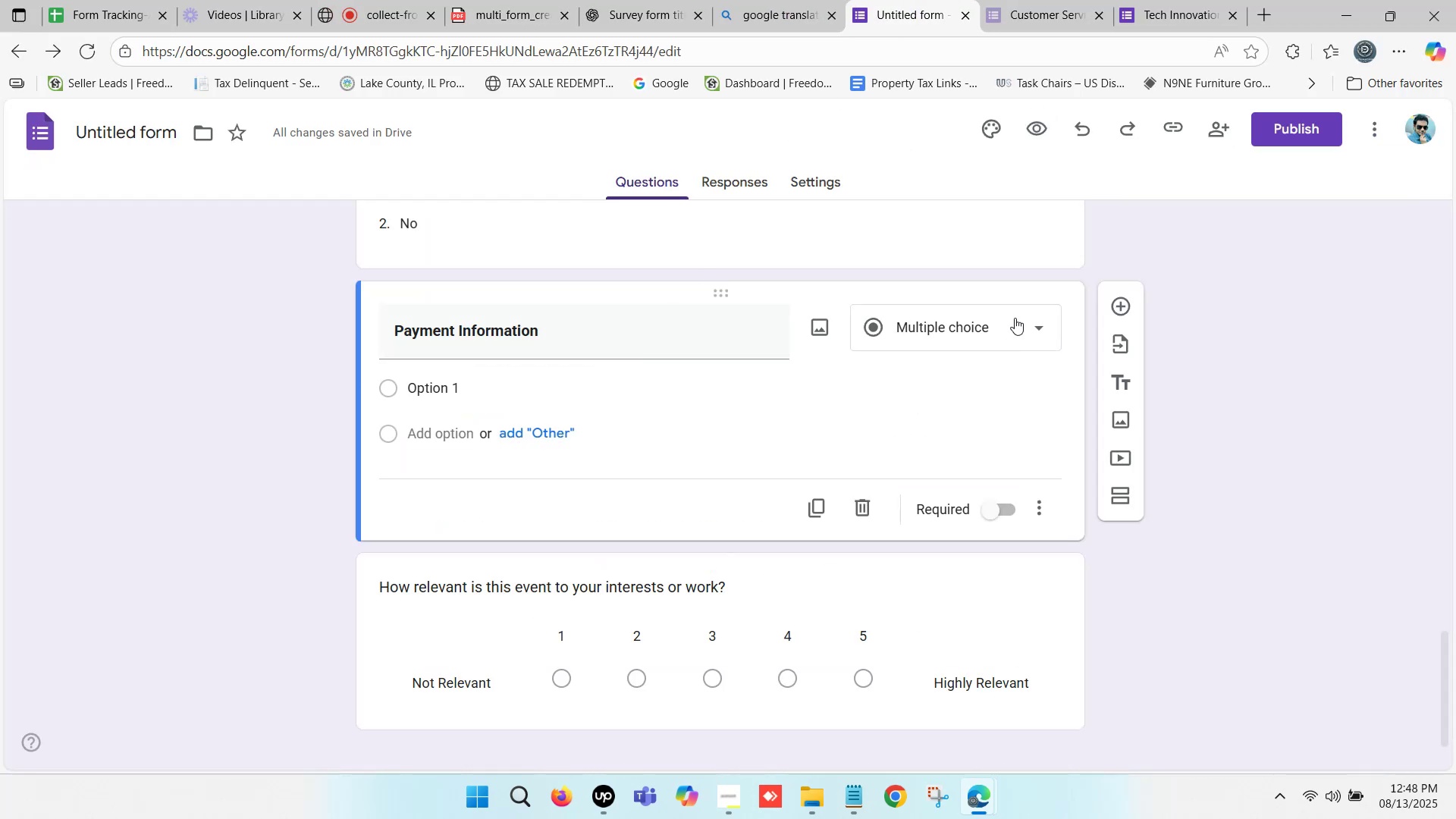 
left_click([1125, 306])
 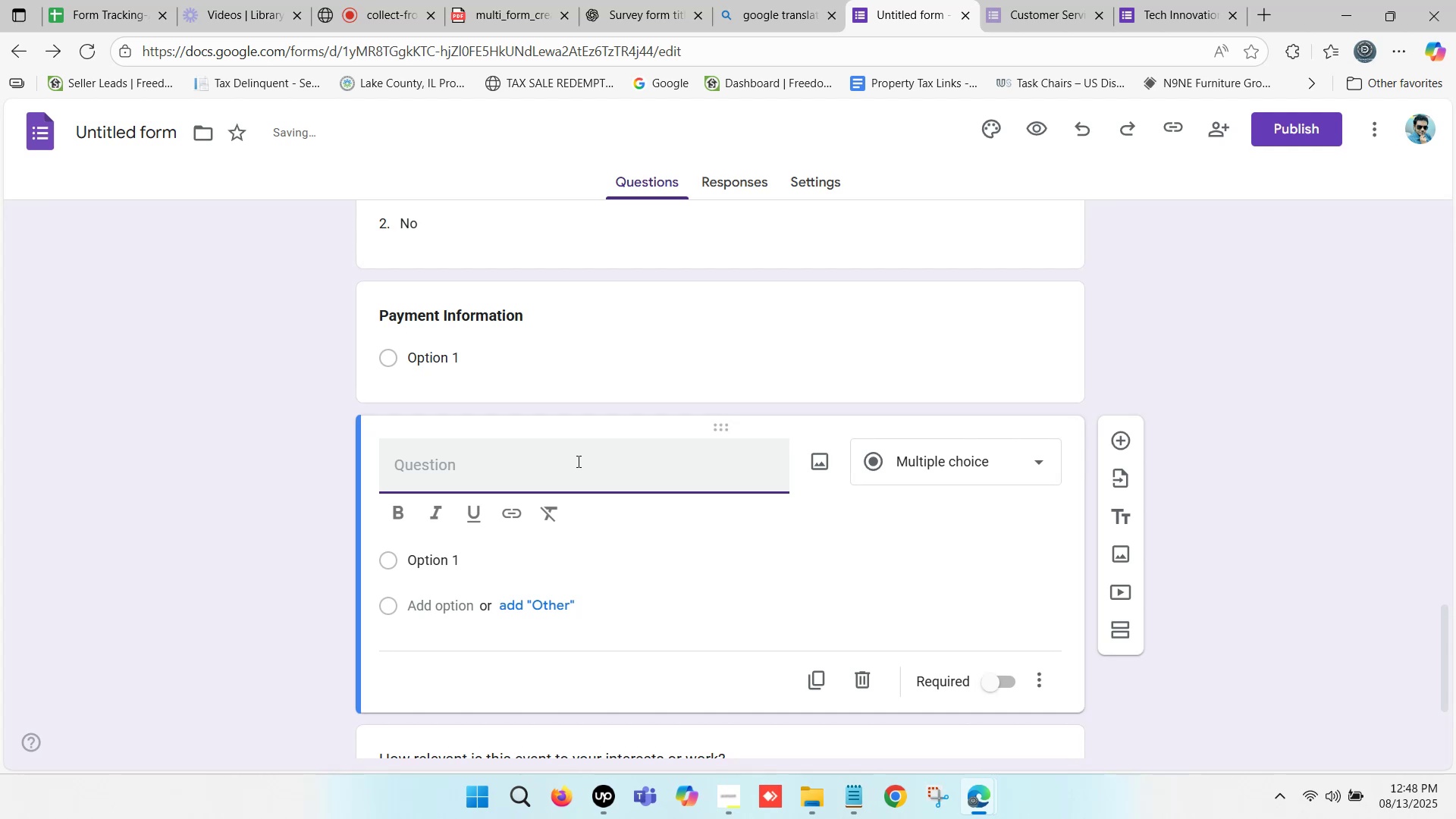 
left_click([526, 362])
 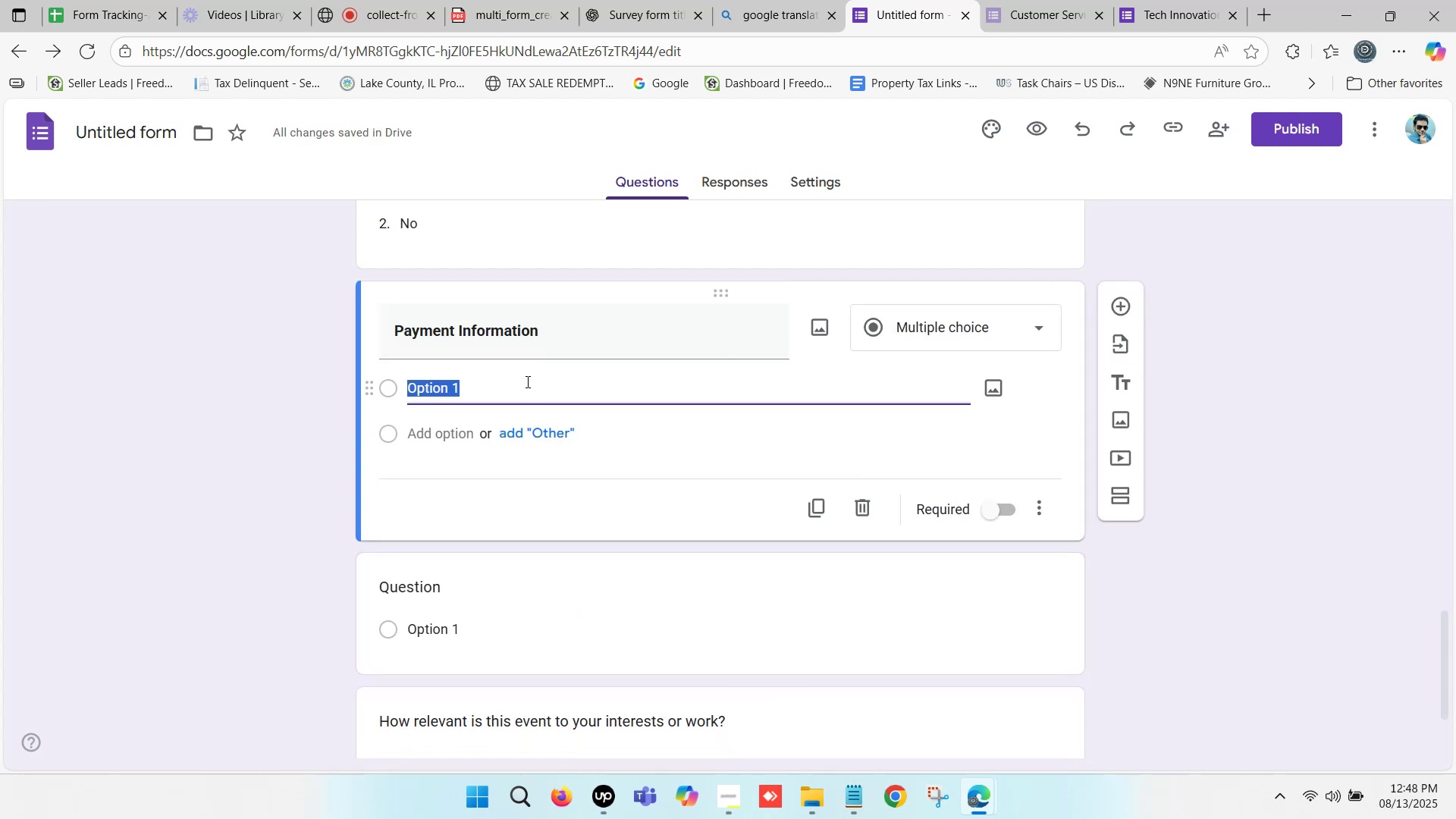 
key(Backspace)
 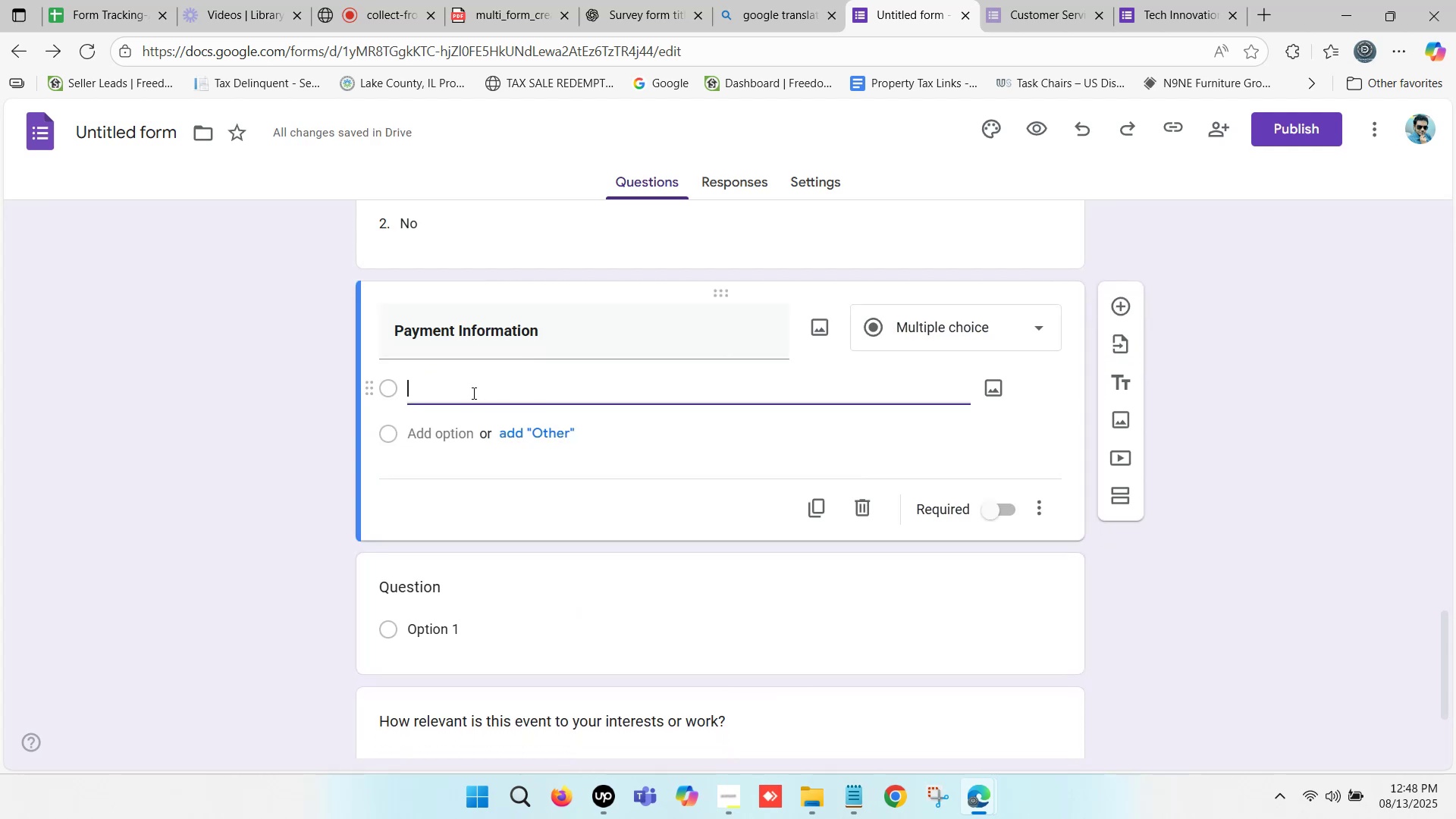 
left_click([472, 393])
 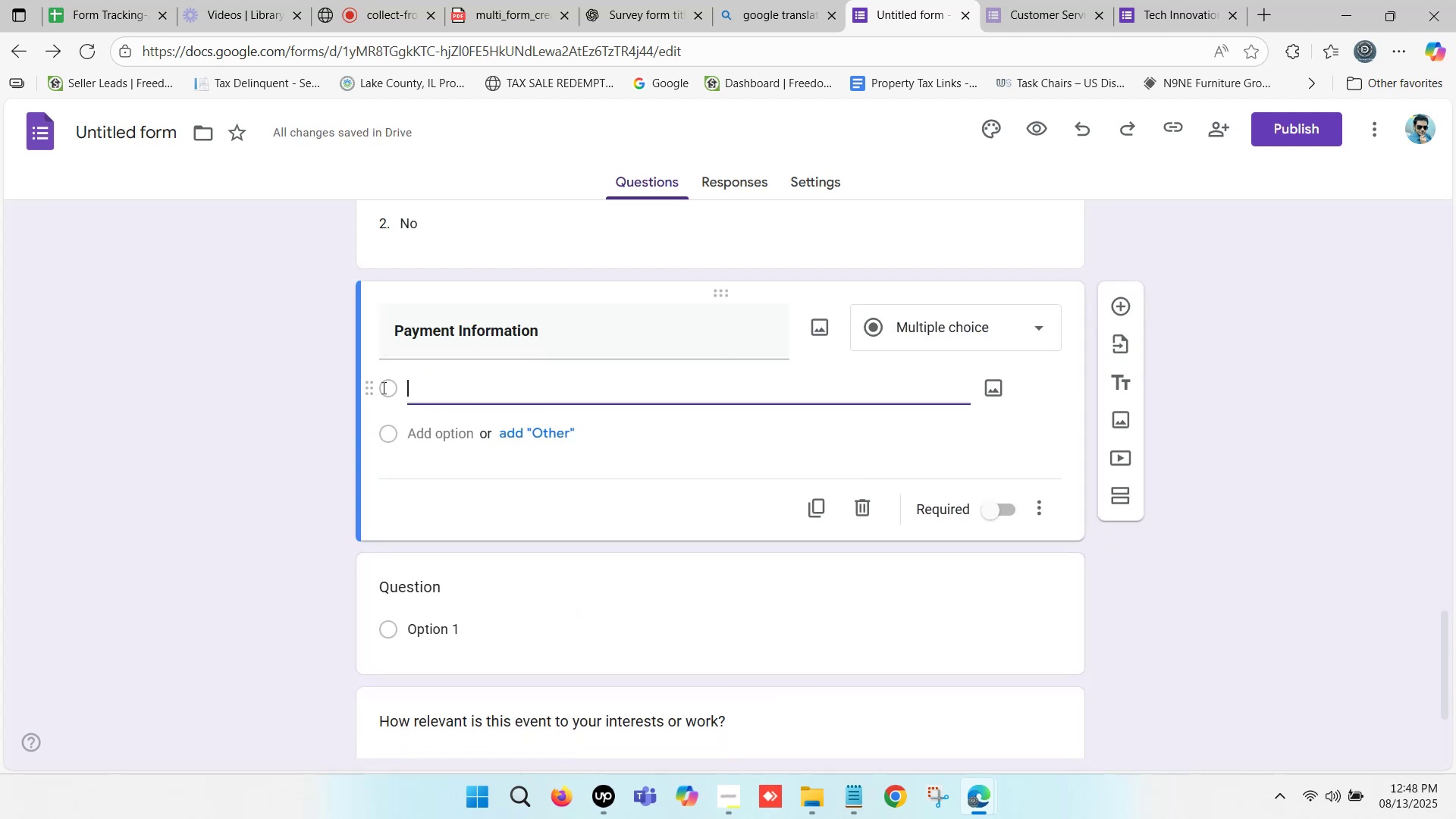 
left_click([282, 375])
 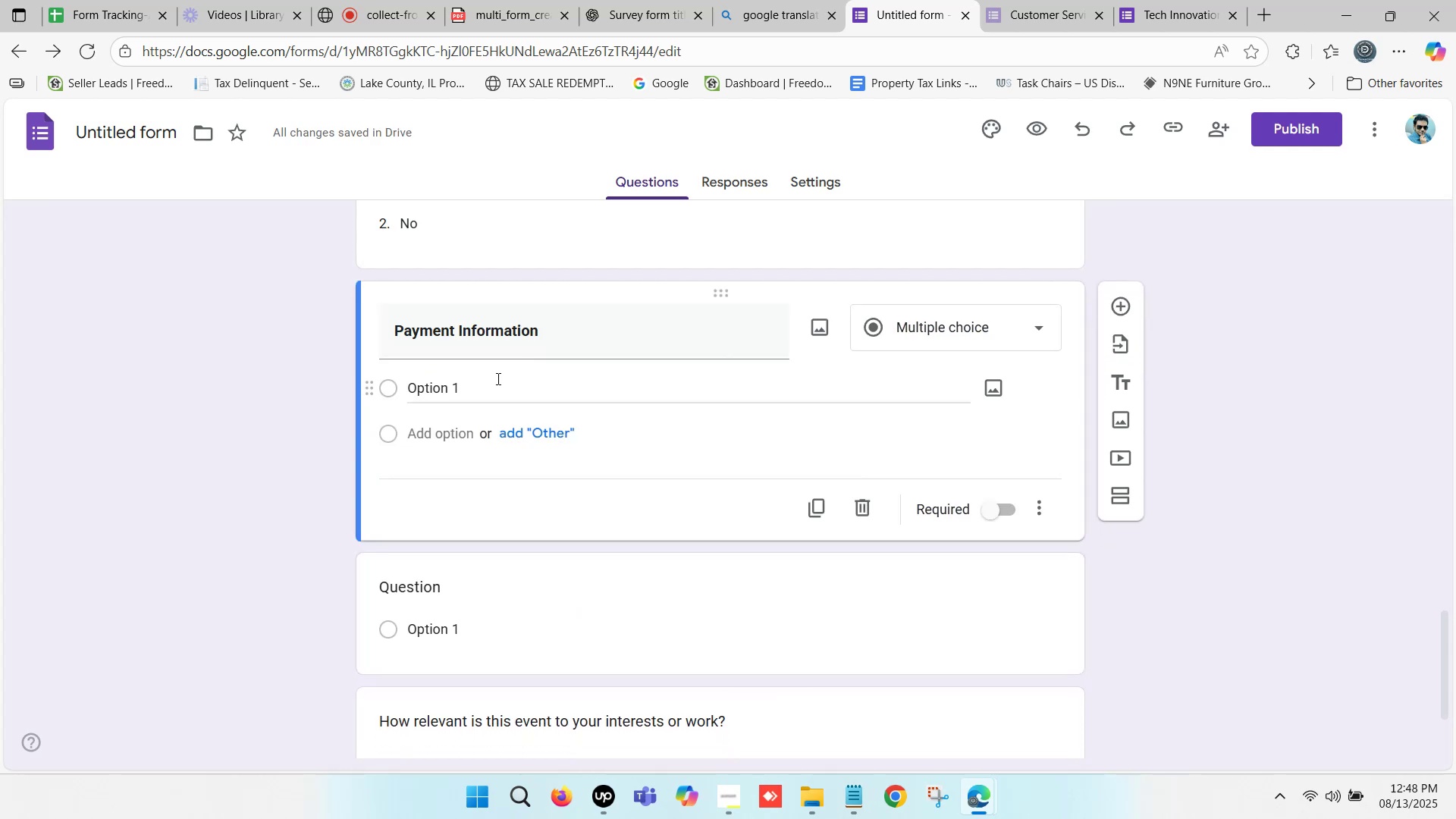 
left_click([497, 375])
 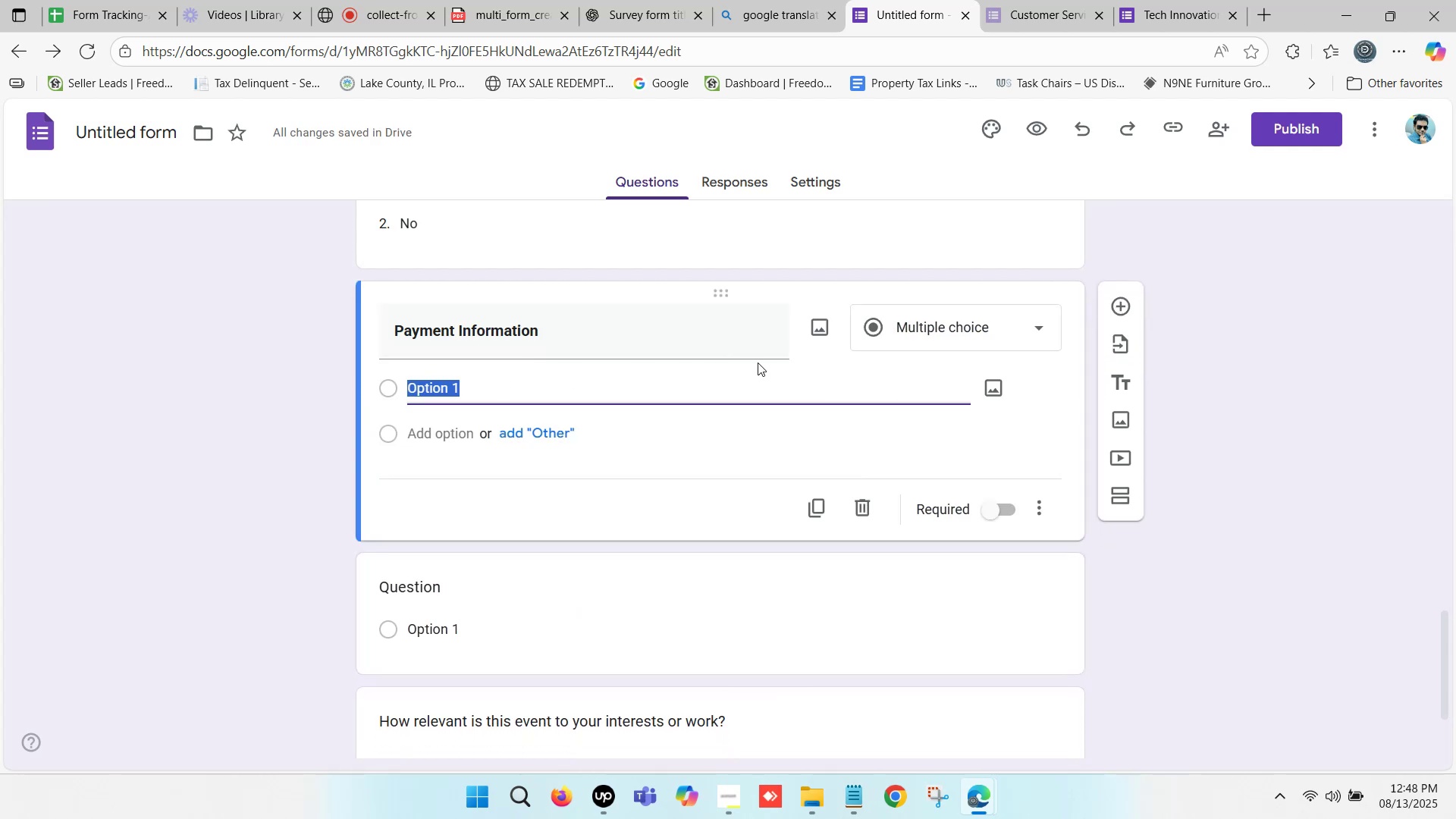 
left_click([696, 384])
 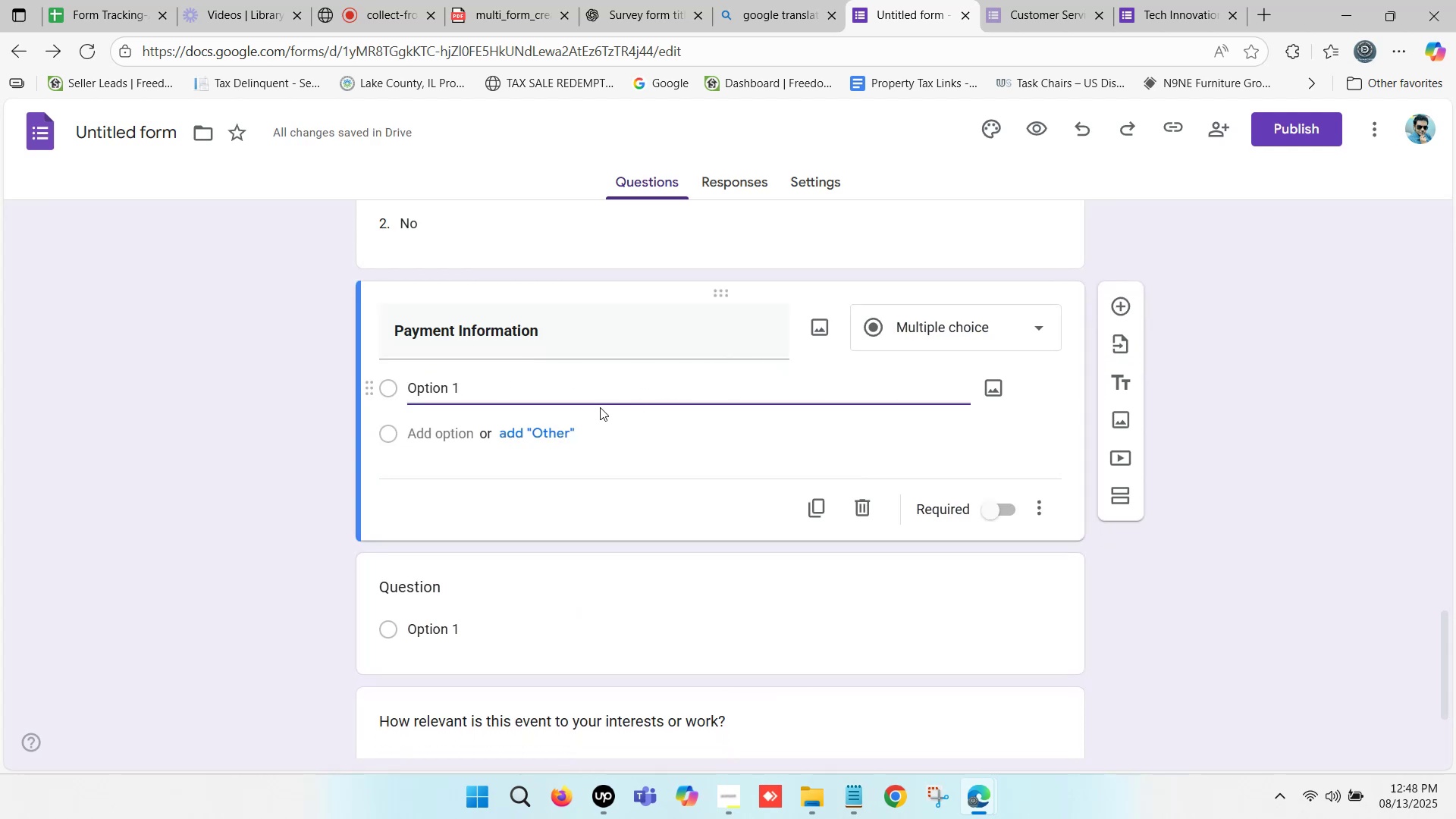 
left_click([600, 406])
 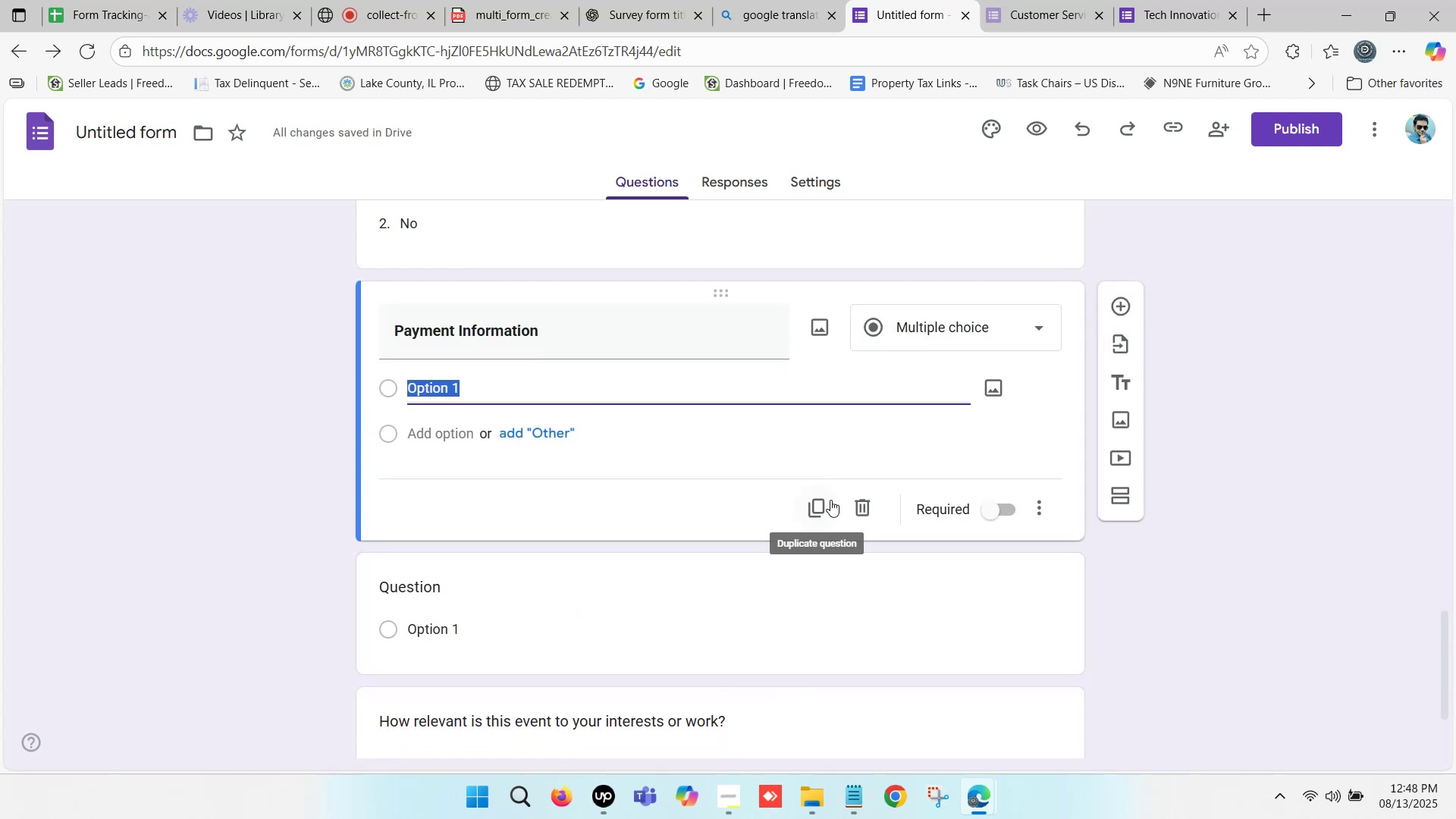 
left_click([859, 500])
 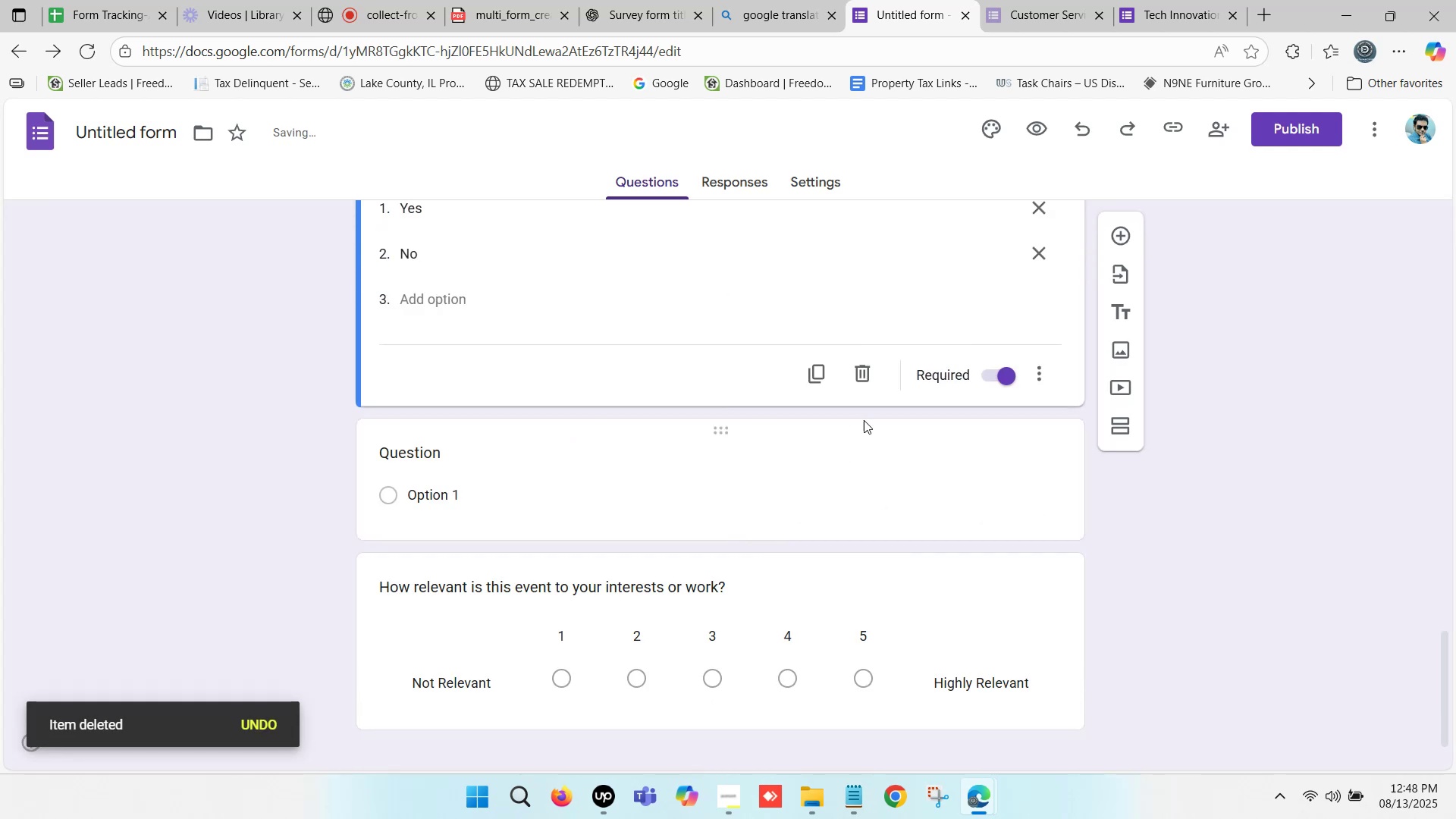 
scroll: coordinate [837, 414], scroll_direction: up, amount: 3.0
 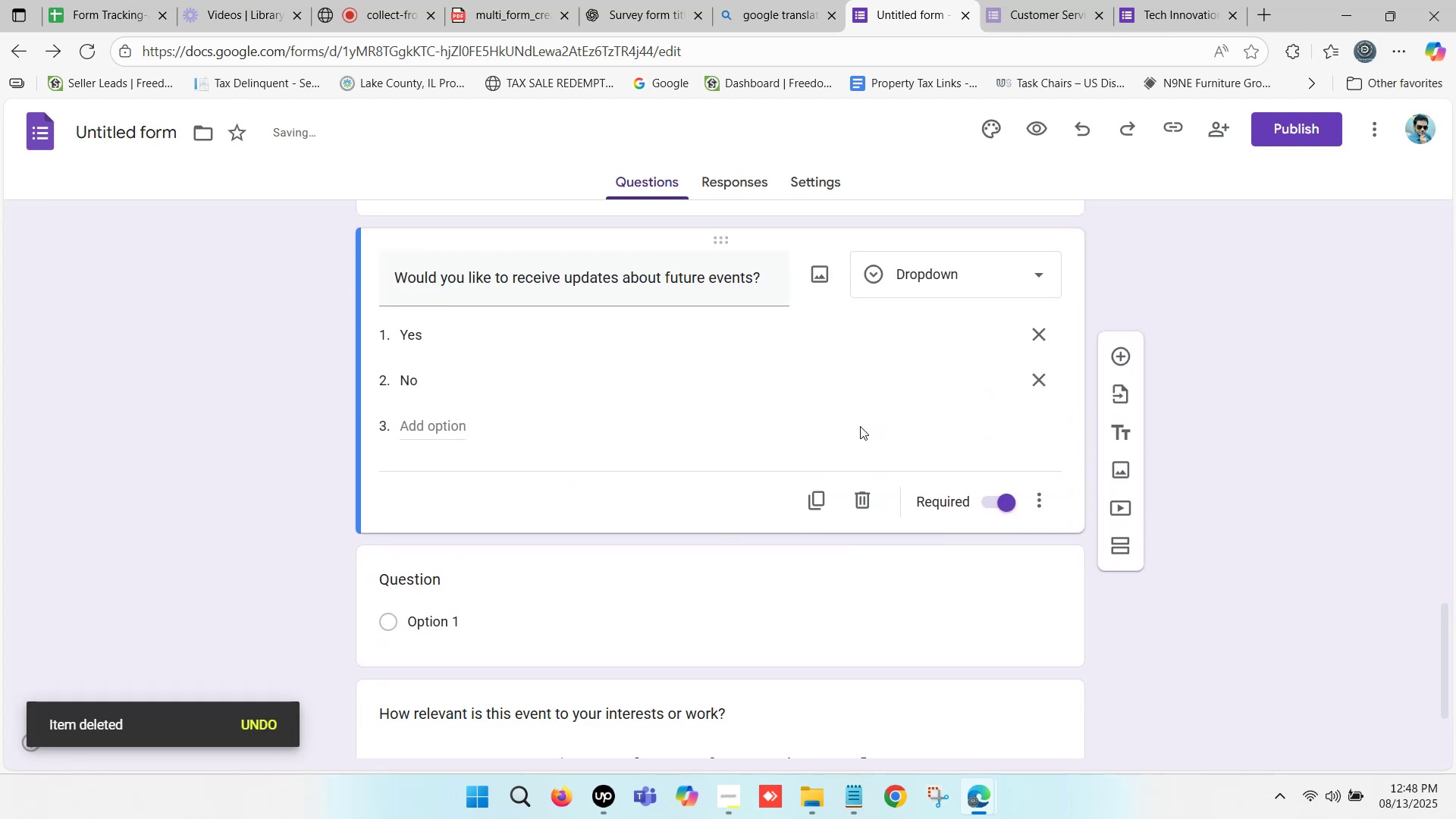 
scroll: coordinate [688, 515], scroll_direction: down, amount: 3.0
 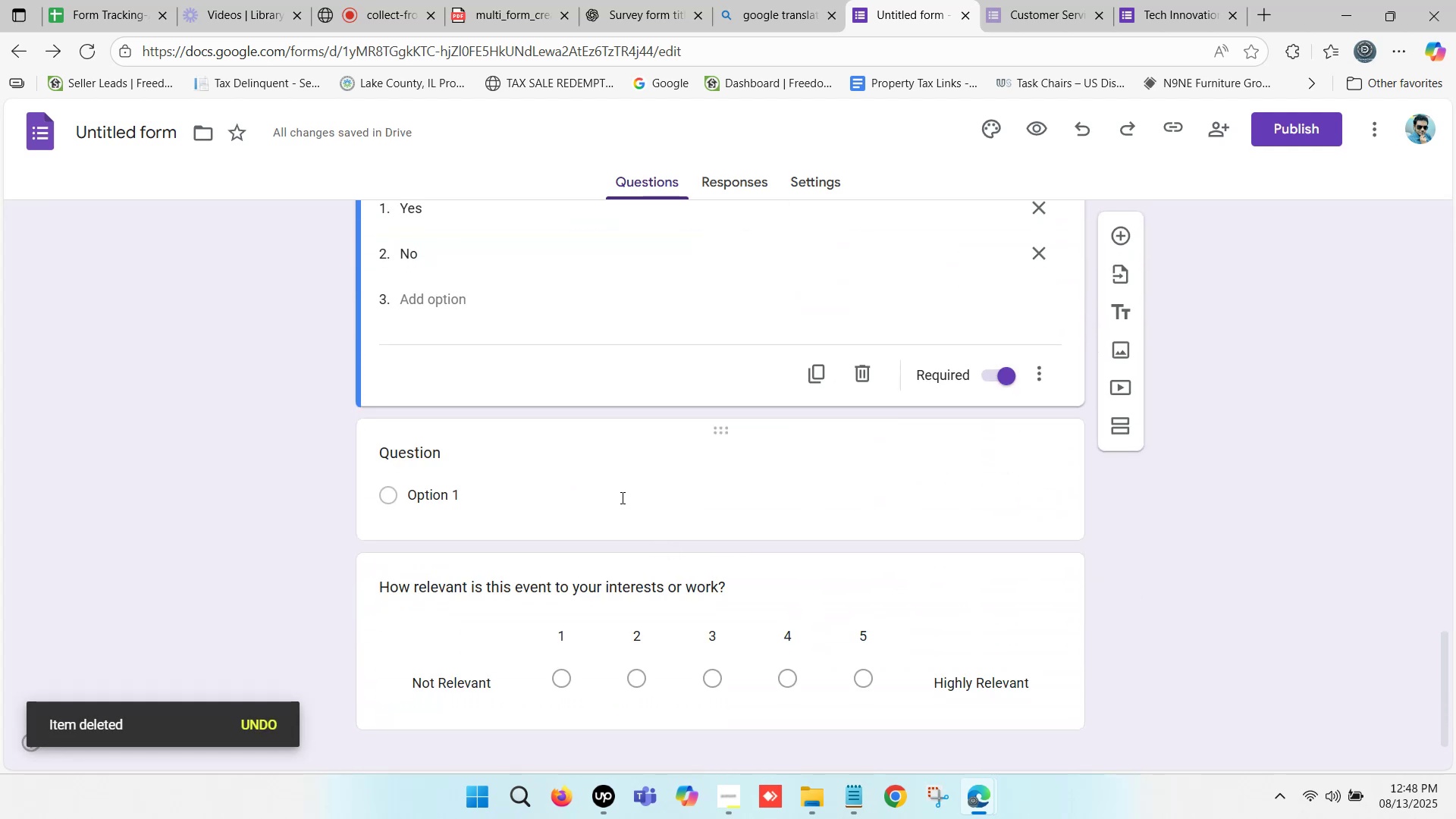 
left_click([621, 497])
 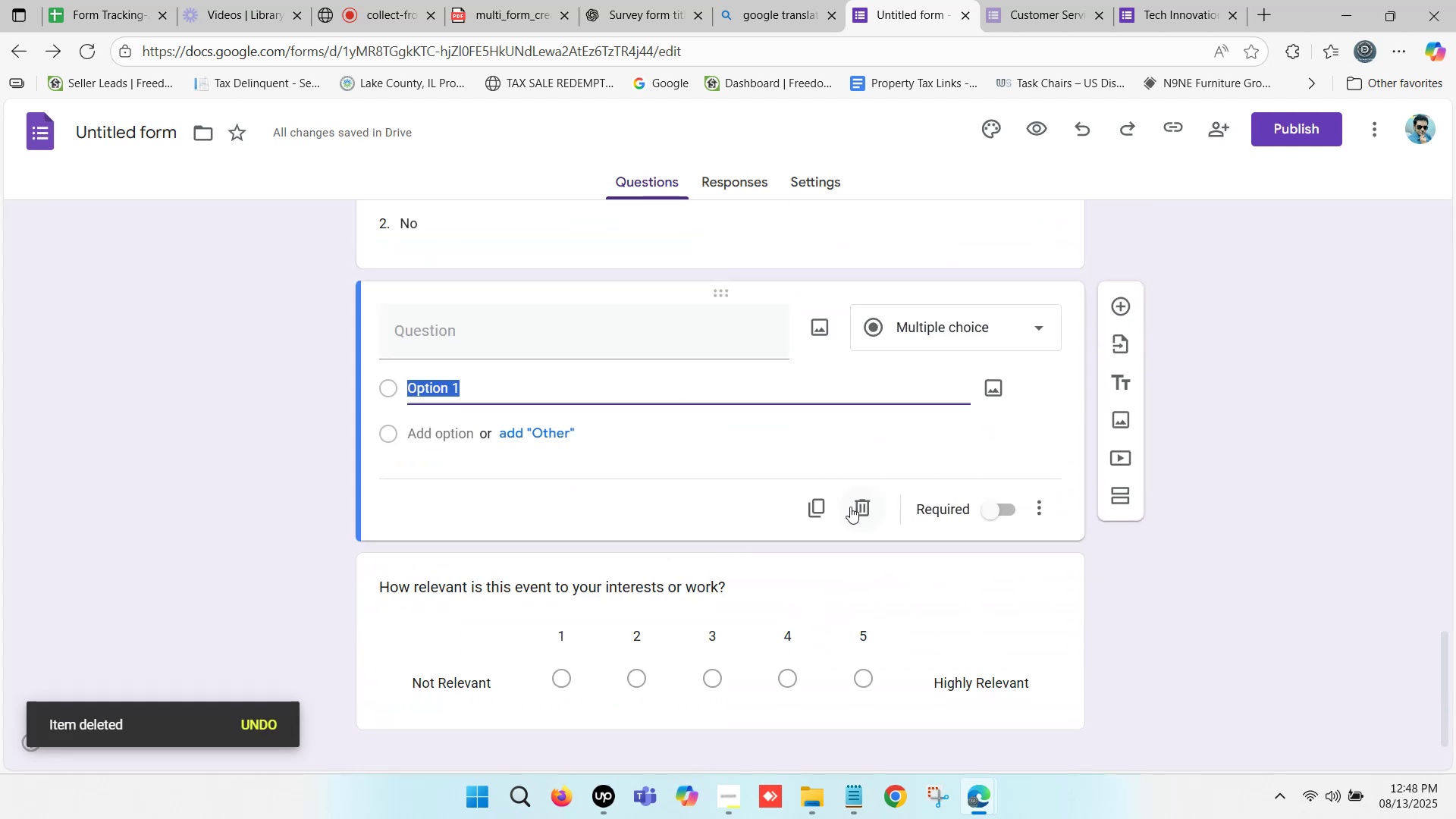 
left_click([855, 508])
 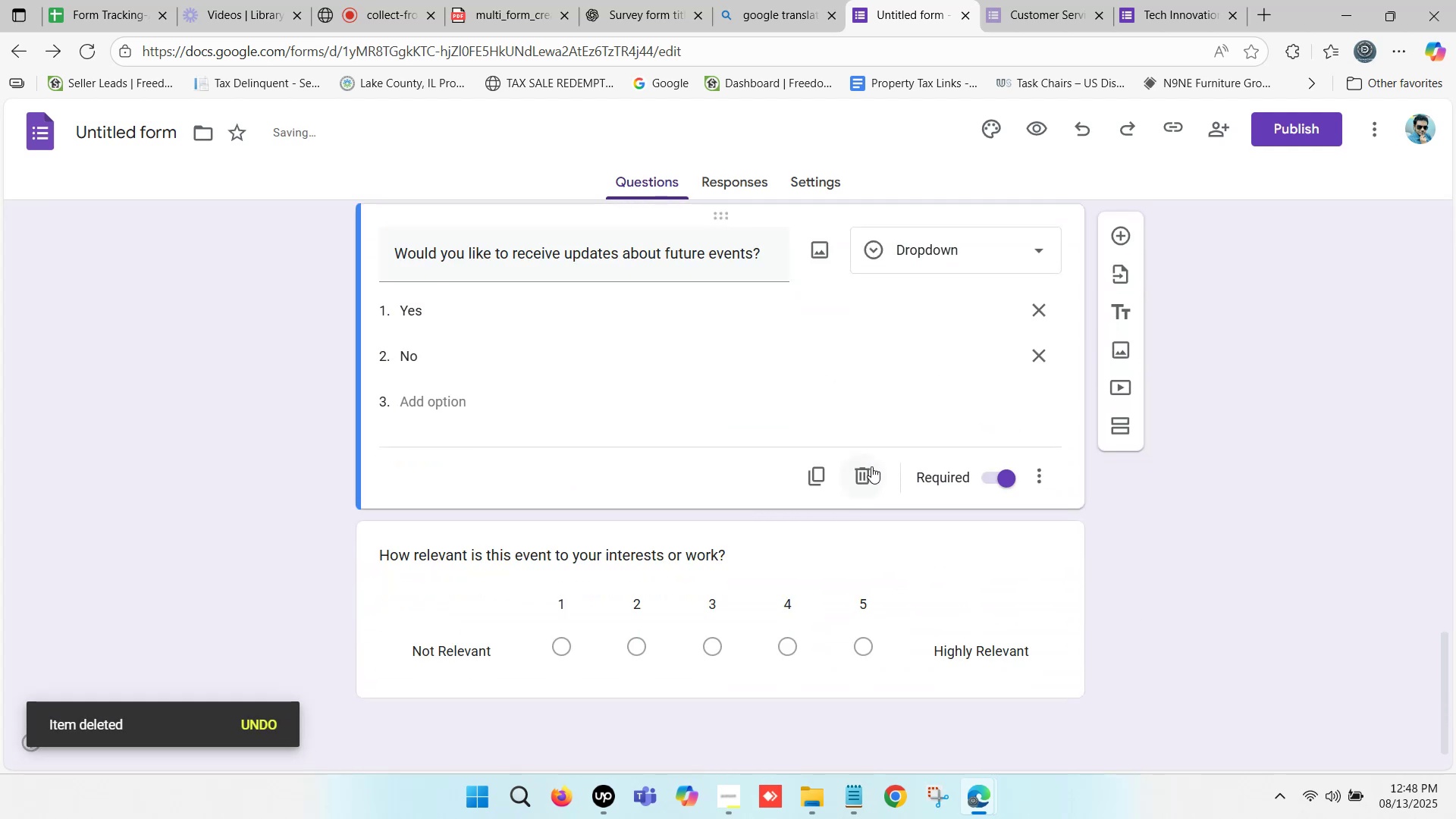 
scroll: coordinate [744, 428], scroll_direction: up, amount: 2.0
 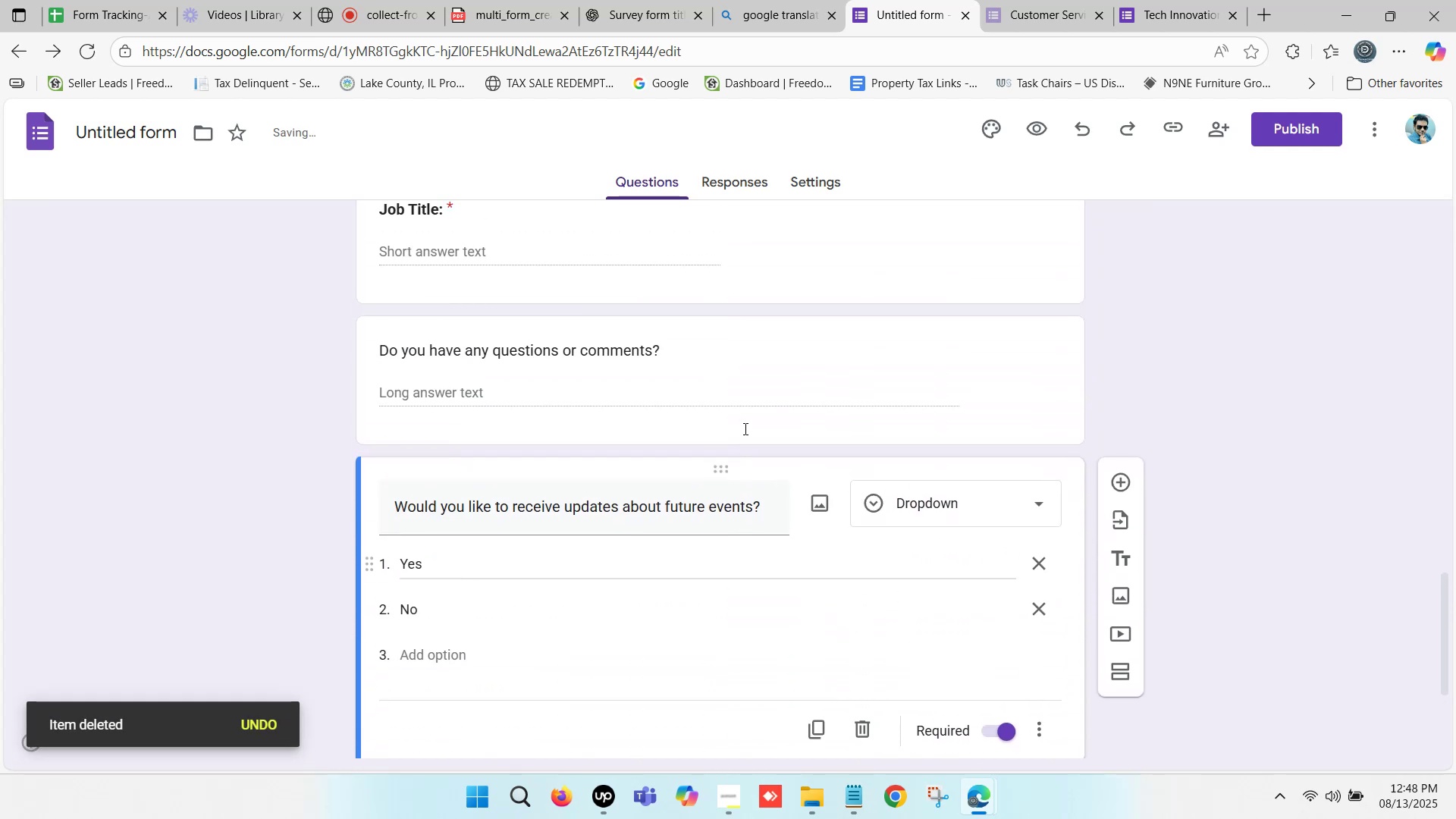 
scroll: coordinate [744, 428], scroll_direction: down, amount: 2.0
 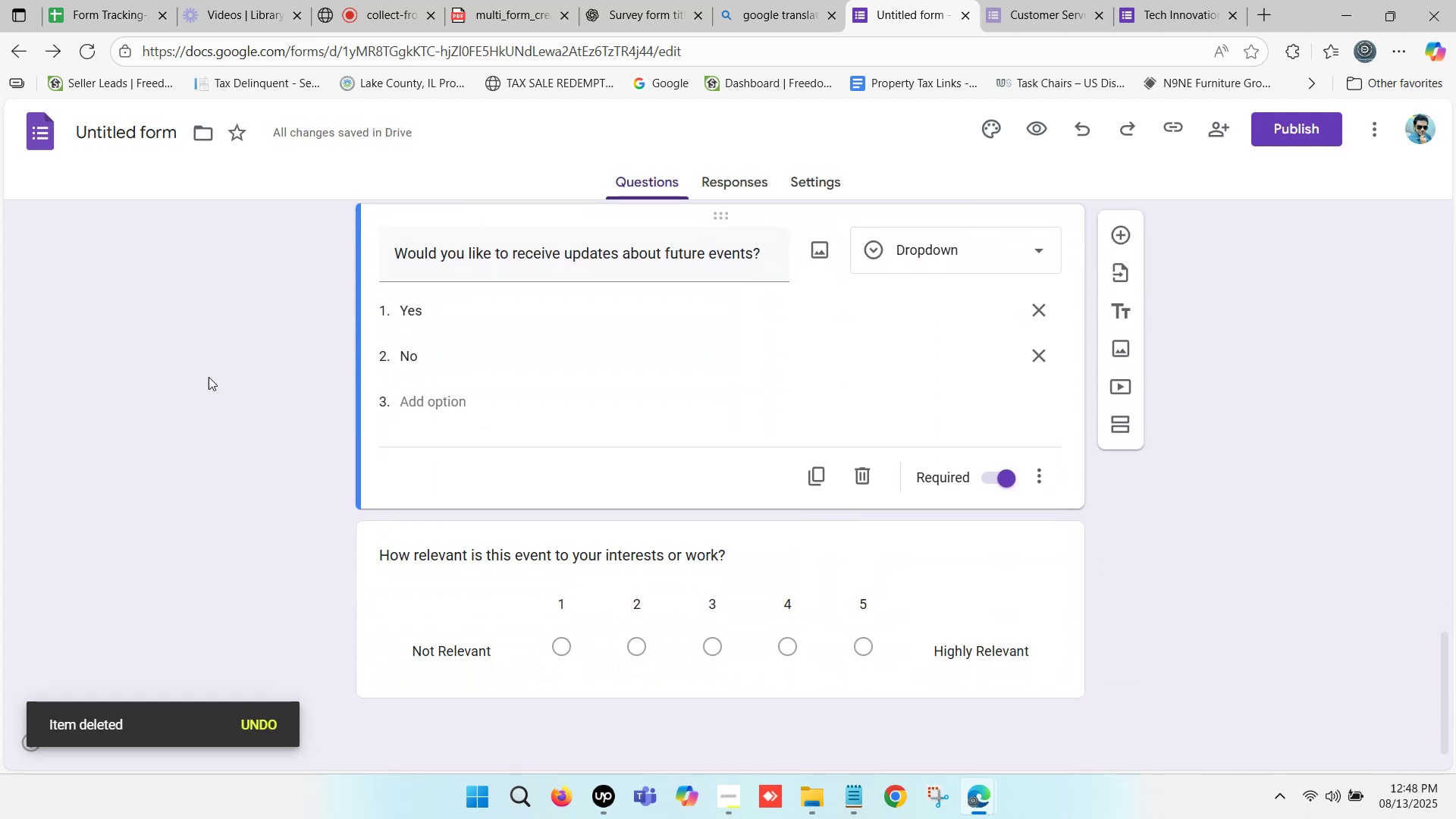 
left_click([182, 372])
 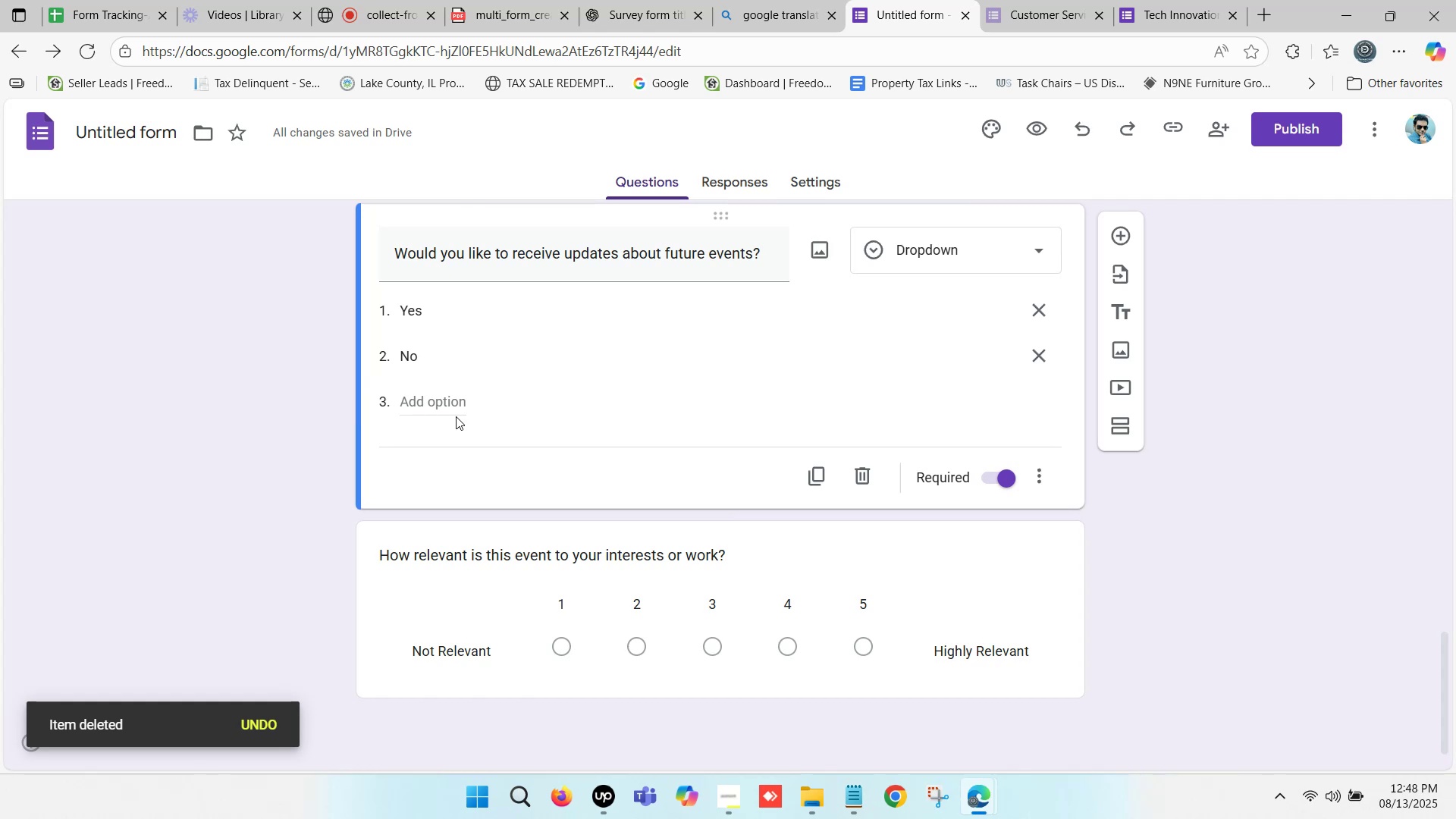 
left_click([1186, 482])
 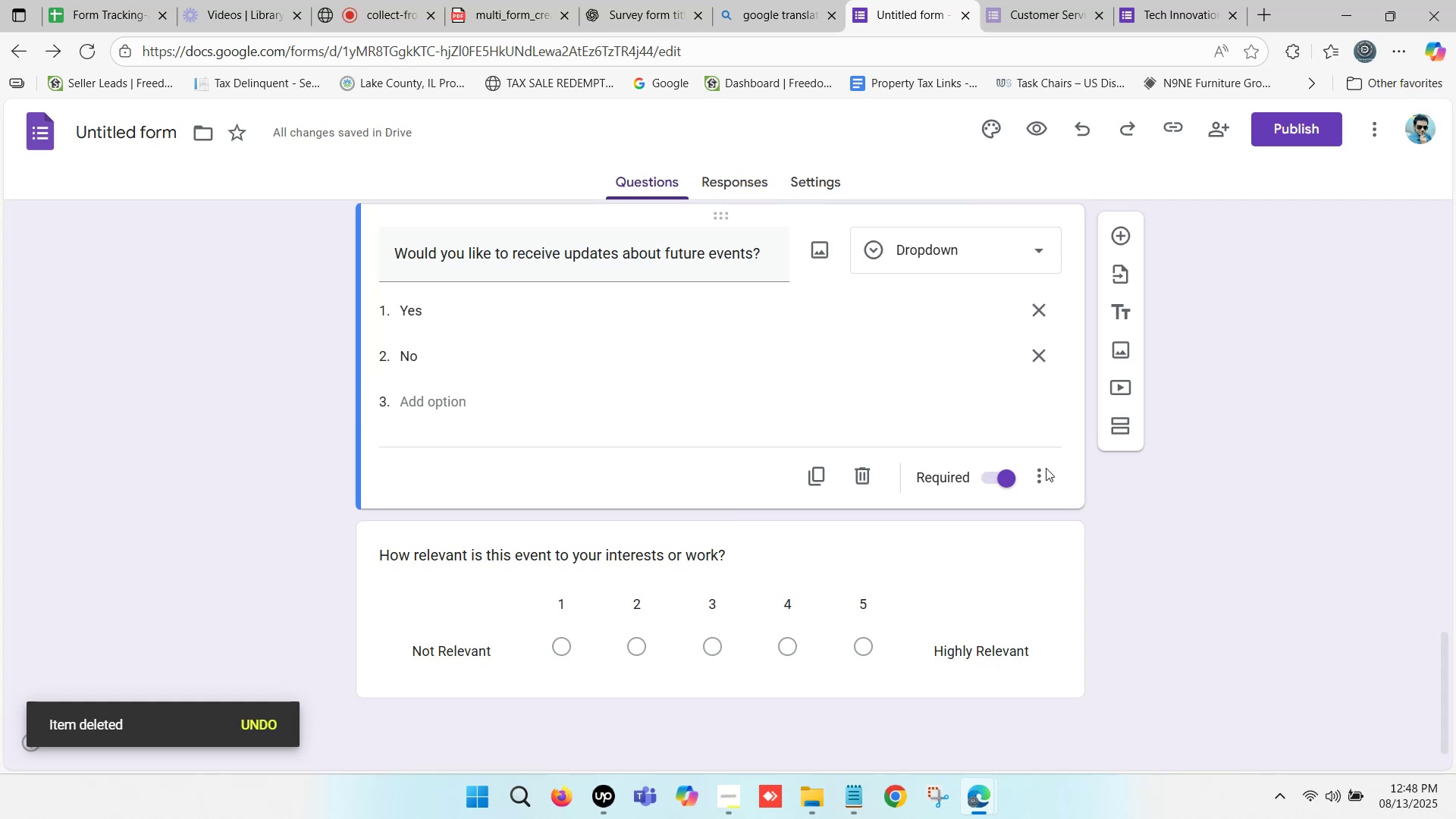 
scroll: coordinate [778, 414], scroll_direction: up, amount: 2.0
 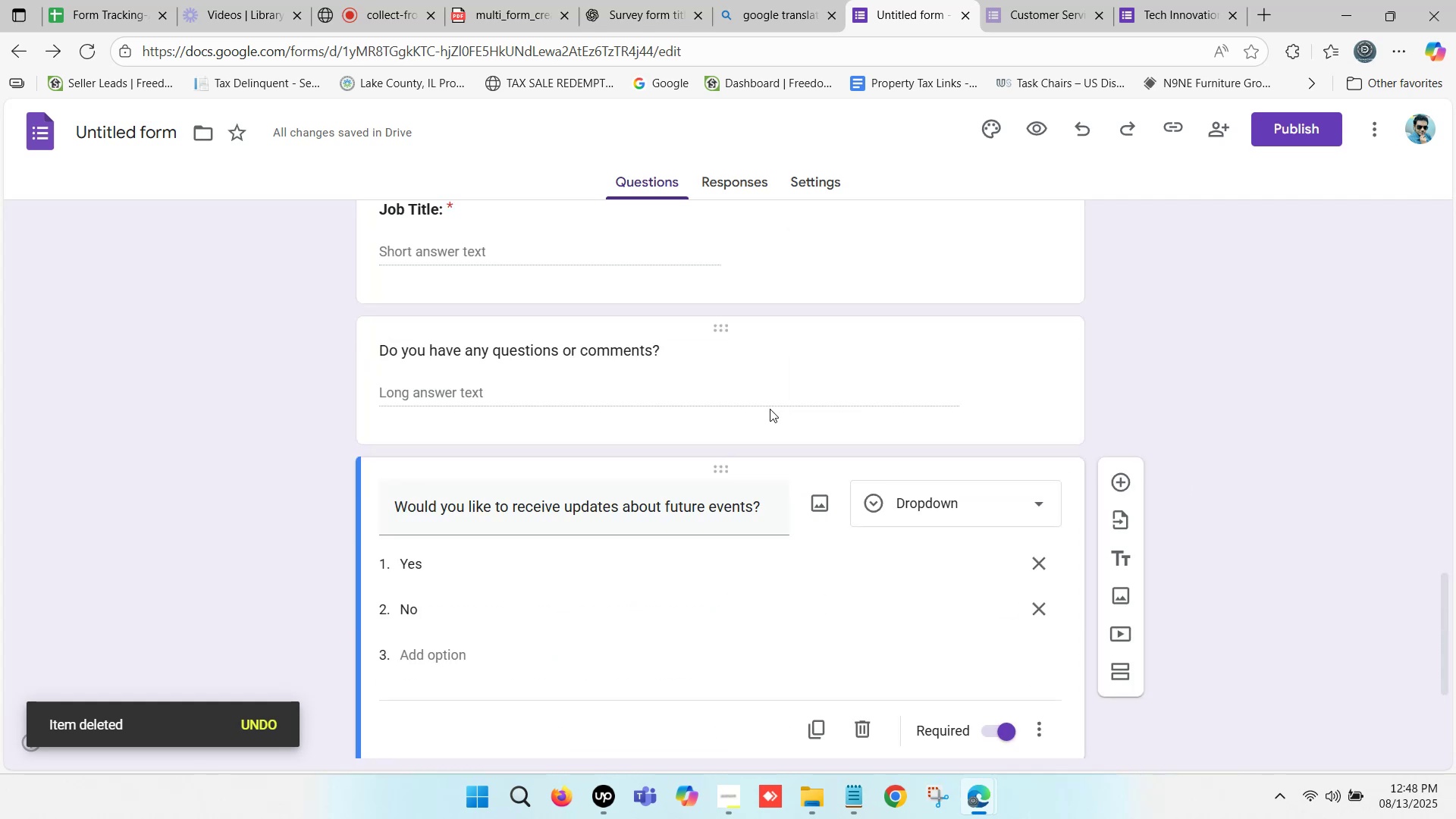 
scroll: coordinate [763, 409], scroll_direction: none, amount: 0.0
 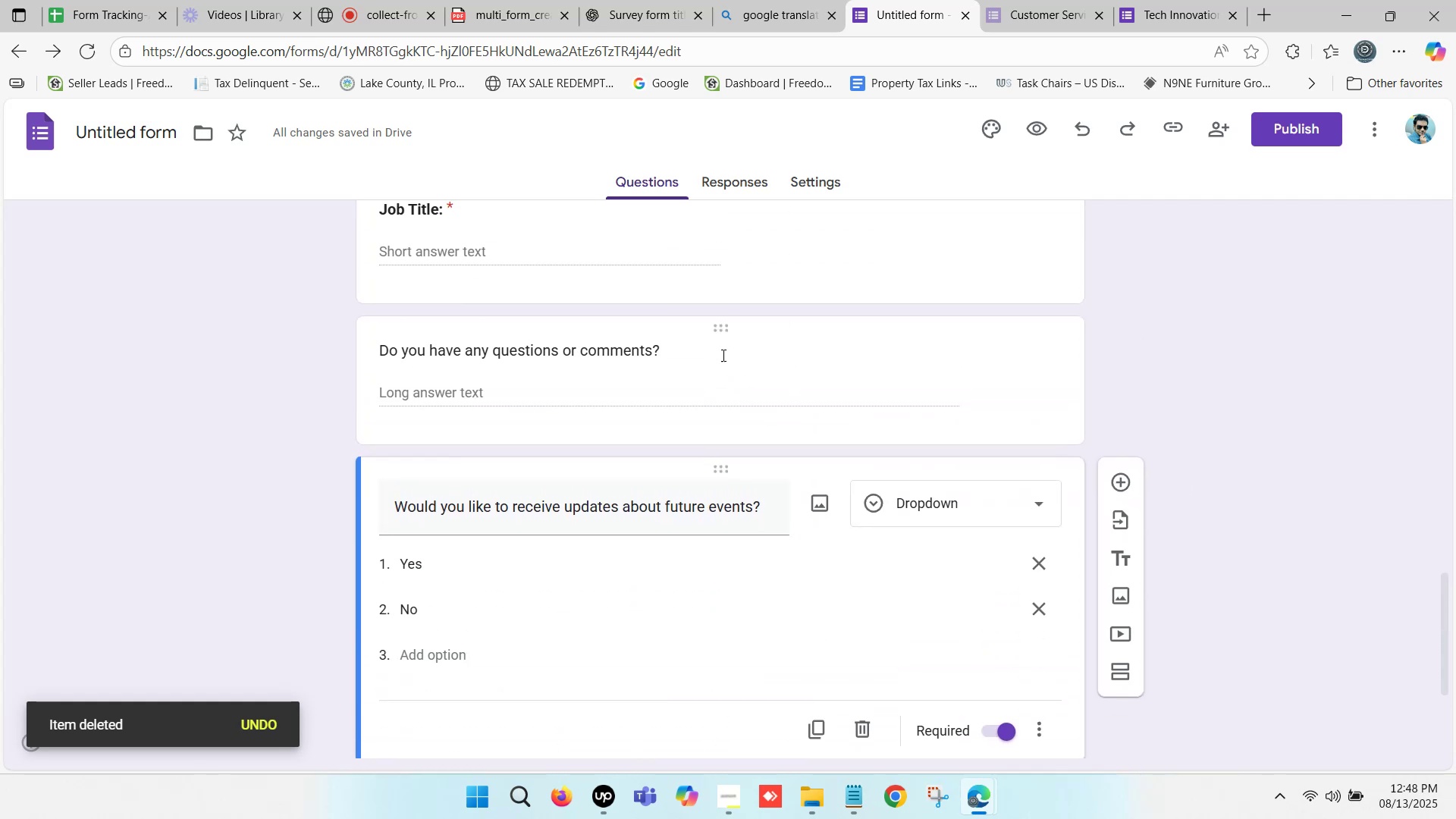 
left_click([717, 347])
 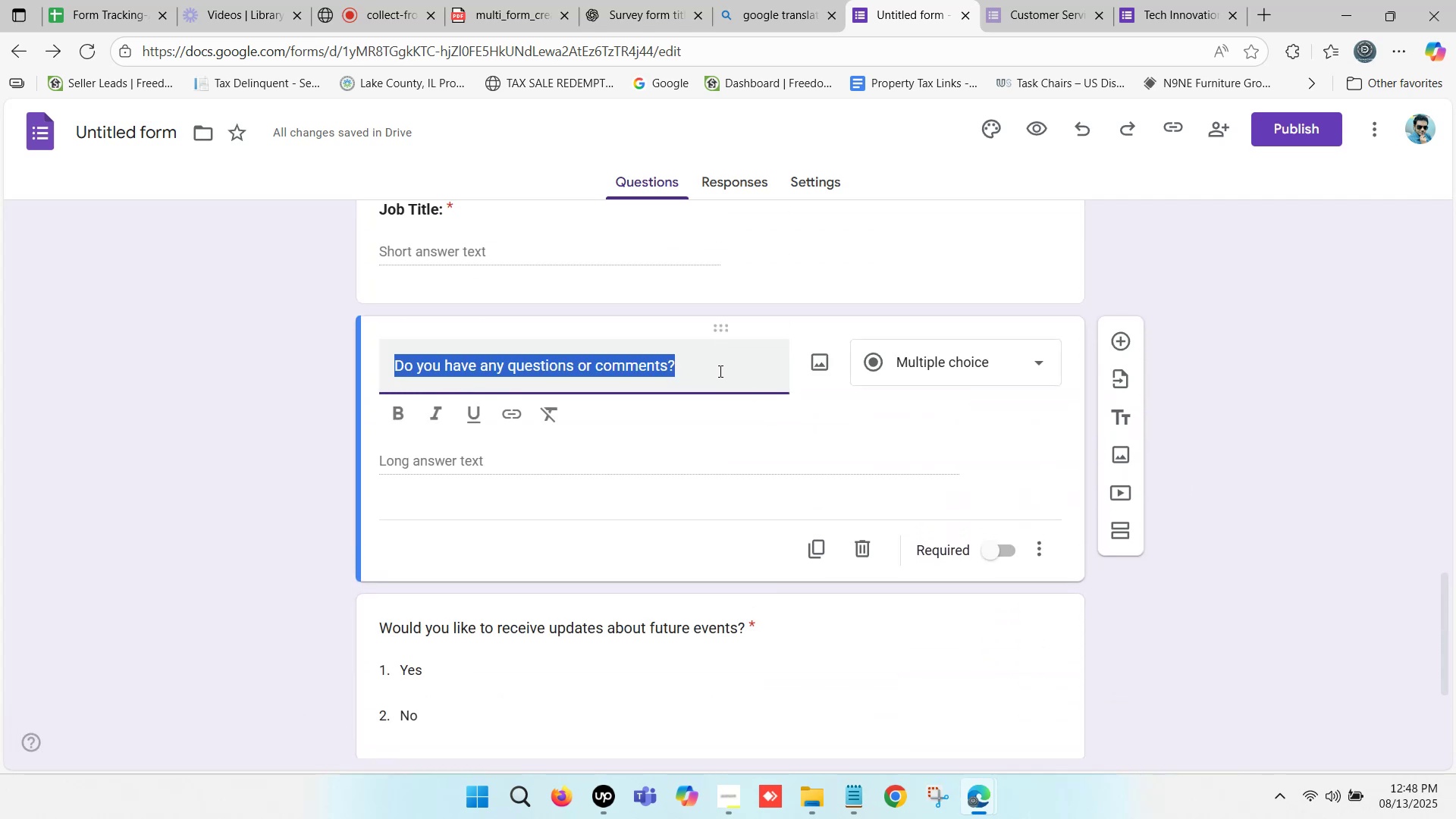 
left_click([719, 371])
 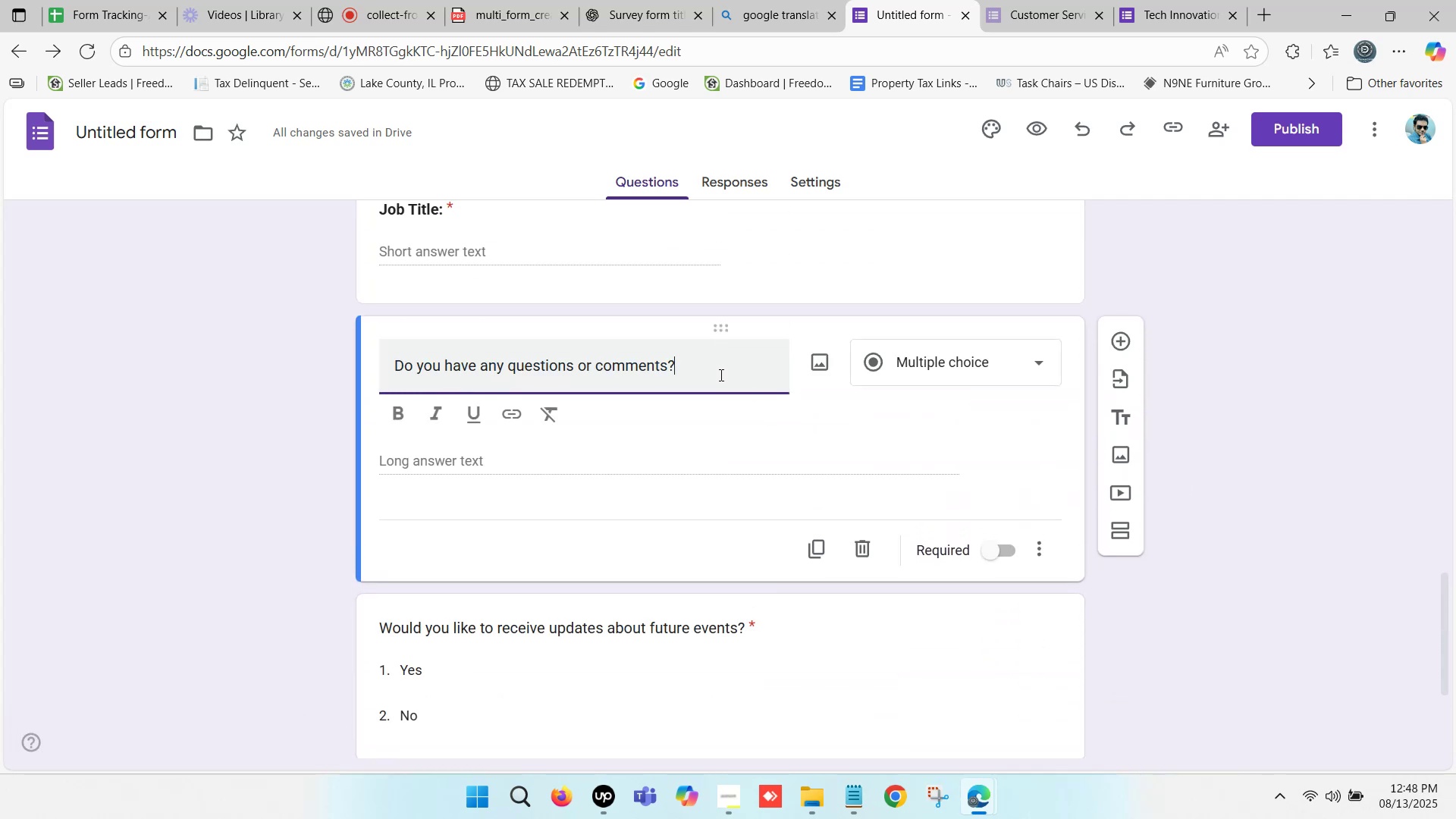 
scroll: coordinate [723, 410], scroll_direction: down, amount: 2.0
 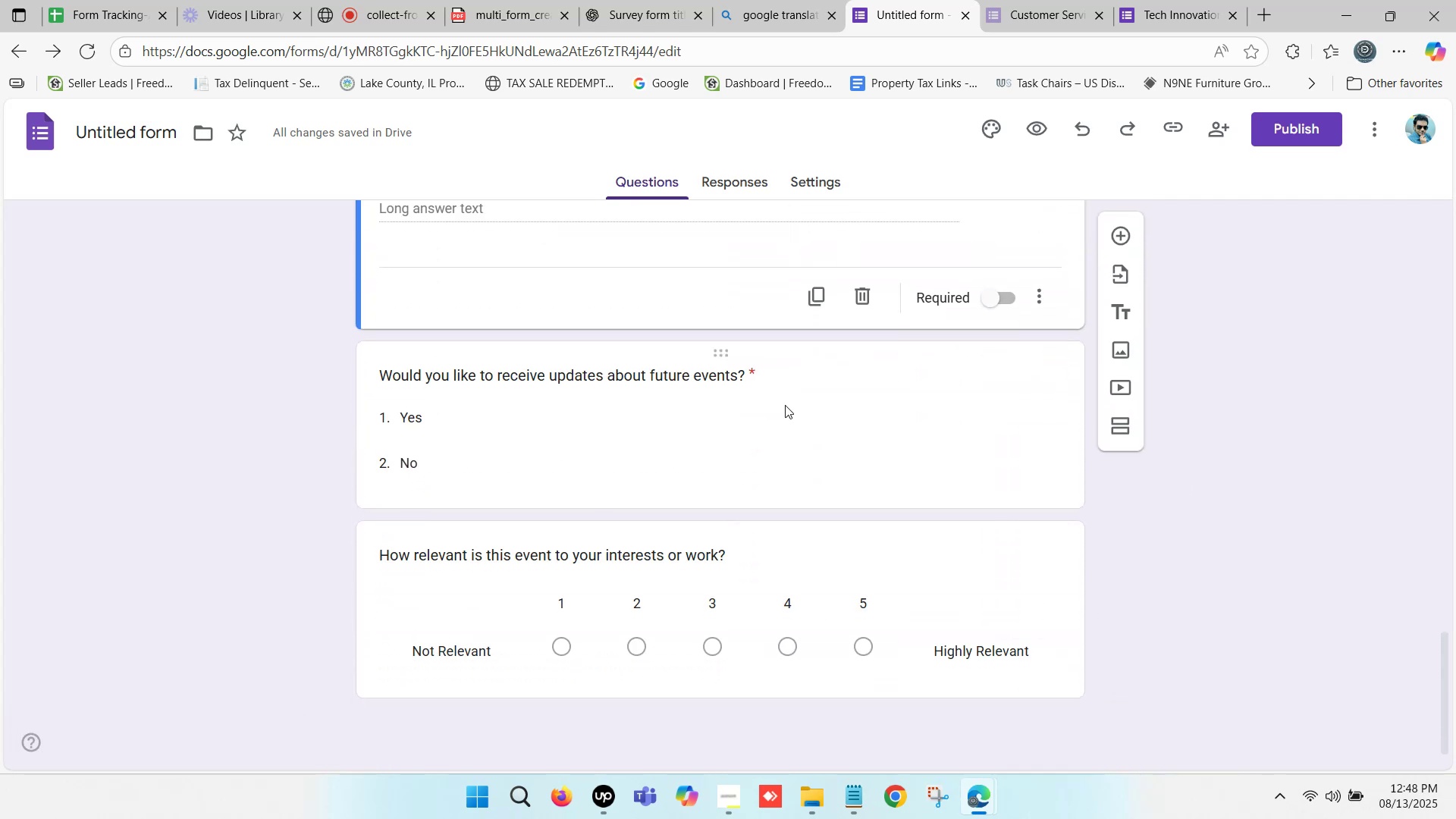 
left_click([786, 373])
 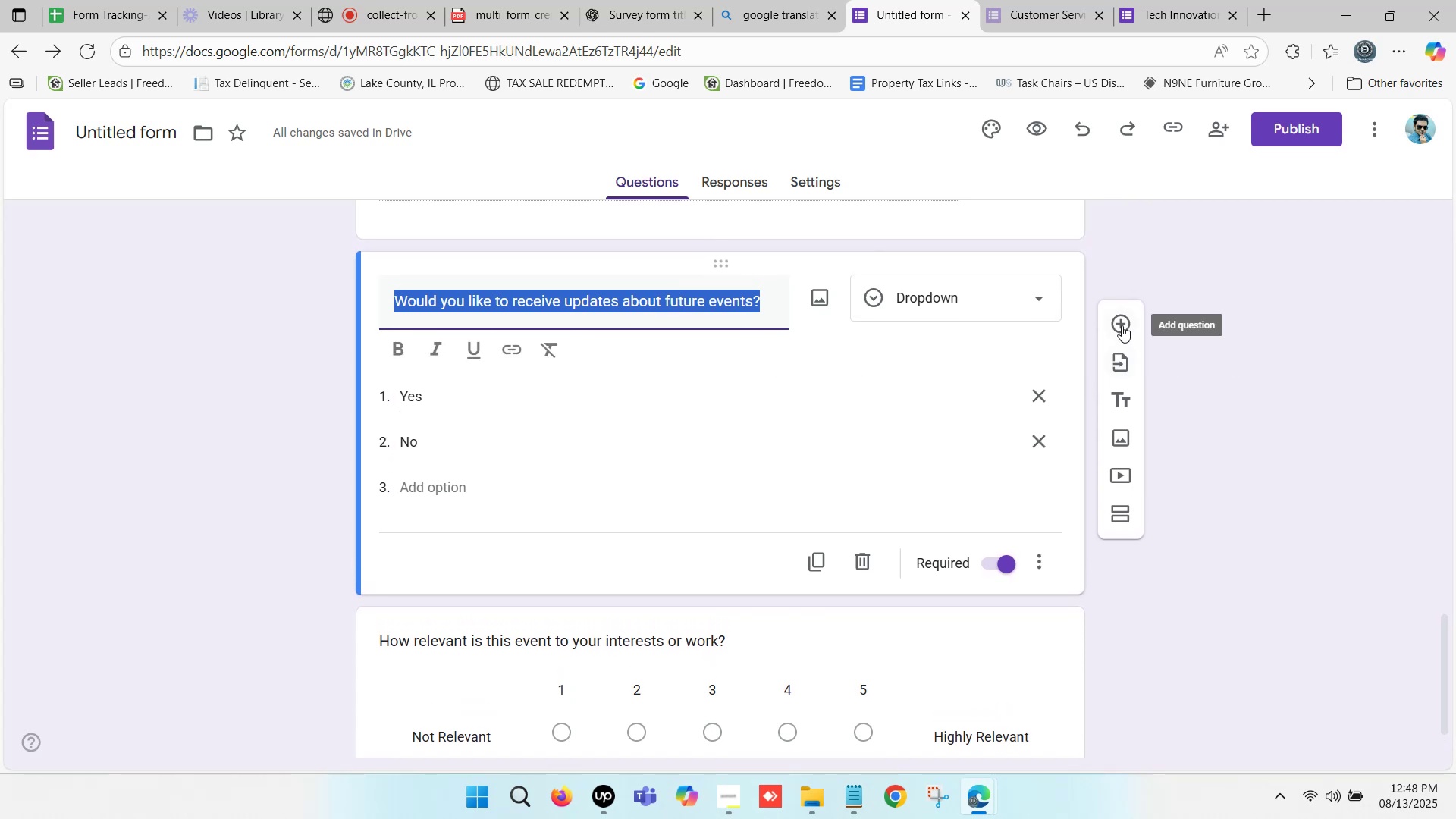 
left_click([1122, 319])
 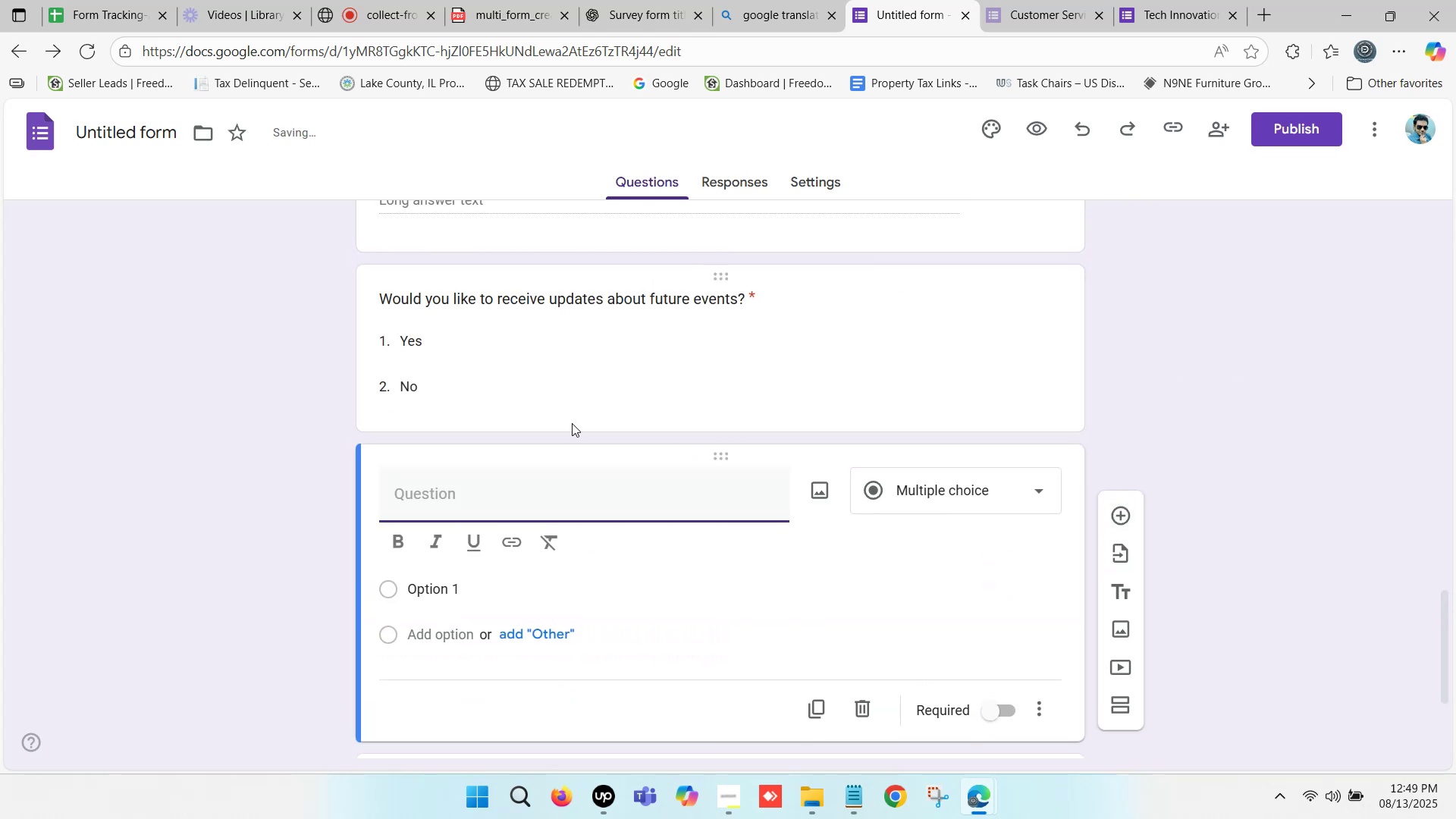 
key(Control+ControlLeft)
 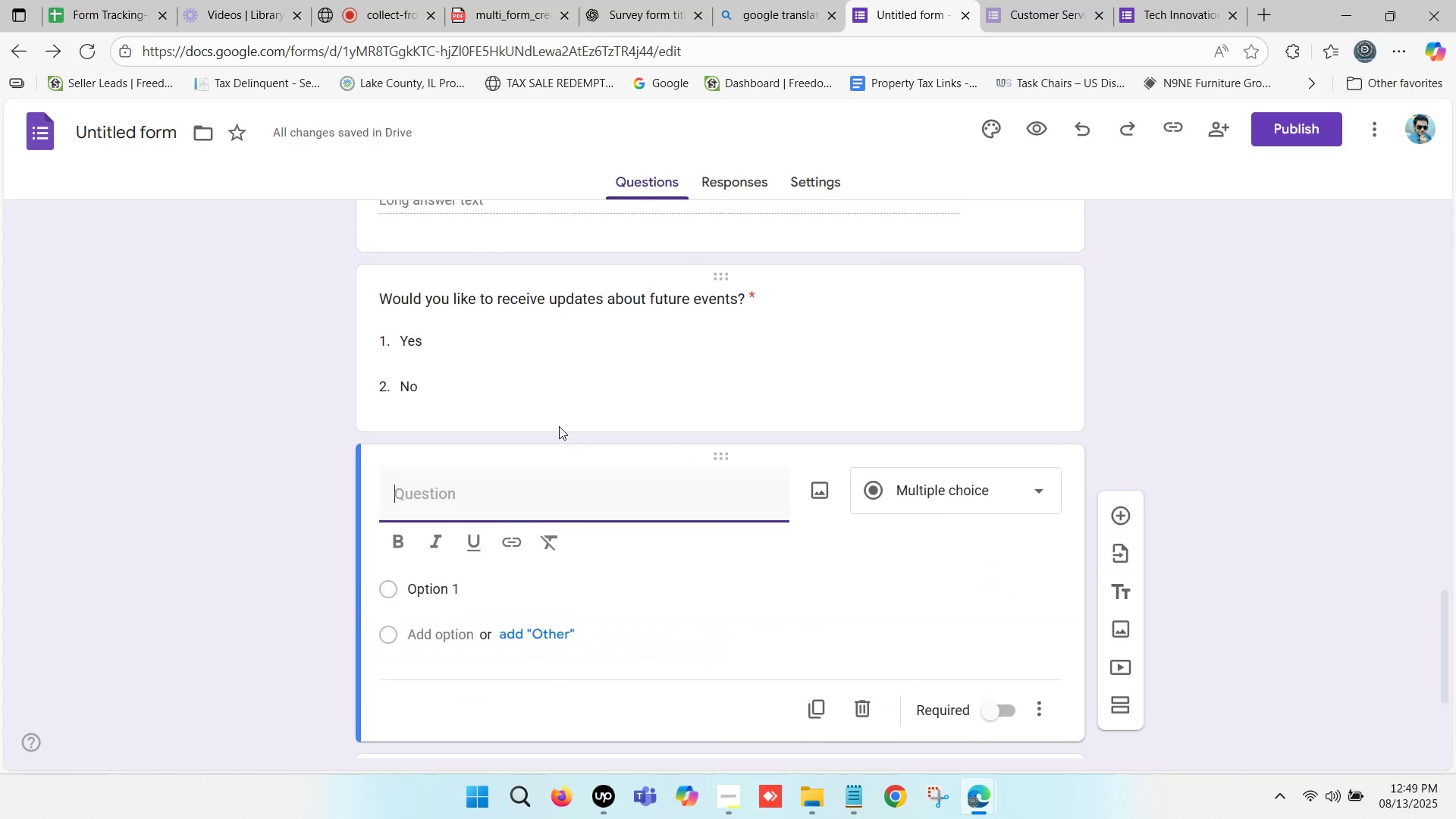 
key(Control+V)
 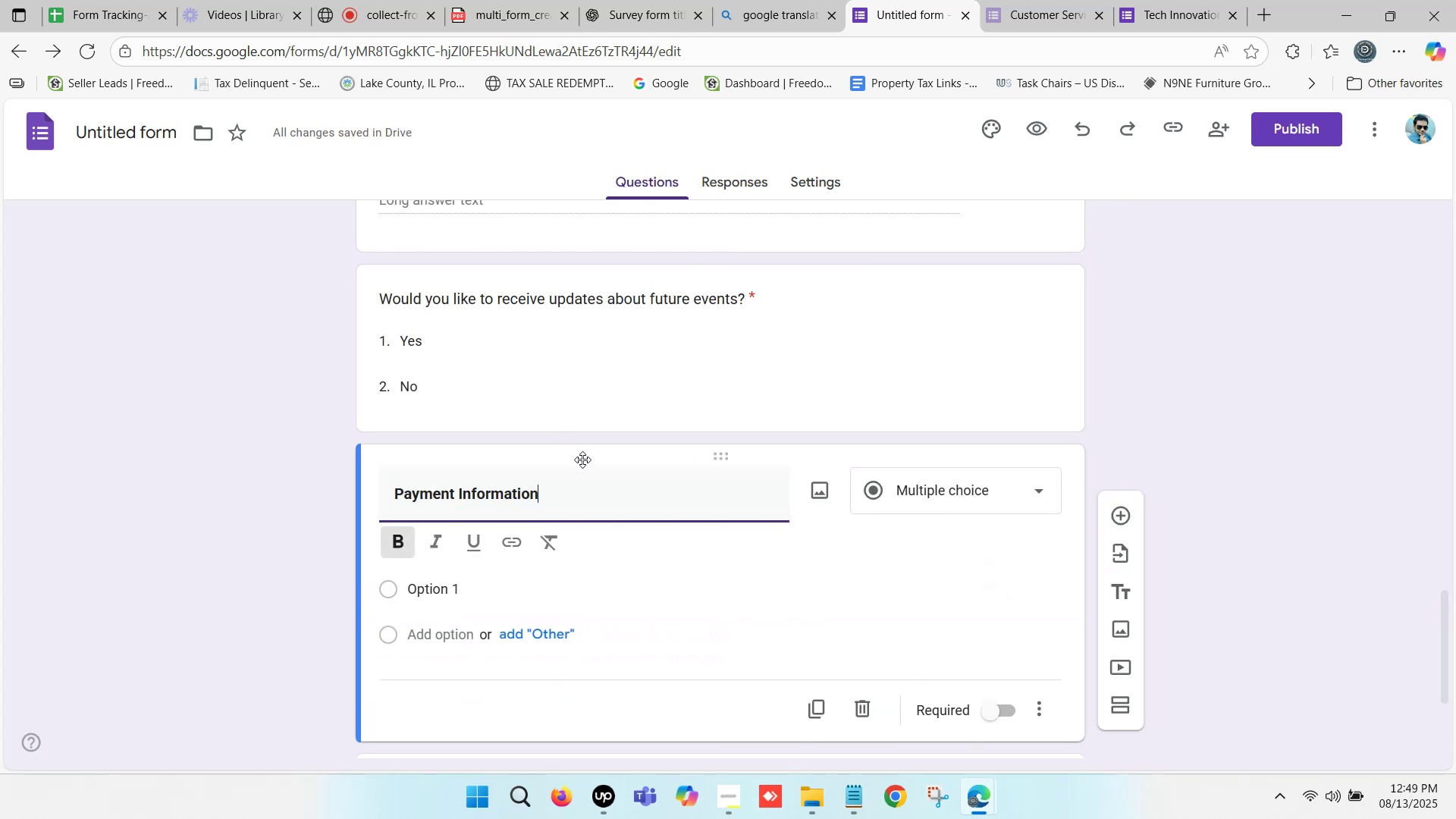 
scroll: coordinate [583, 462], scroll_direction: down, amount: 1.0
 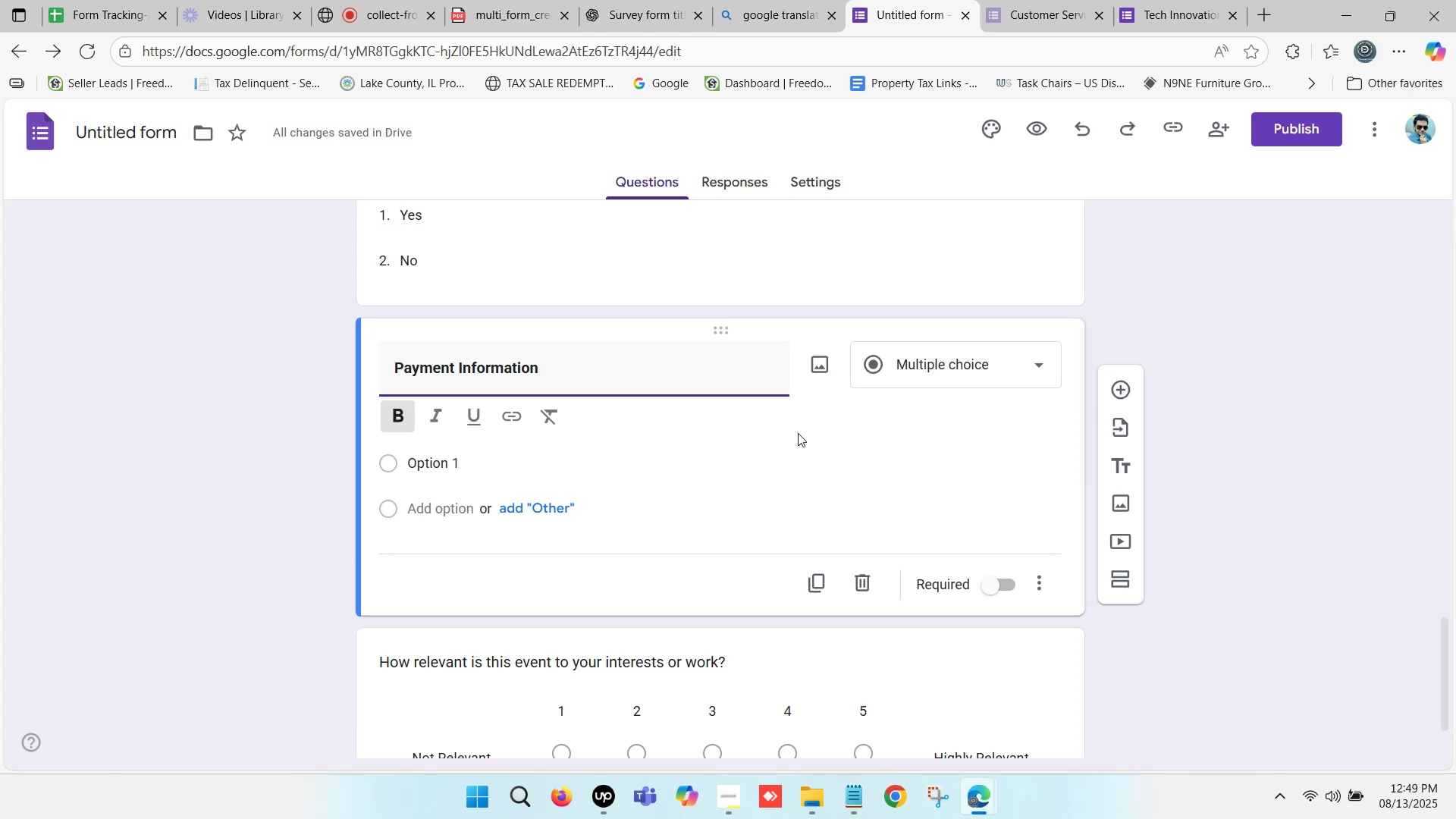 
wait(10.63)
 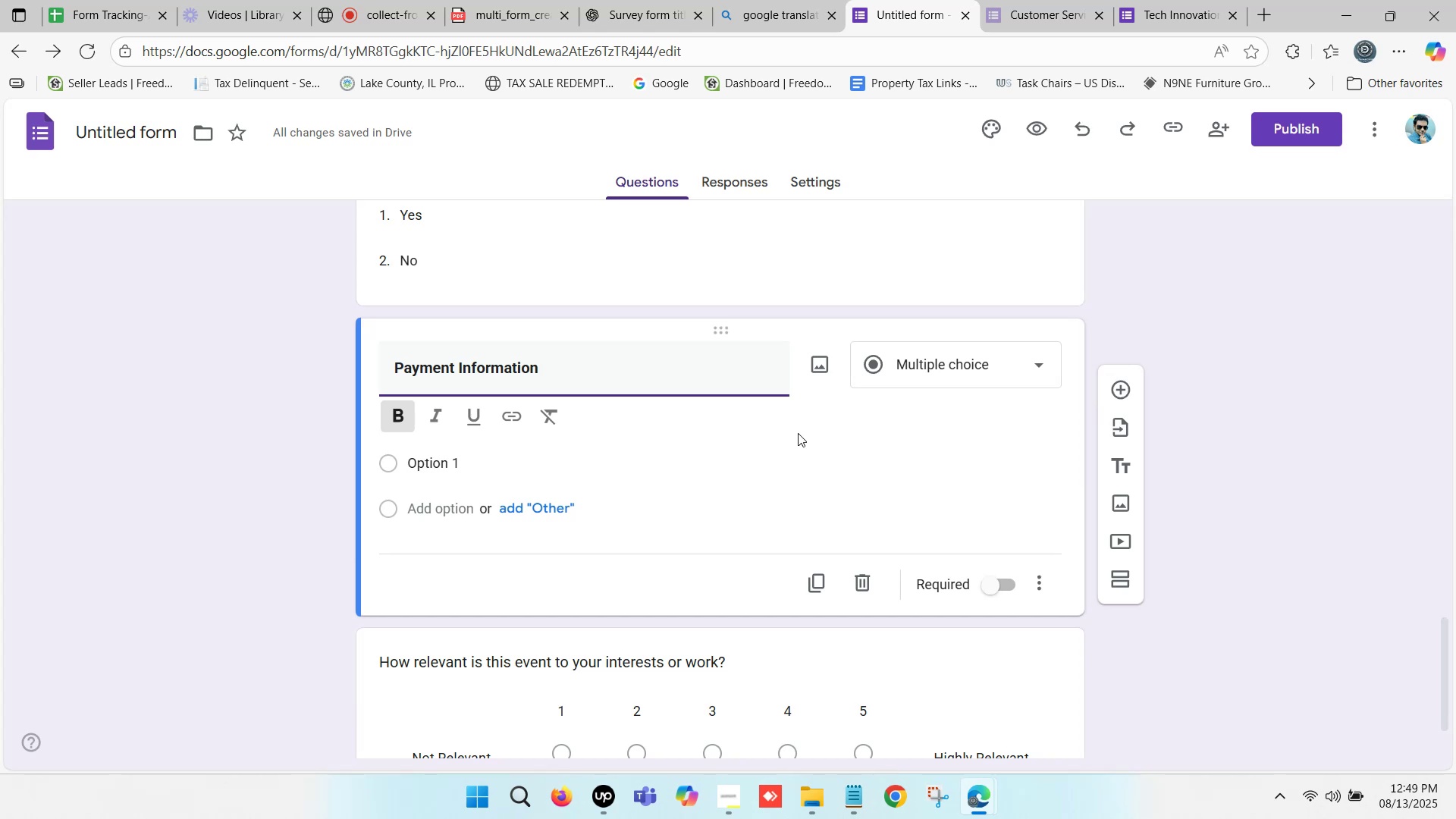 
left_click([1040, 576])
 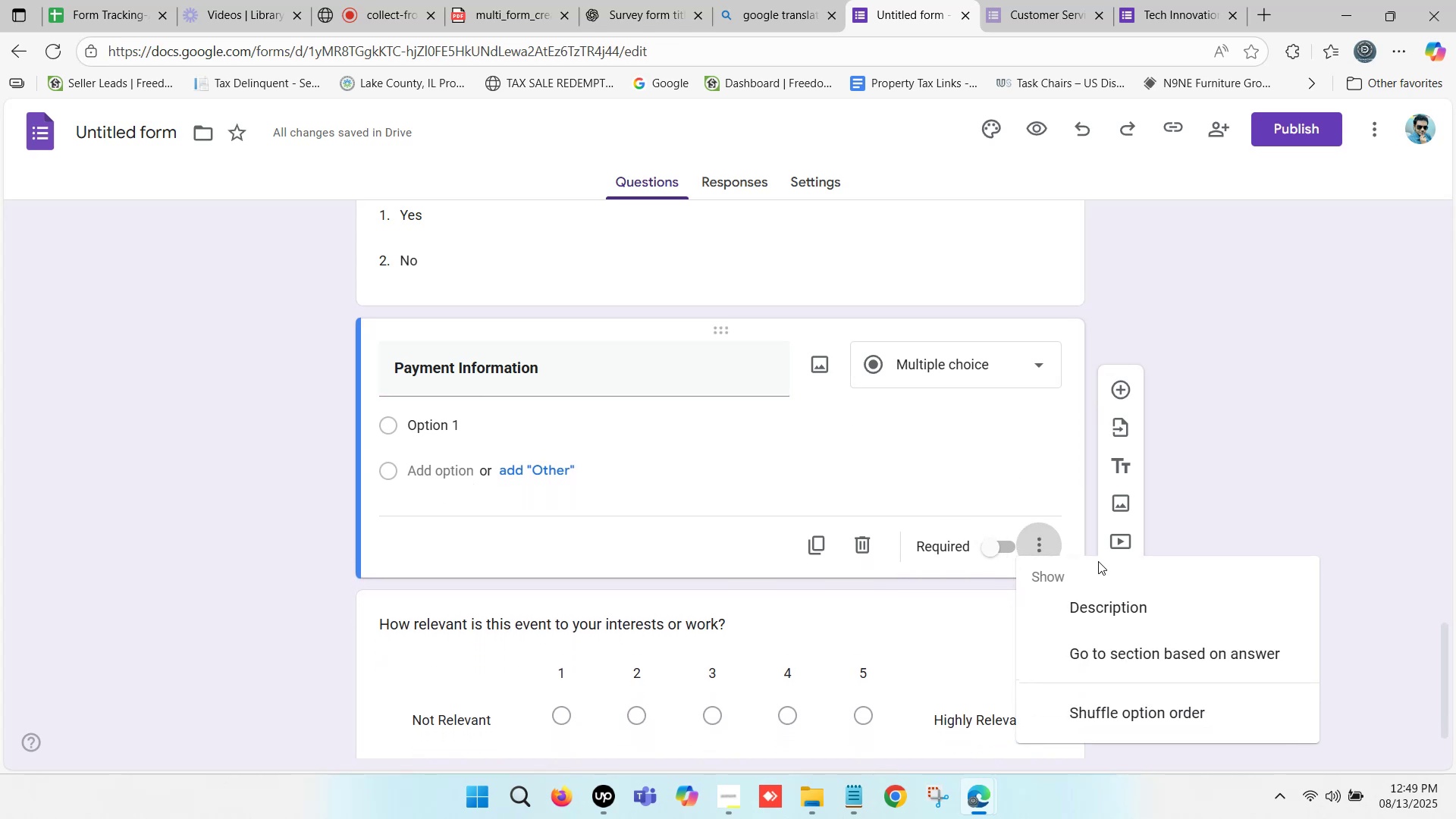 
left_click([1125, 598])
 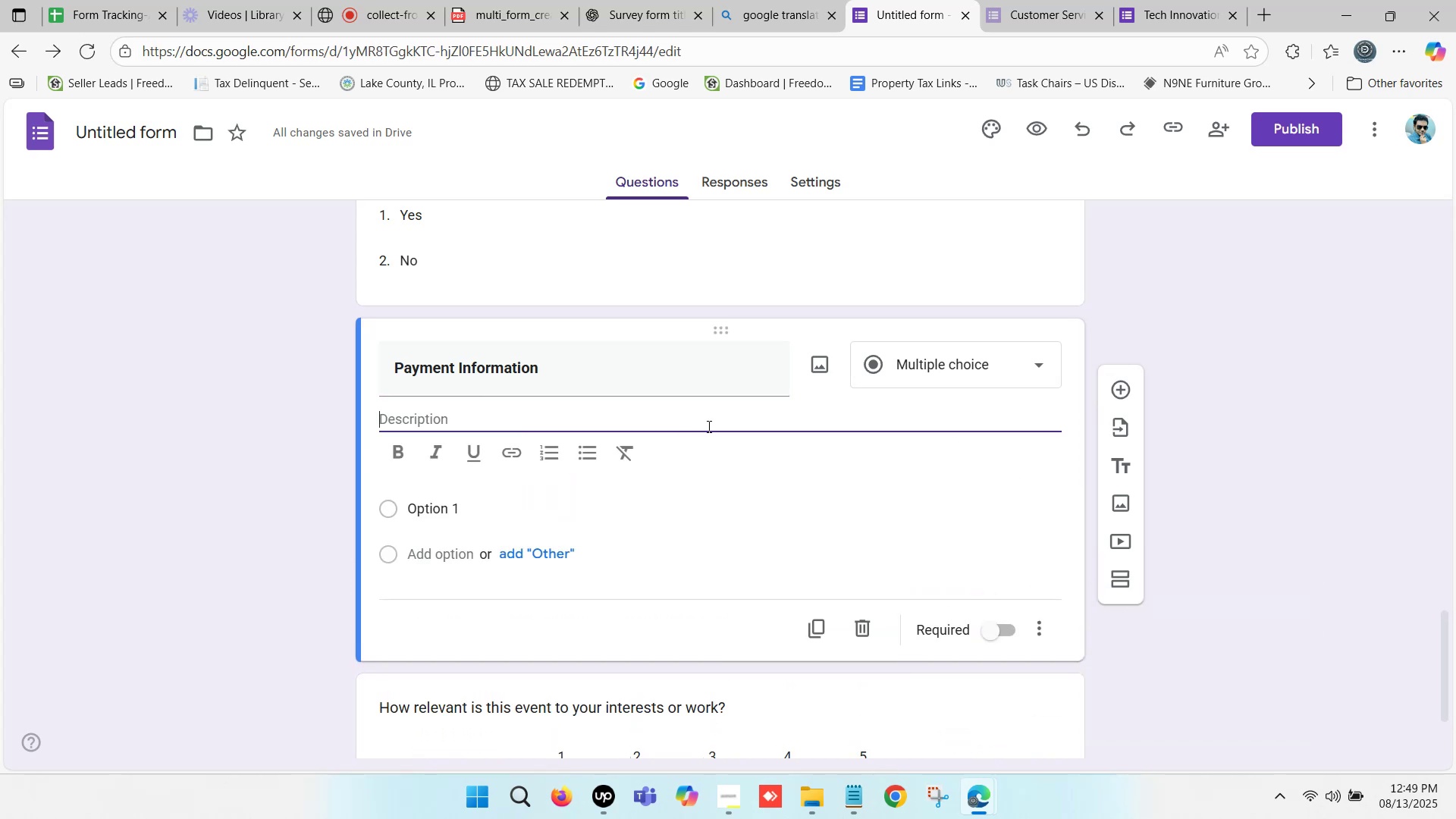 
left_click([704, 417])
 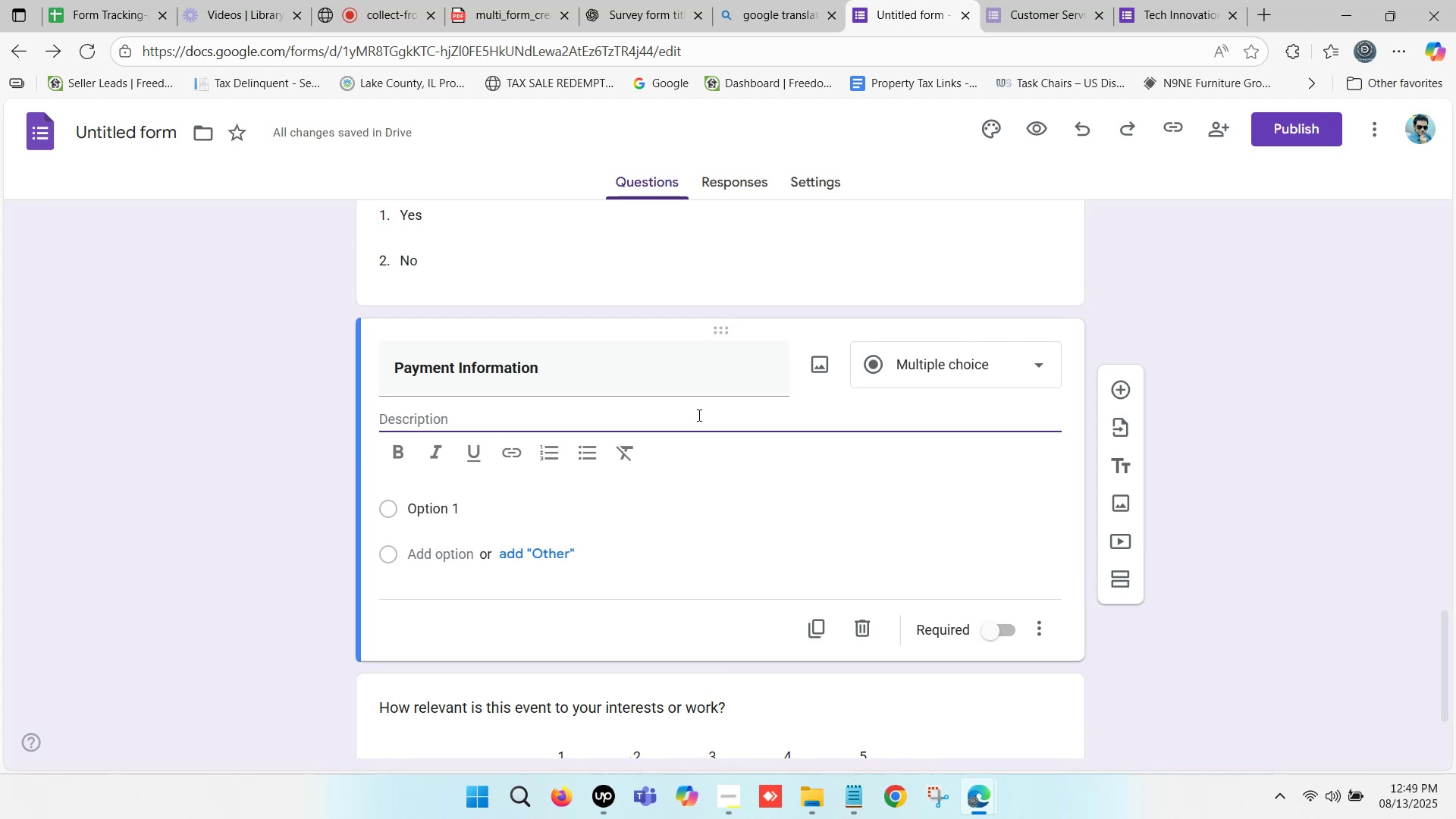 
left_click([698, 415])
 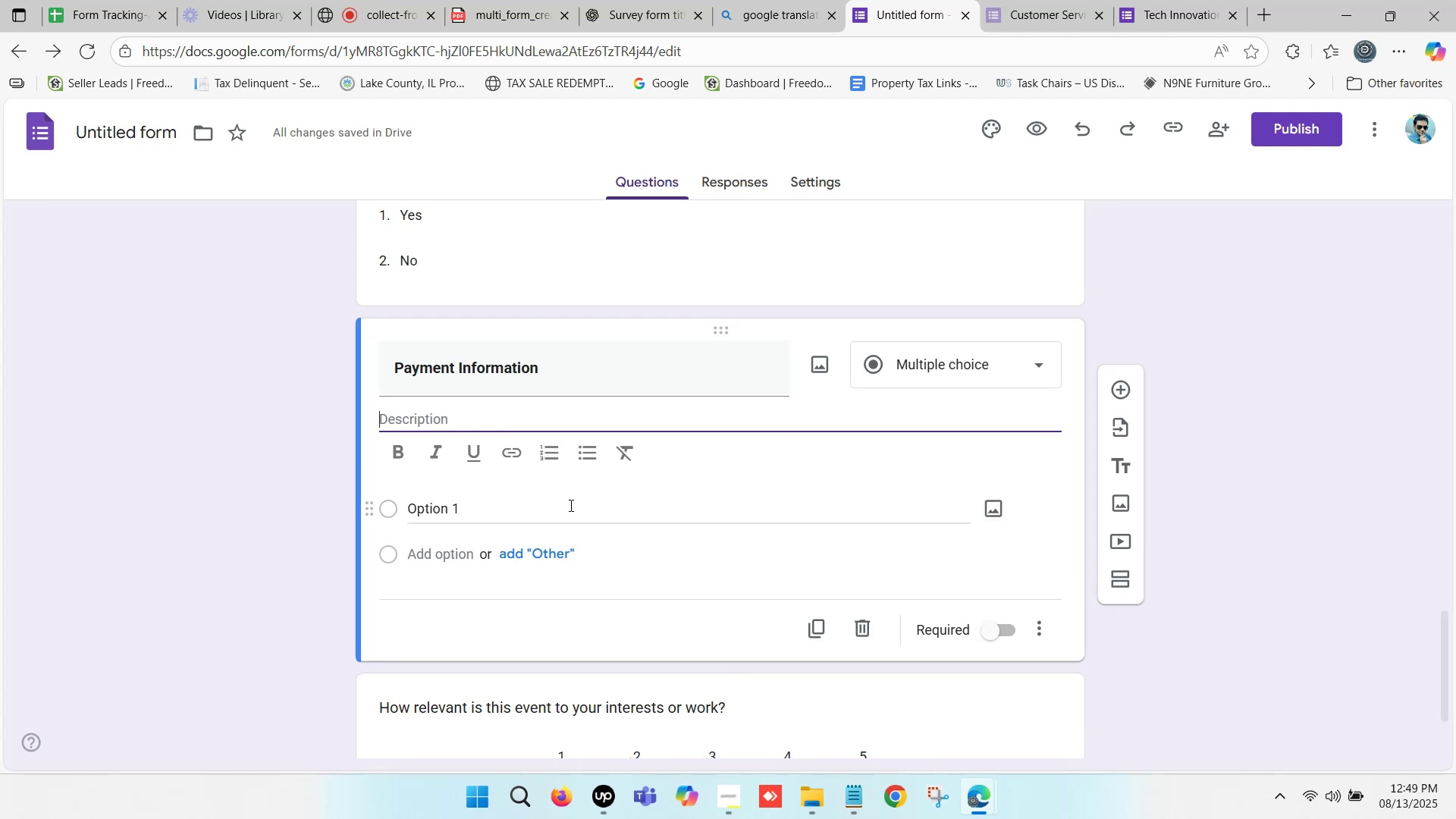 
left_click([569, 506])
 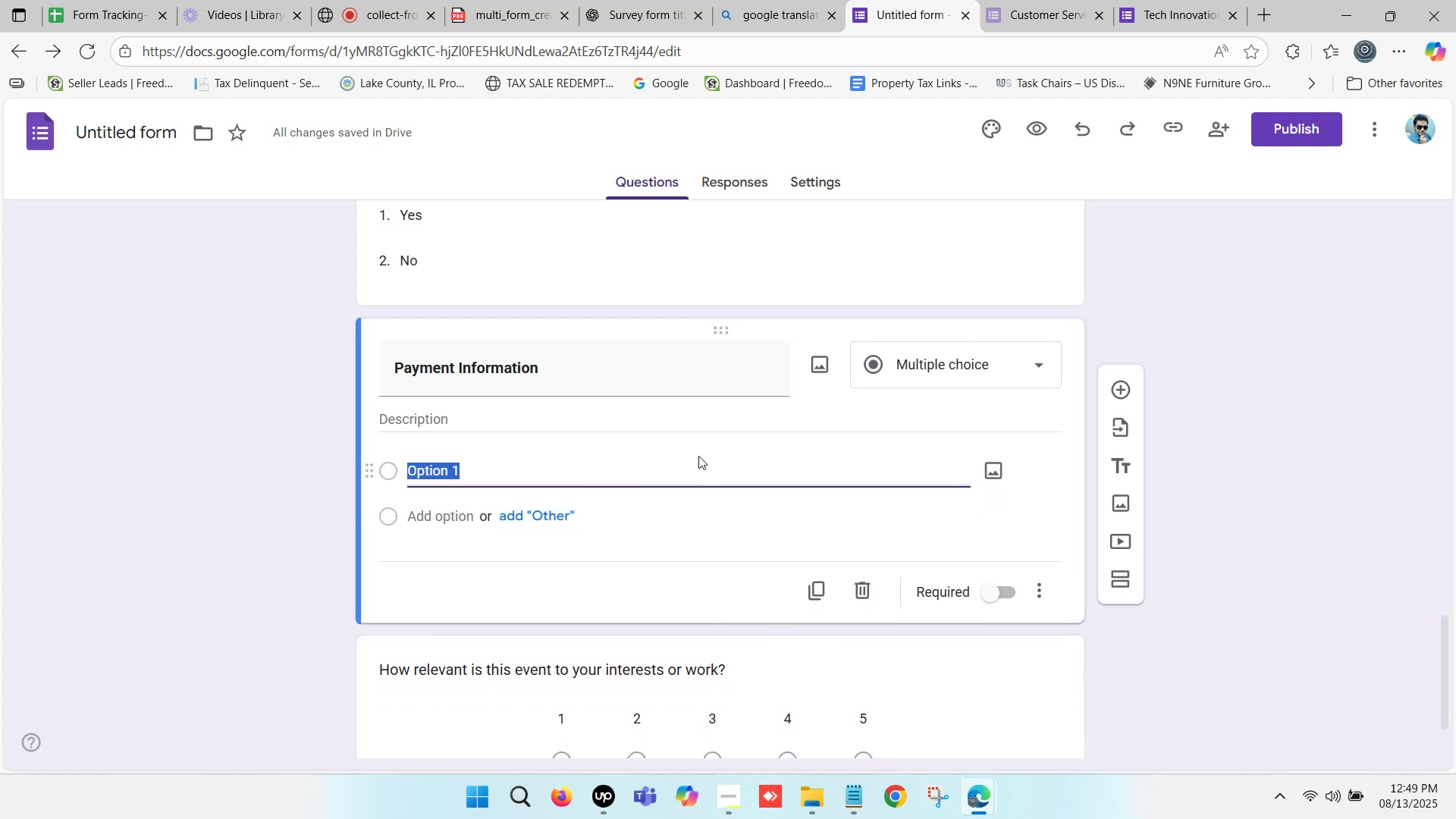 
left_click([516, 476])
 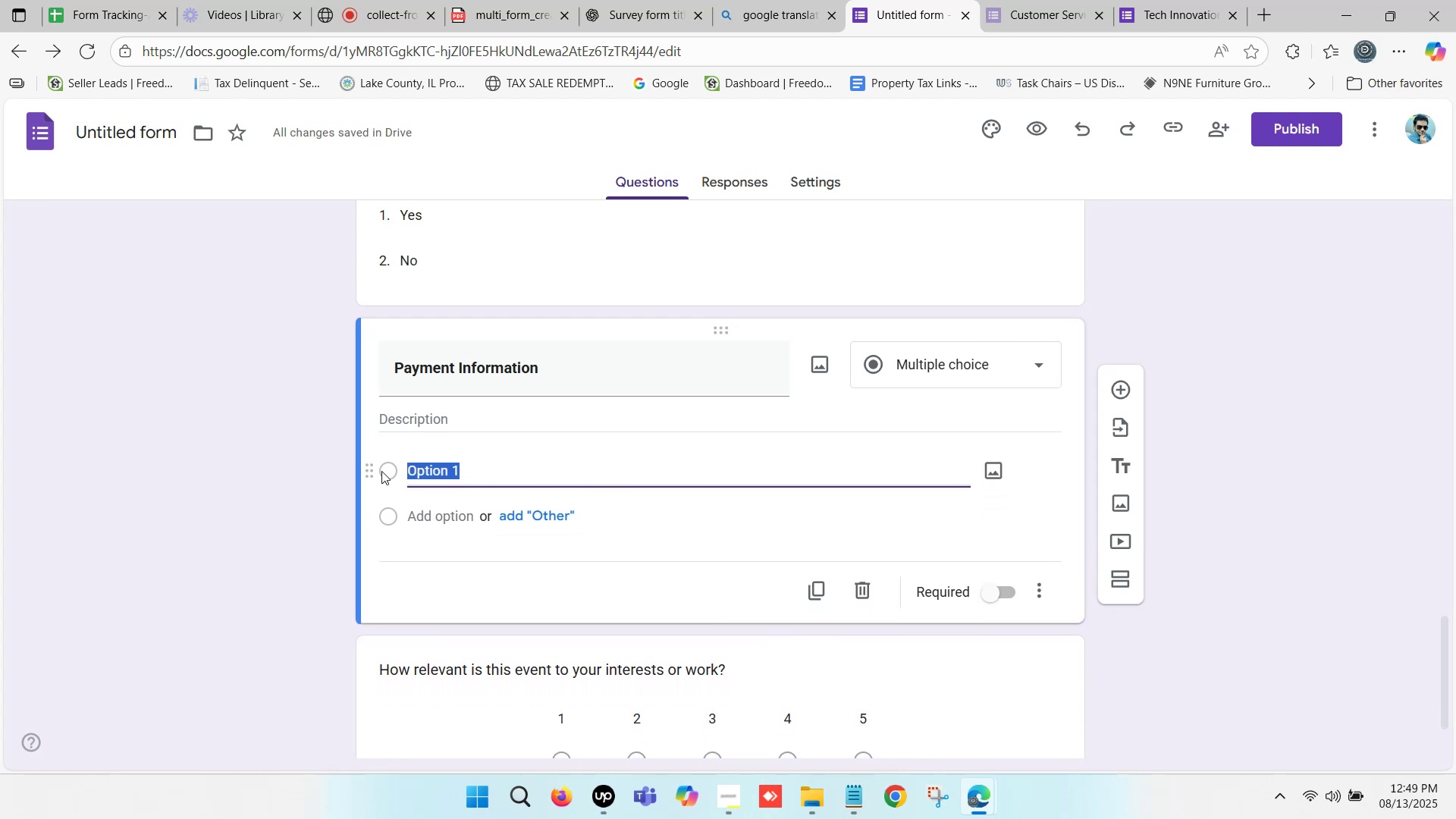 
key(Backspace)
 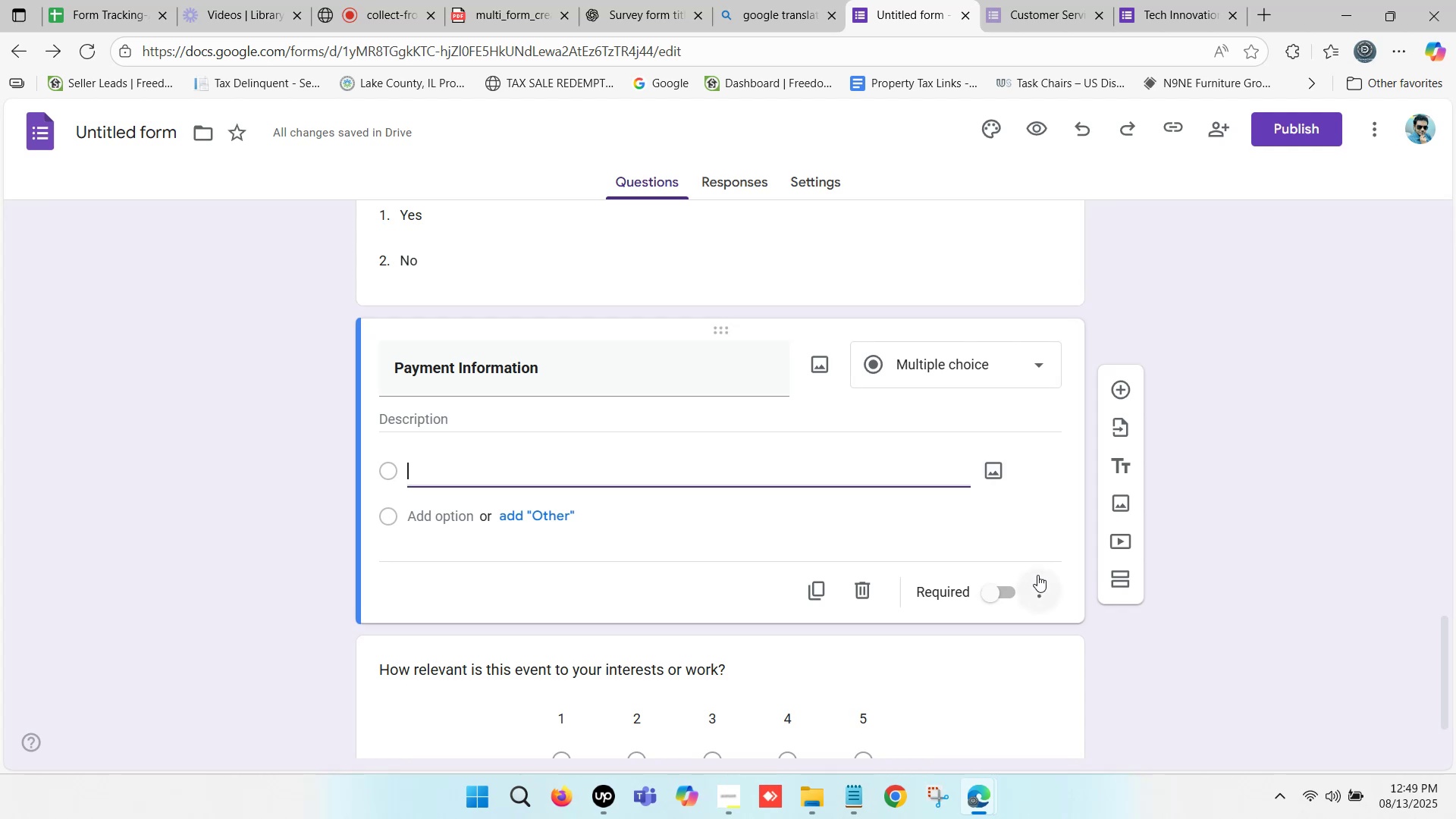 
left_click([529, 465])
 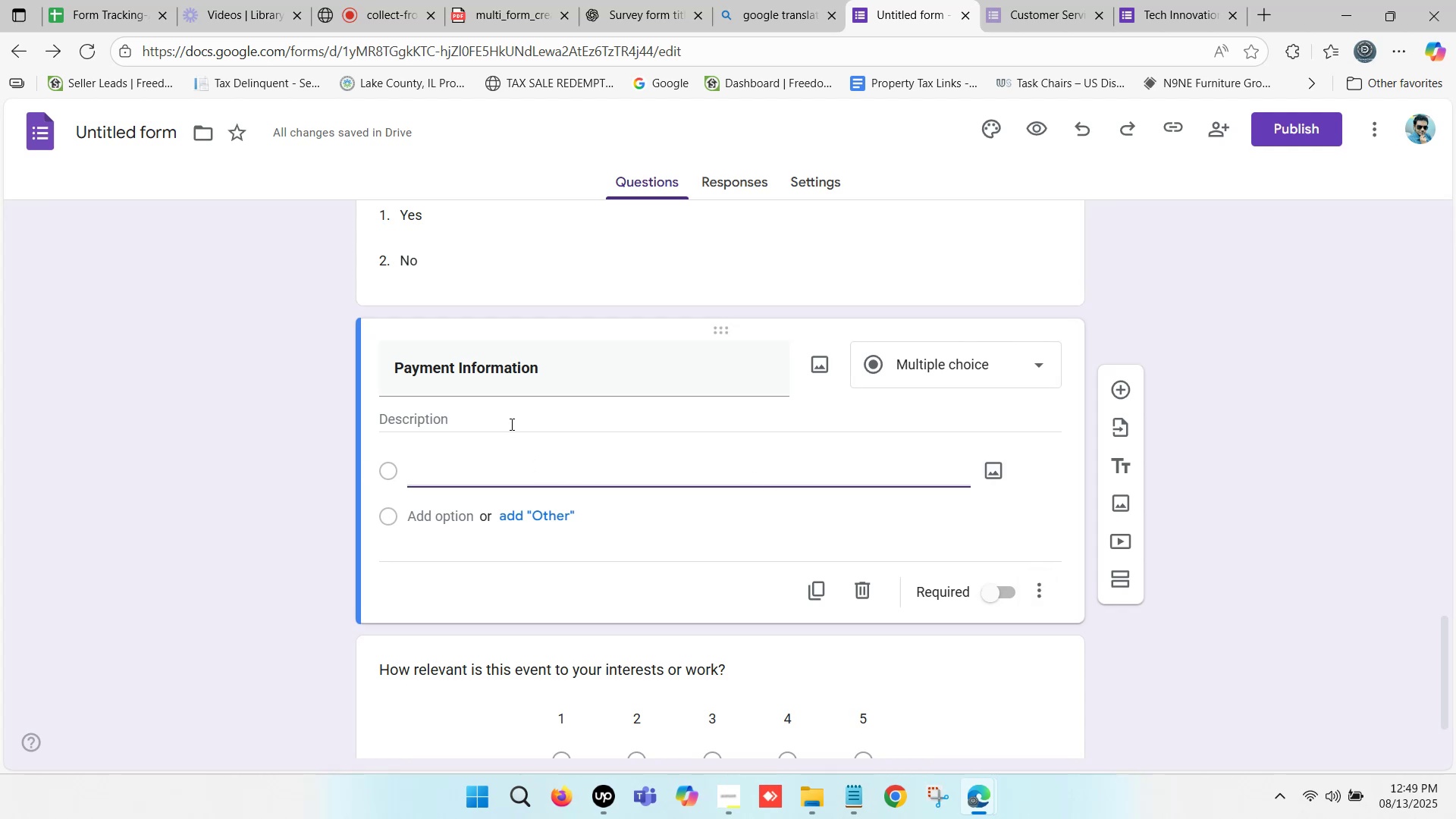 
left_click([510, 424])
 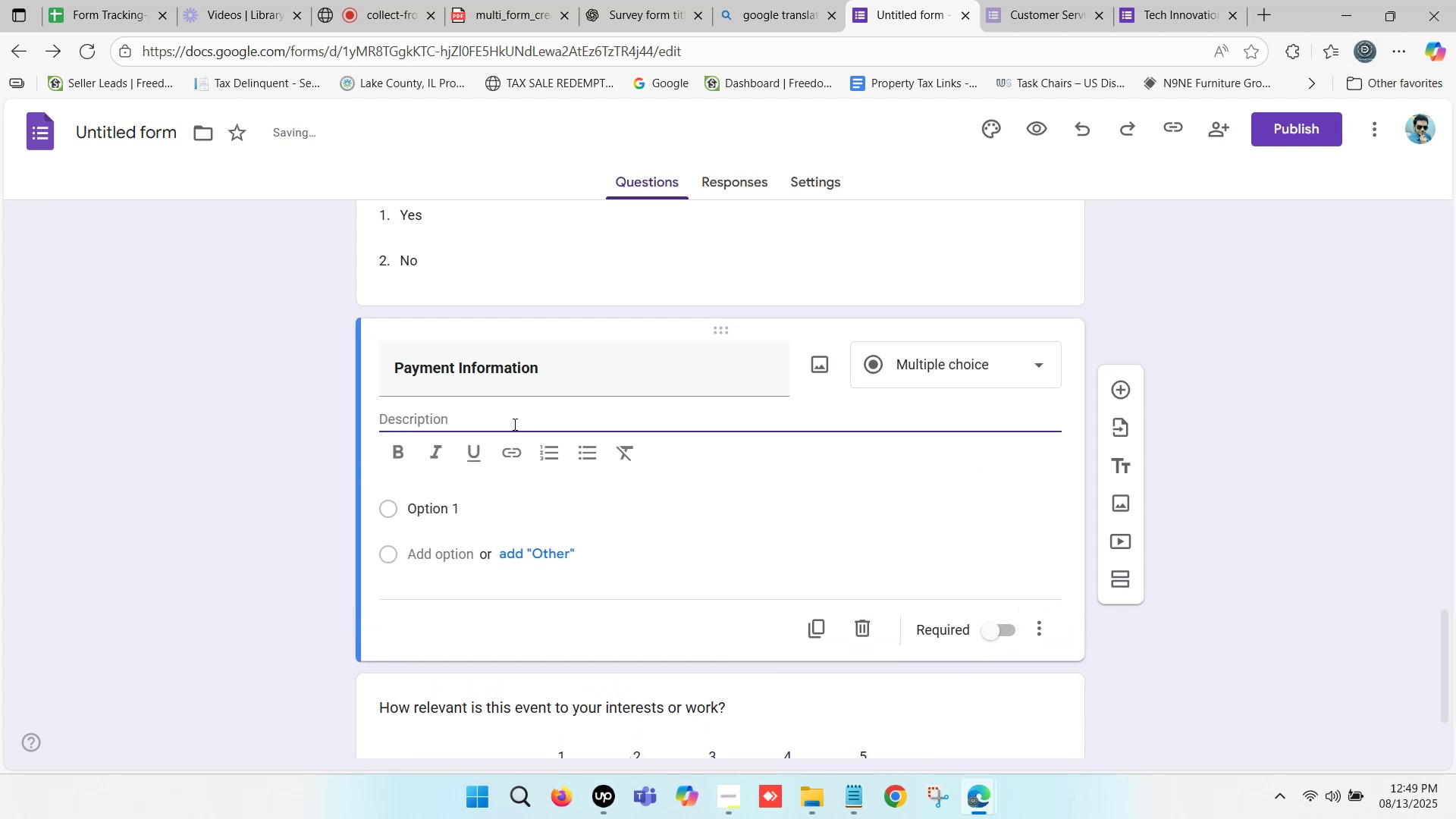 
left_click([513, 424])
 